 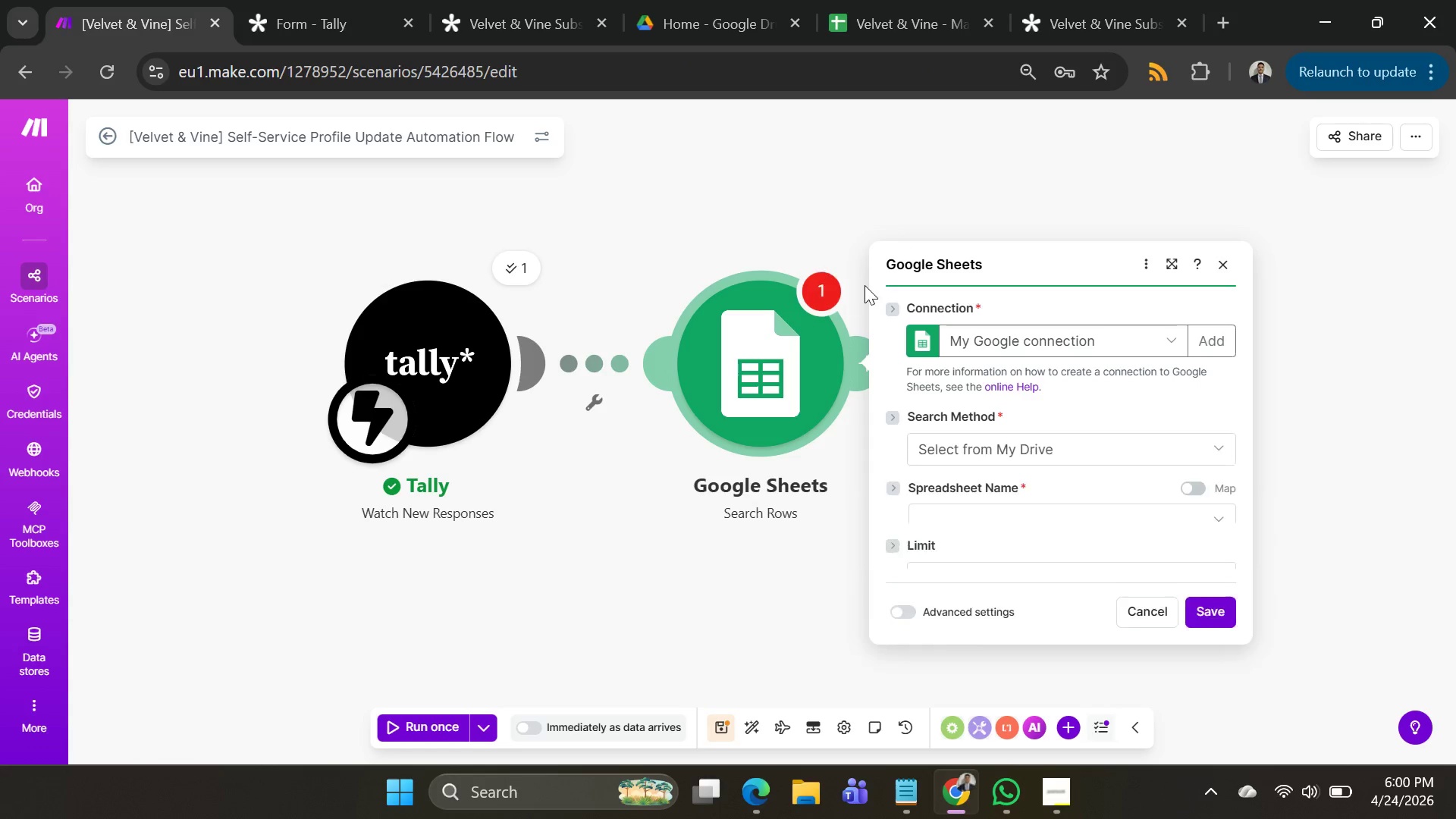 
left_click([1119, 410])
 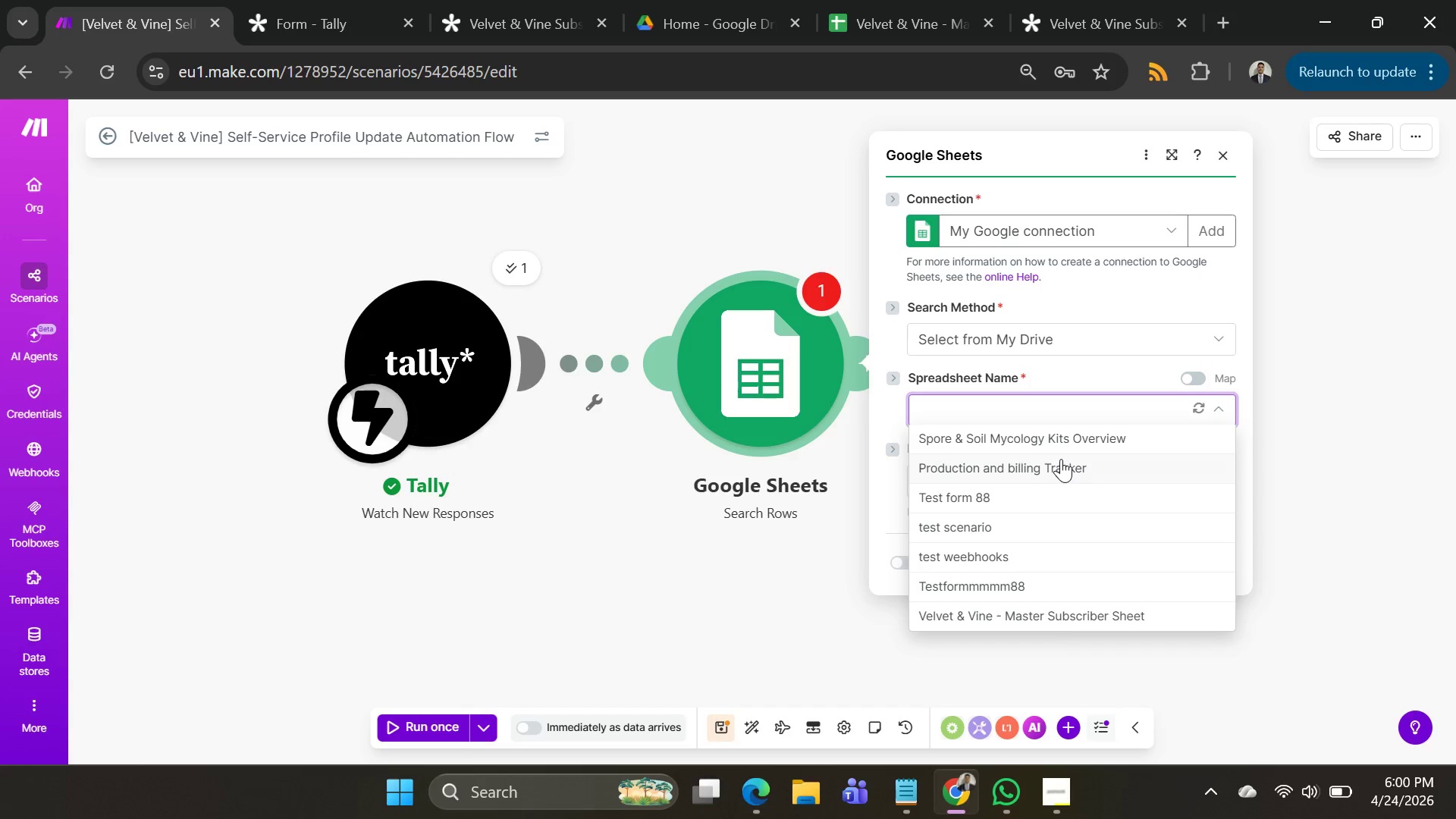 
wait(25.66)
 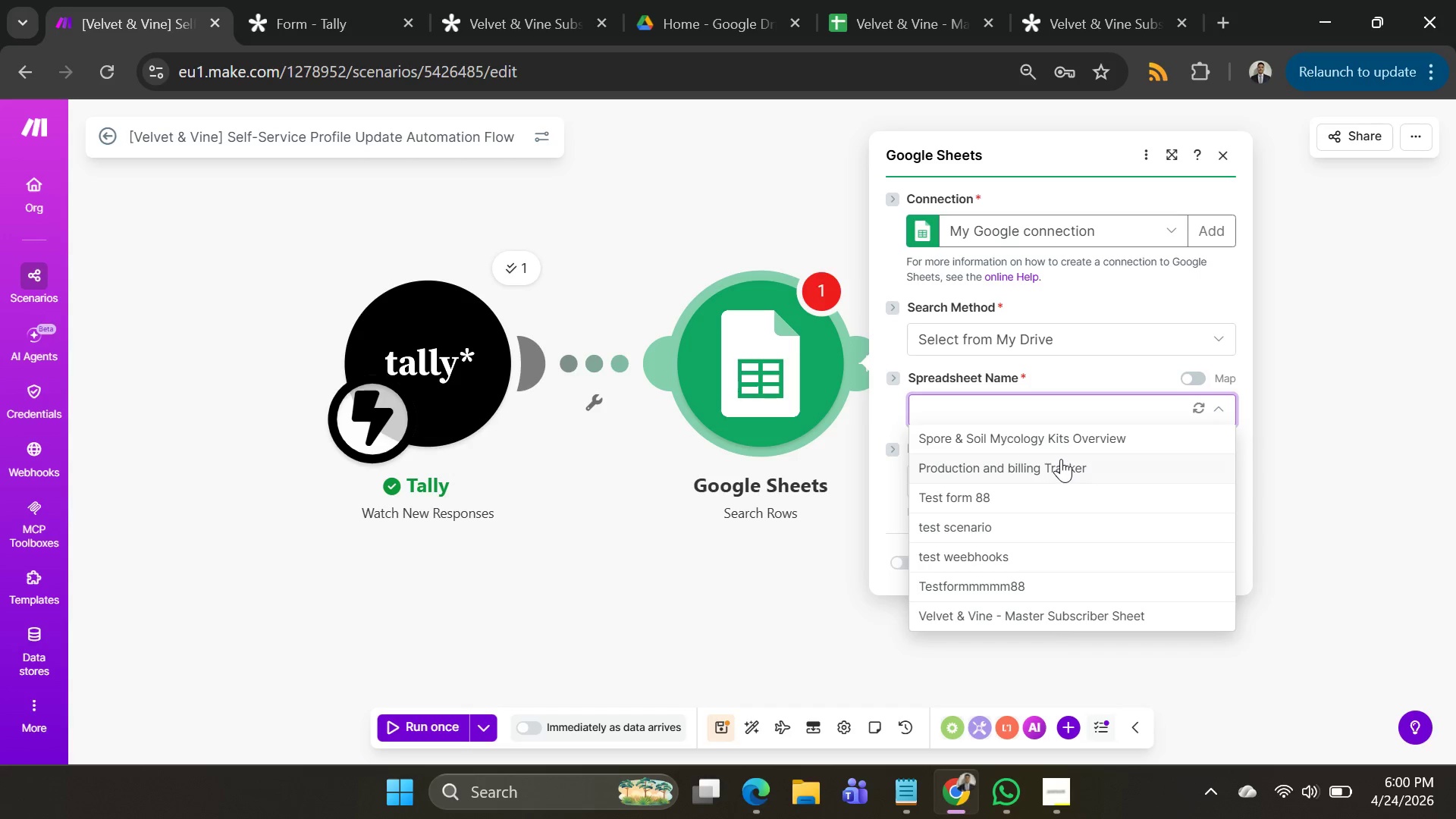 
scroll: coordinate [1081, 543], scroll_direction: down, amount: 1.0
 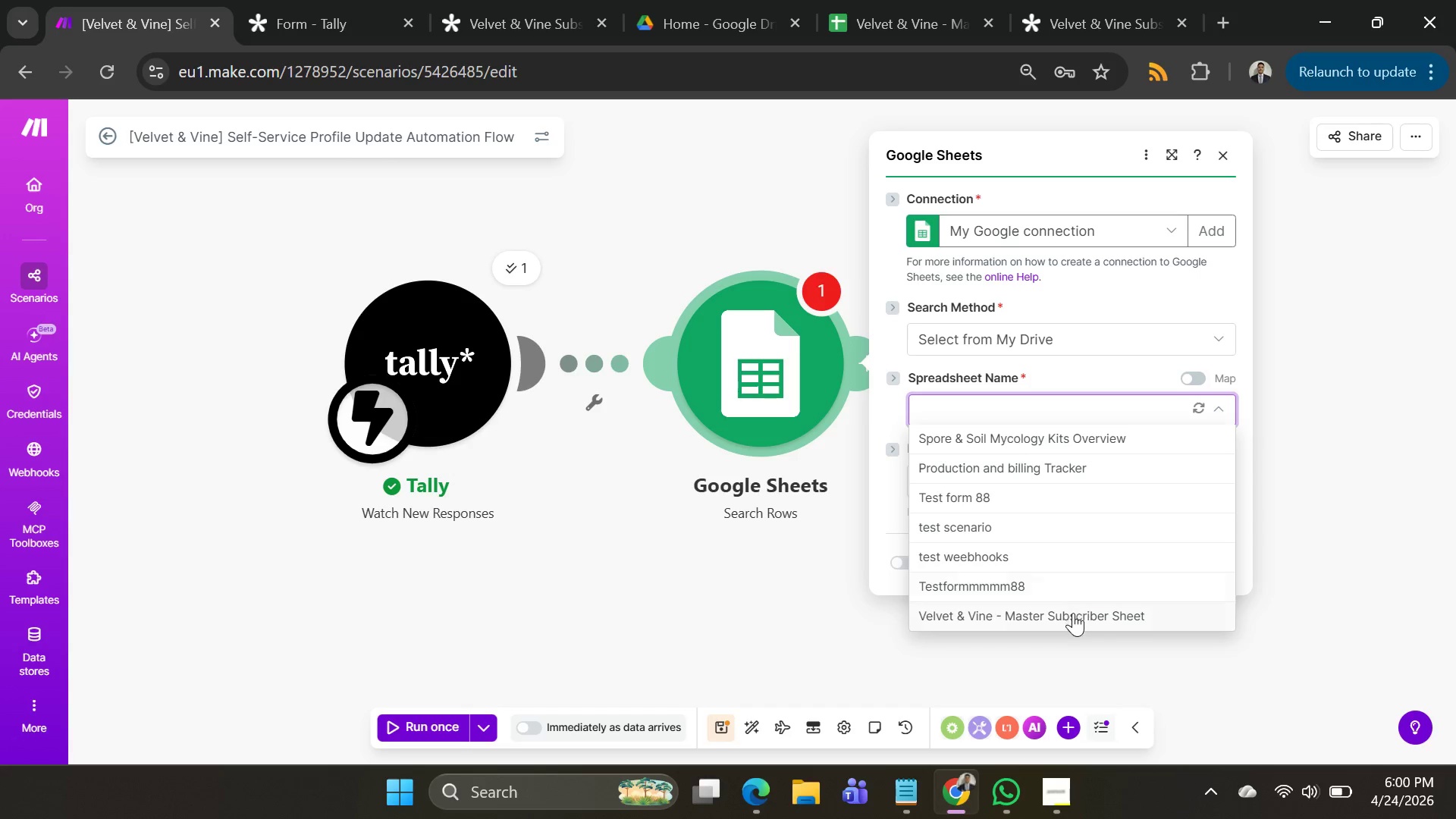 
left_click([1073, 613])
 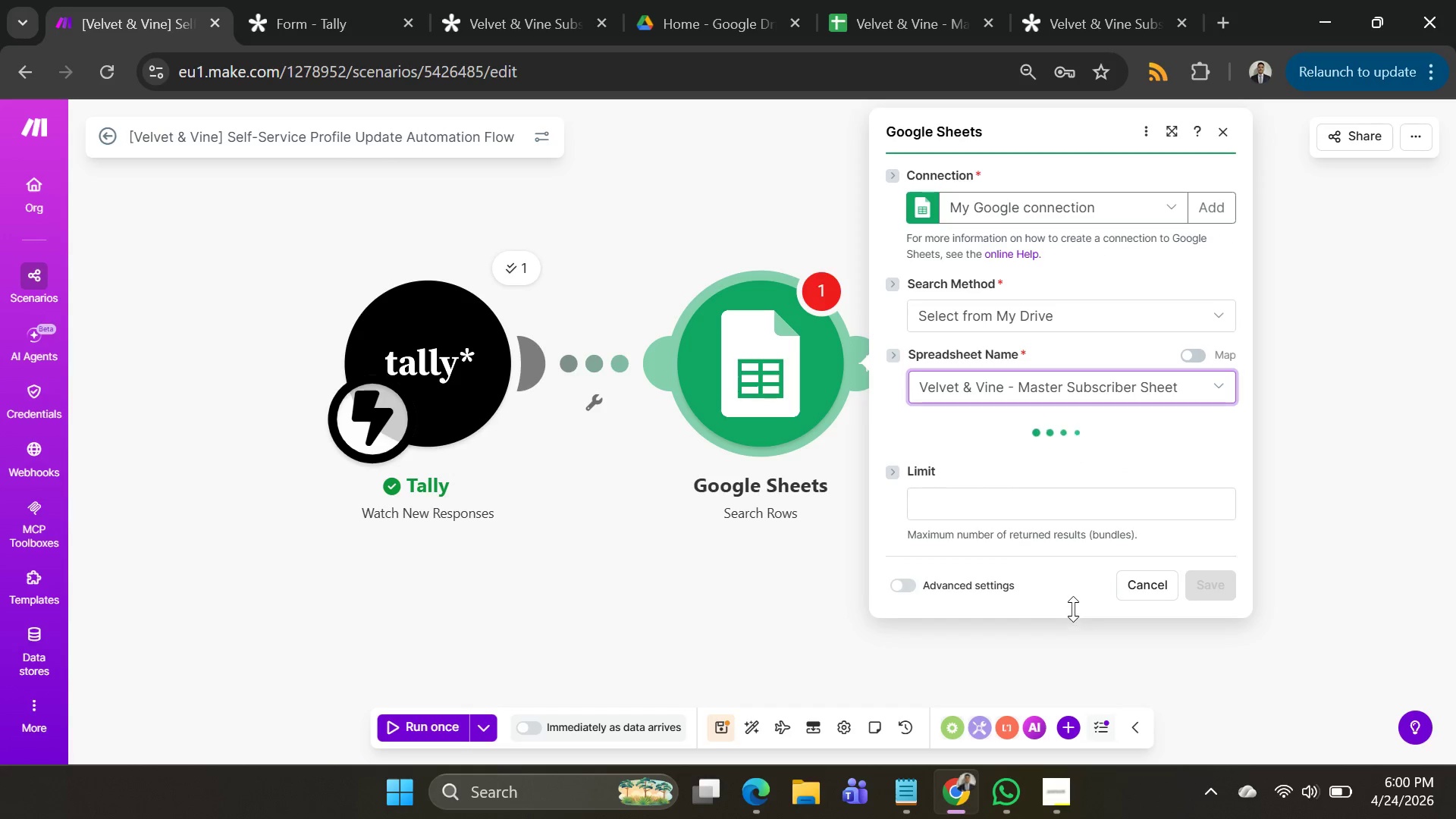 
mouse_move([1072, 519])
 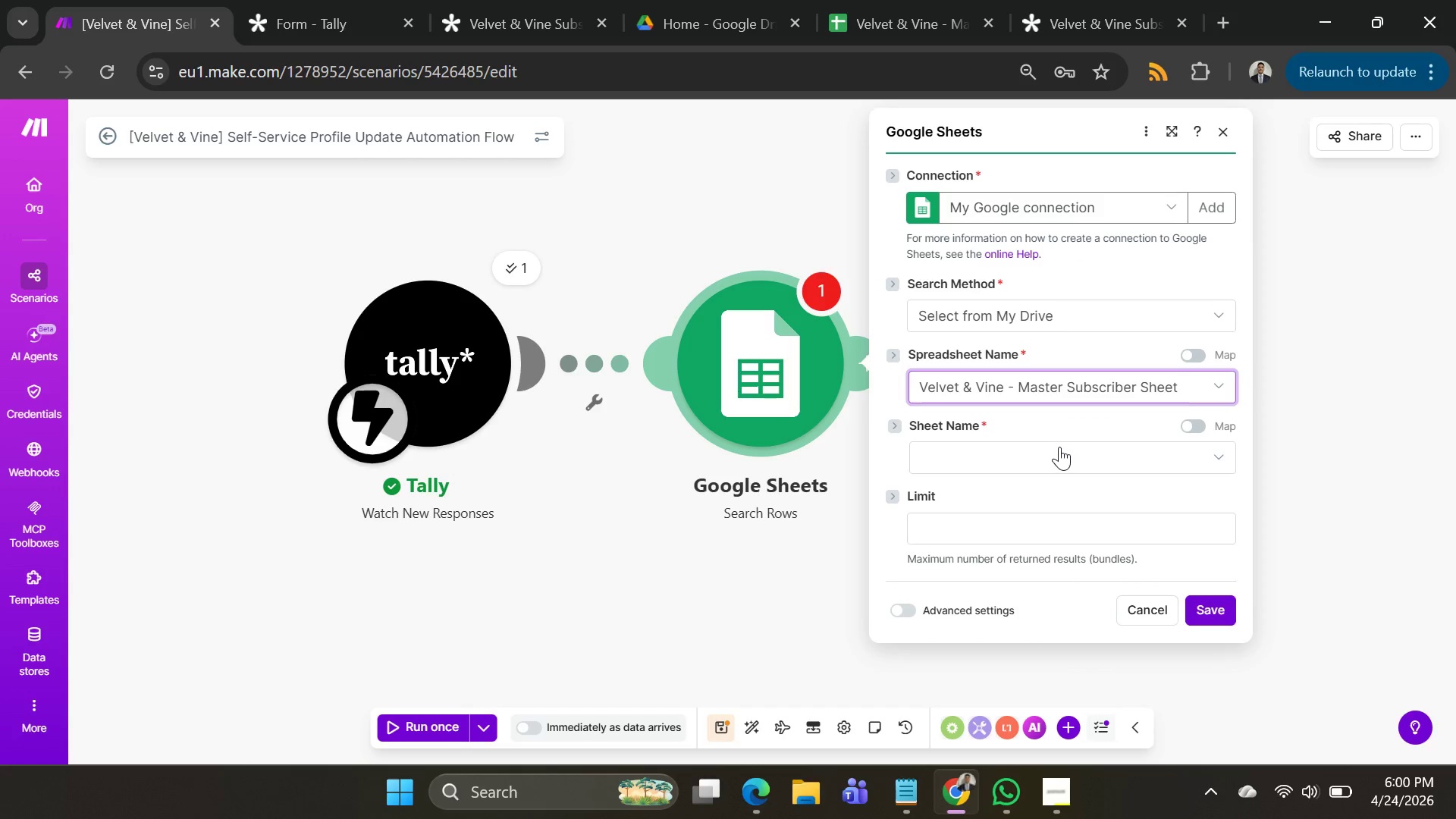 
left_click([1059, 447])
 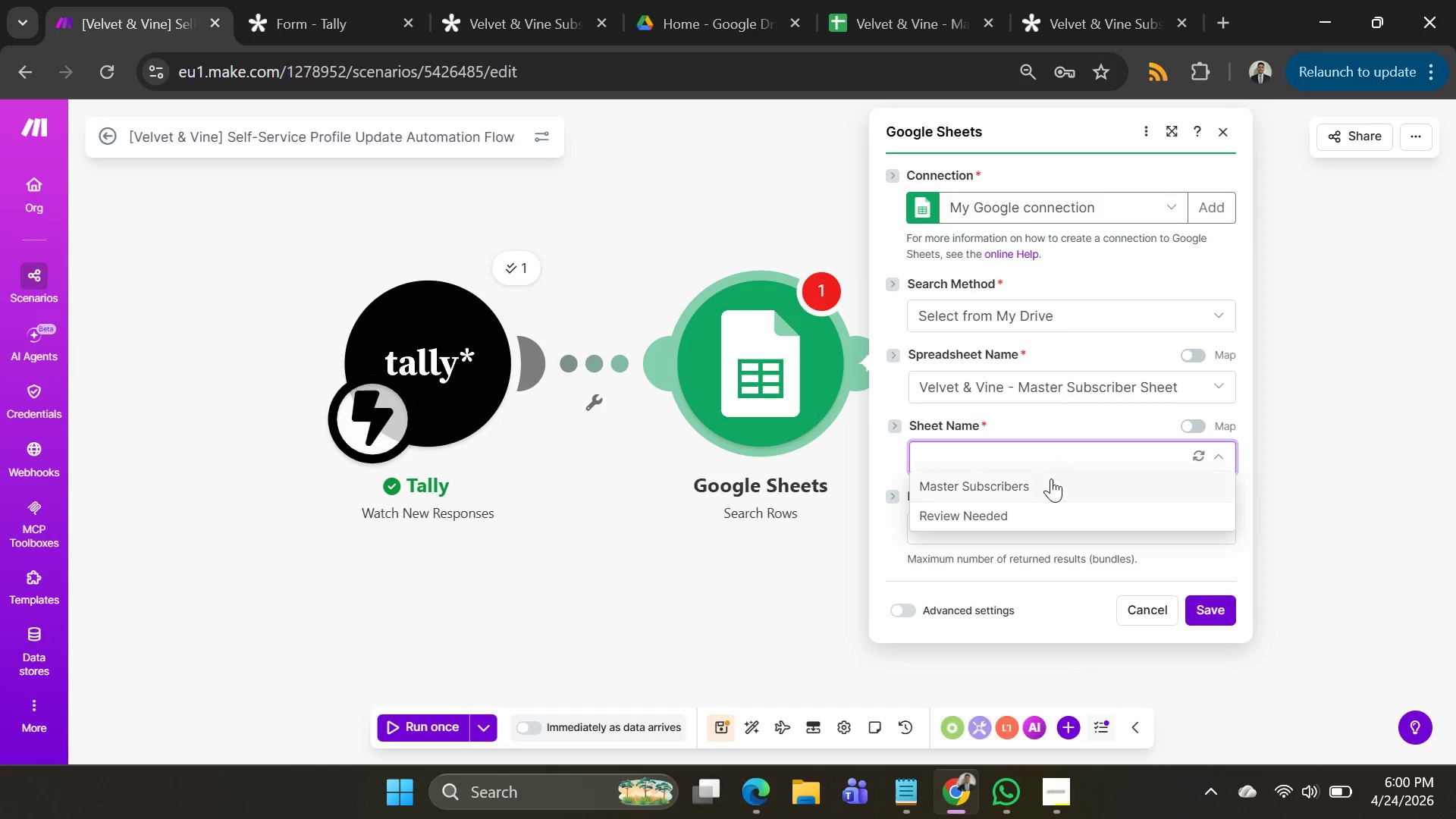 
left_click([1051, 479])
 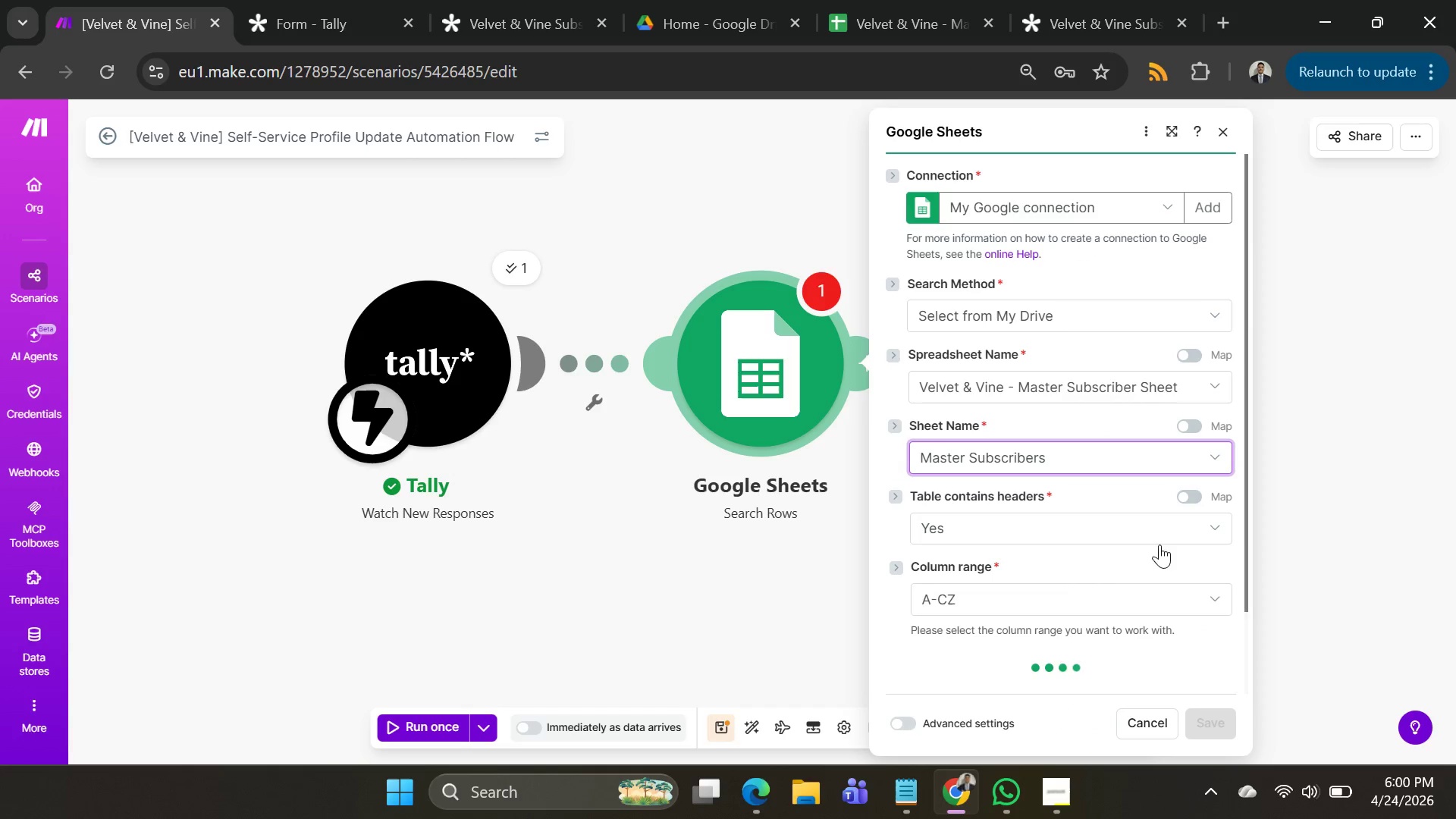 
scroll: coordinate [1156, 545], scroll_direction: down, amount: 2.0
 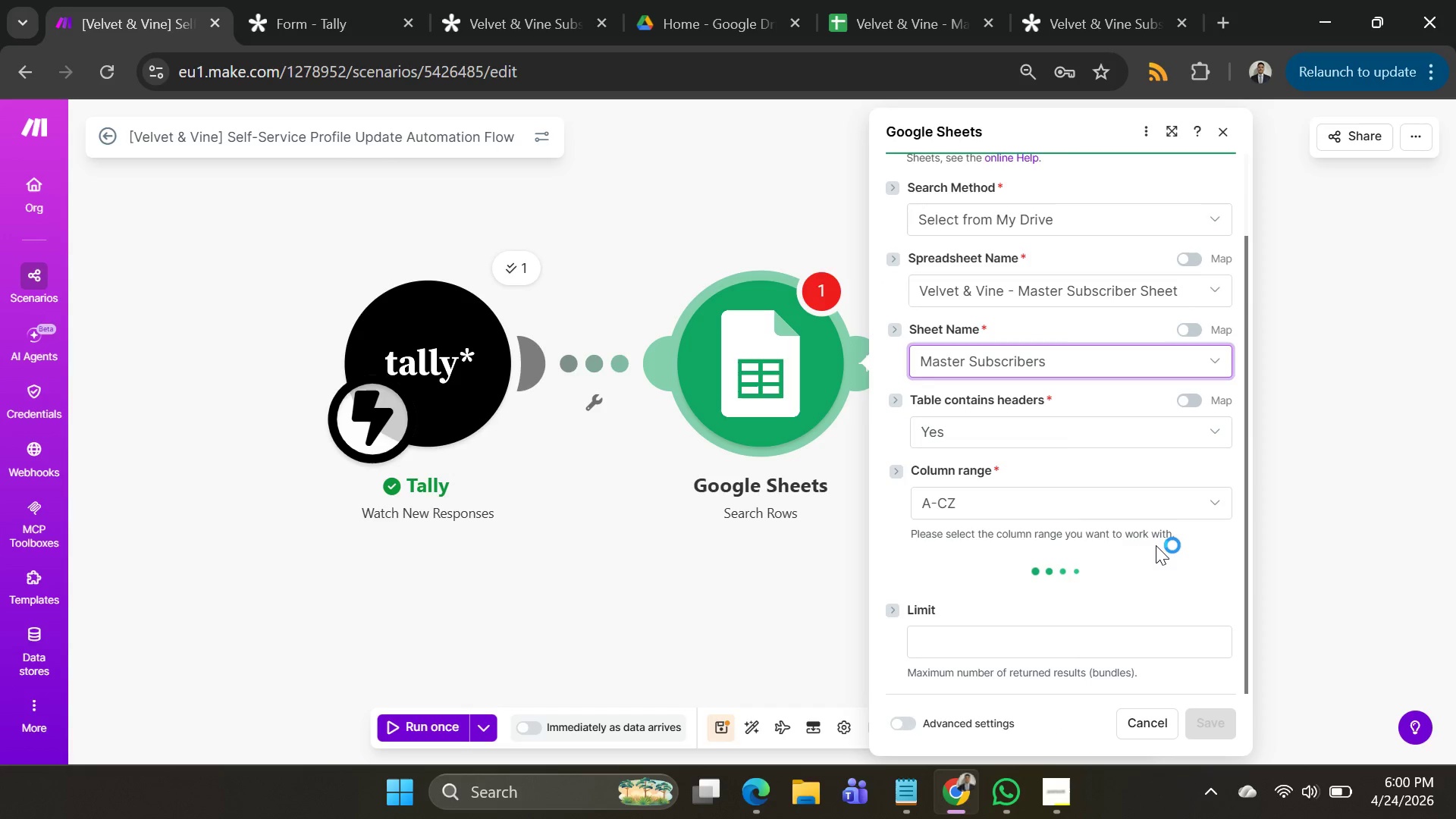 
mouse_move([1166, 545])
 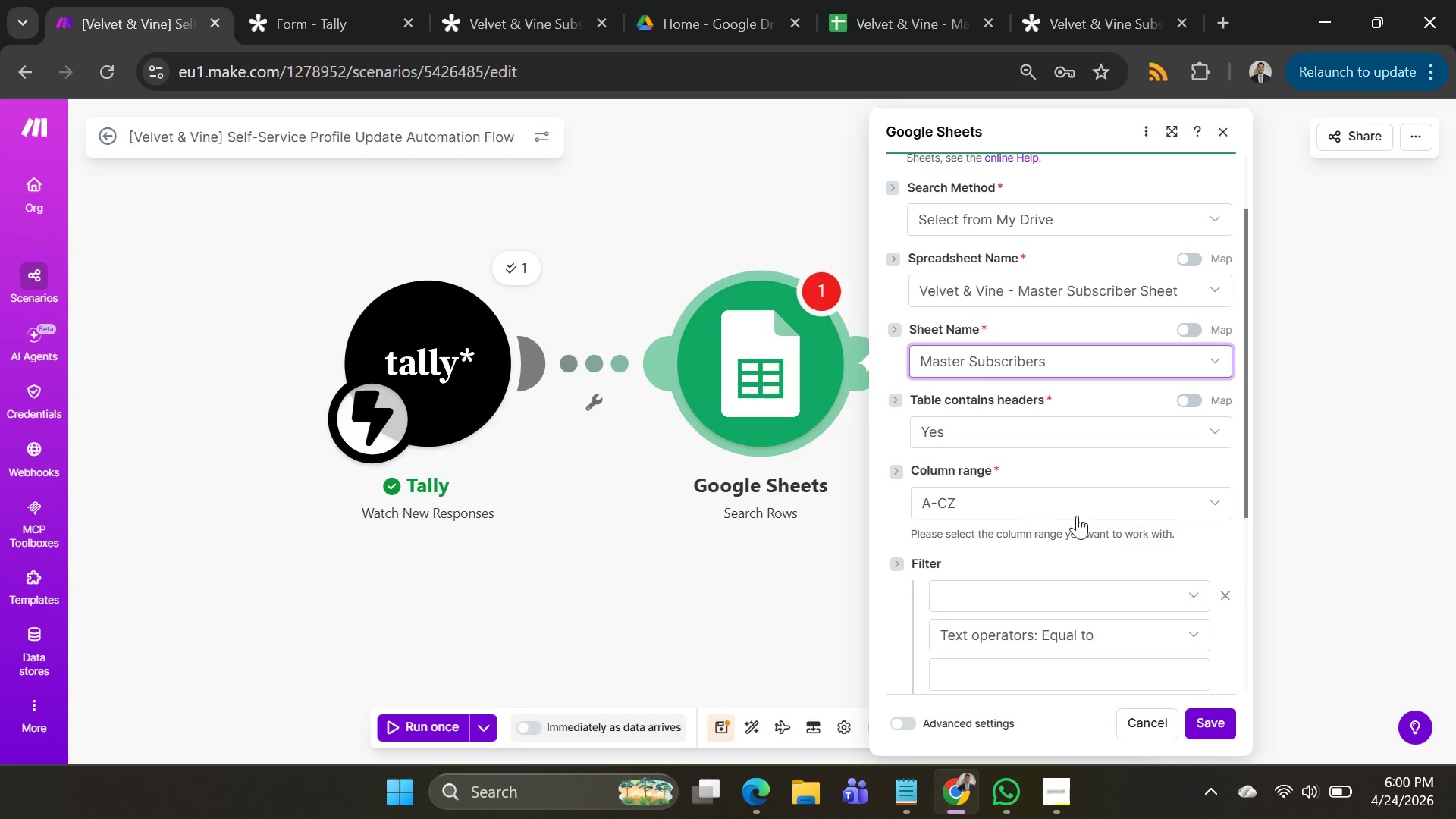 
scroll: coordinate [1077, 516], scroll_direction: down, amount: 2.0
 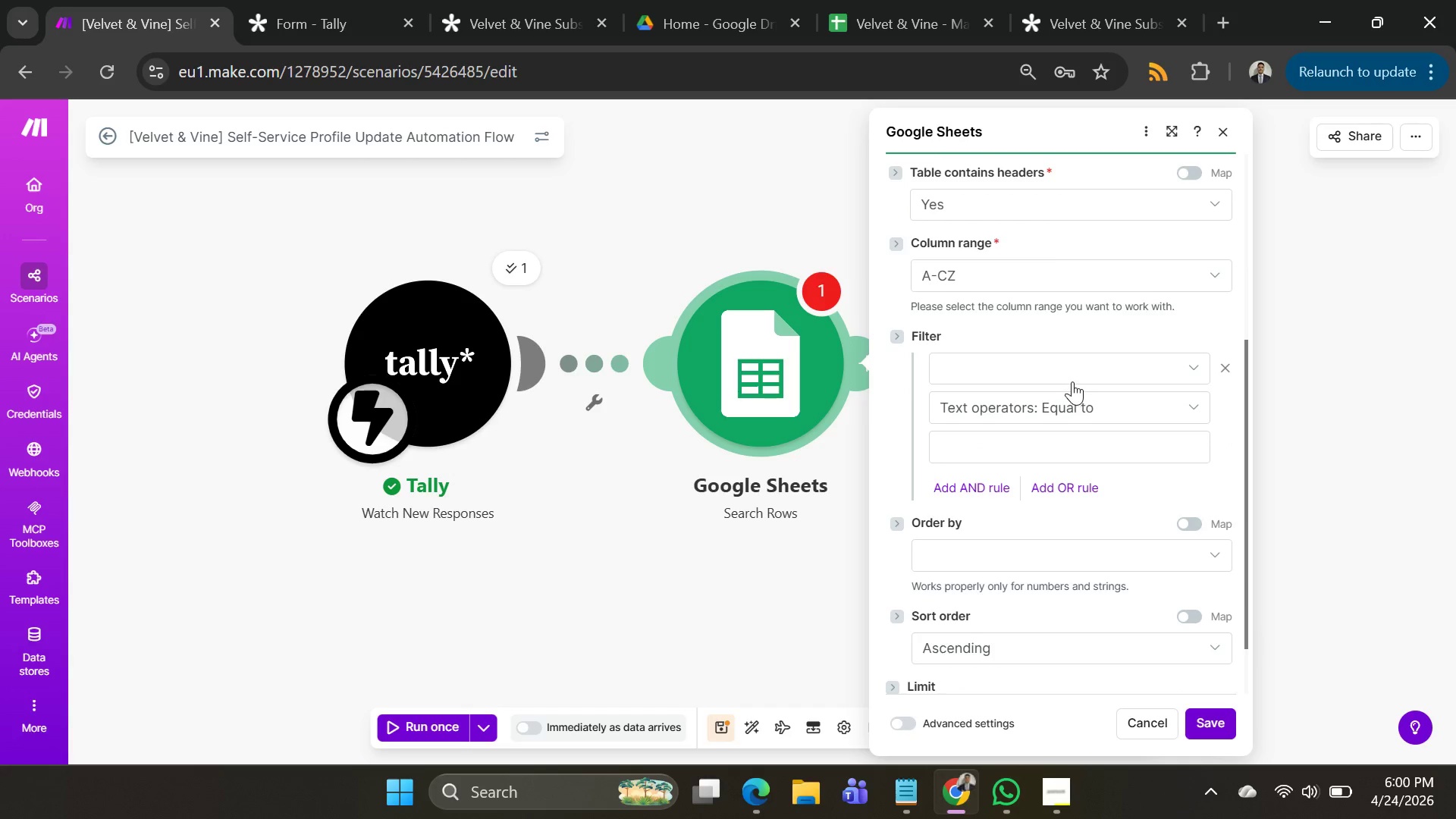 
left_click([1072, 381])
 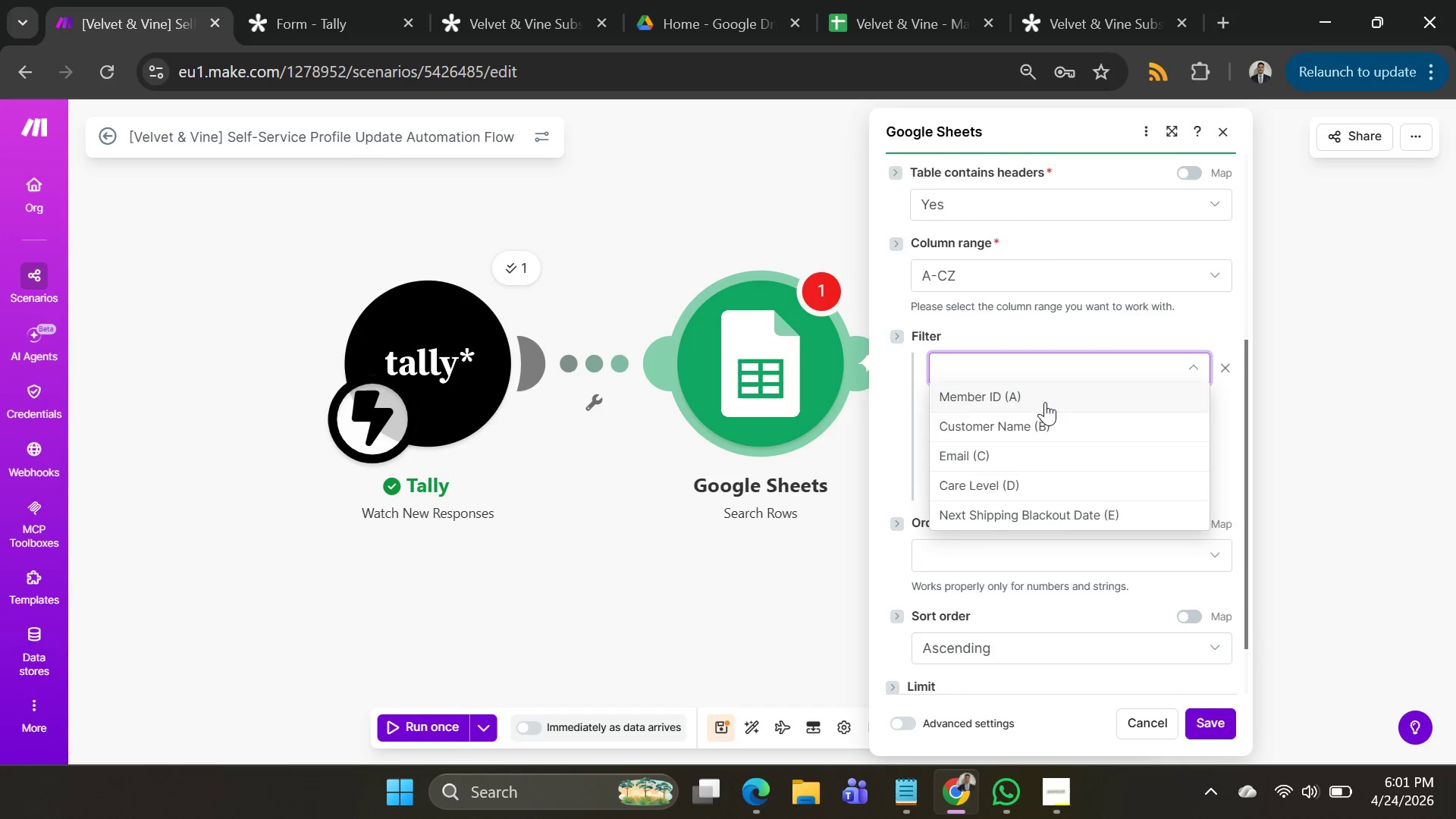 
left_click([1045, 402])
 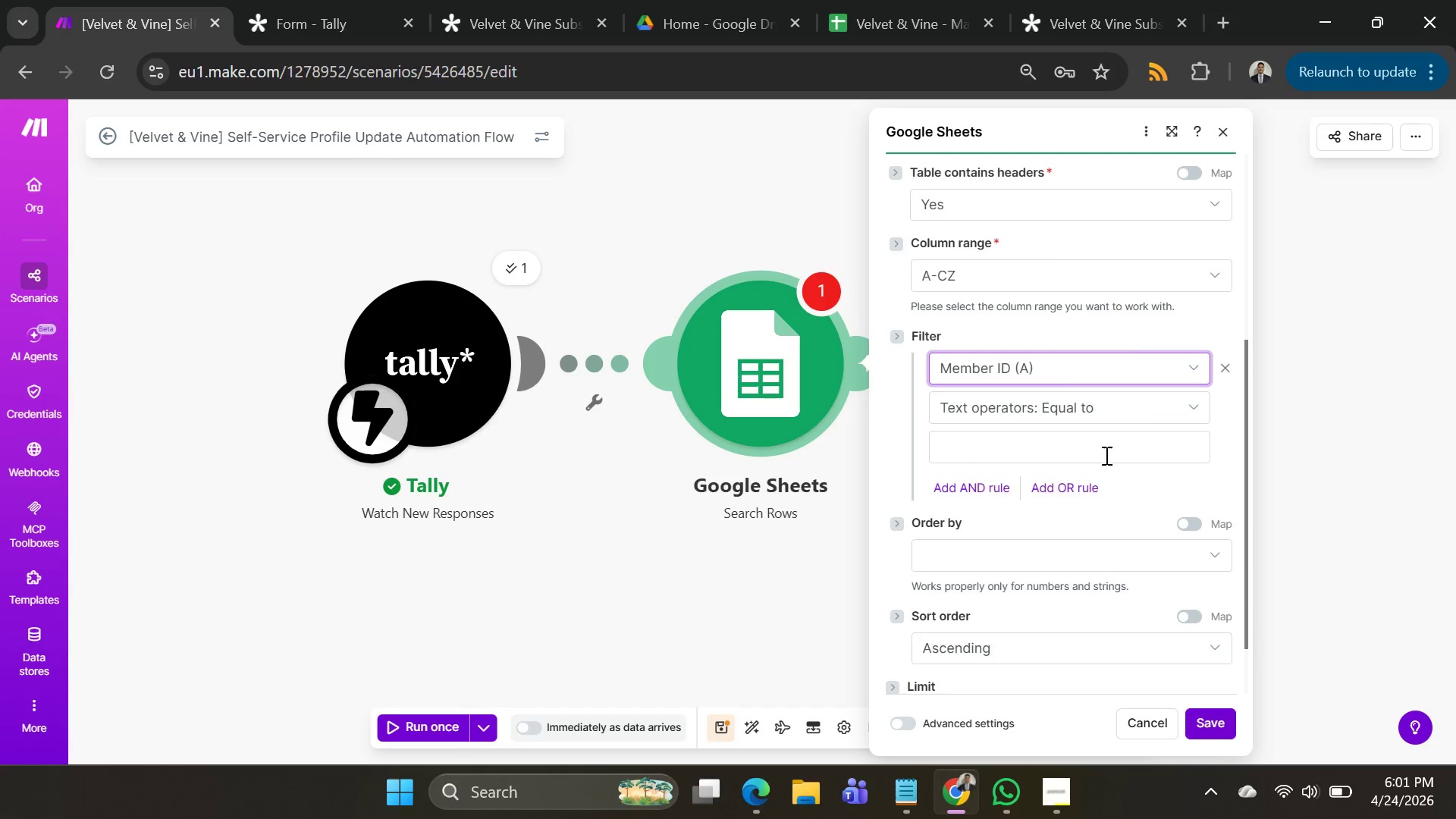 
left_click([1090, 447])
 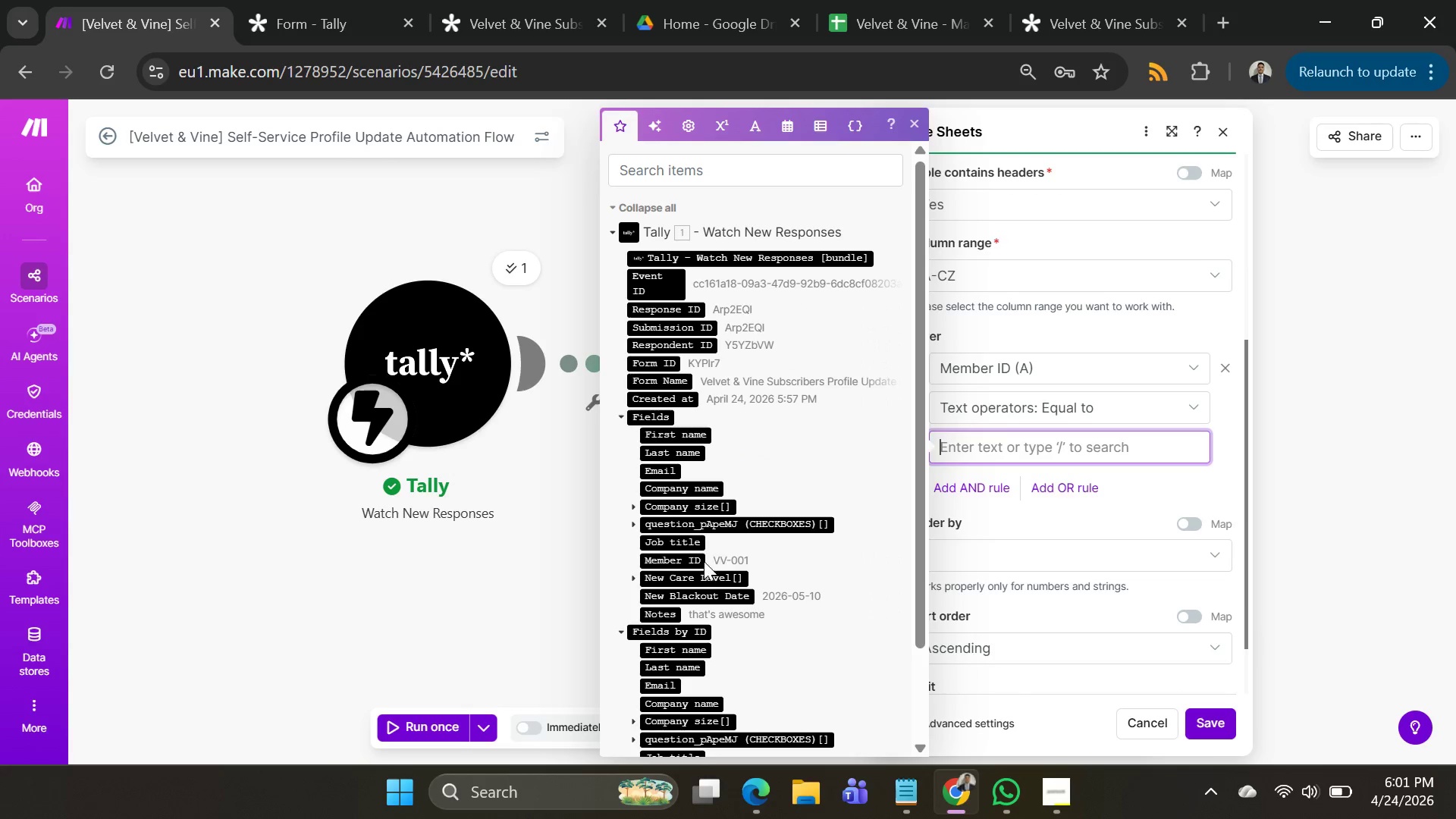 
left_click([681, 562])
 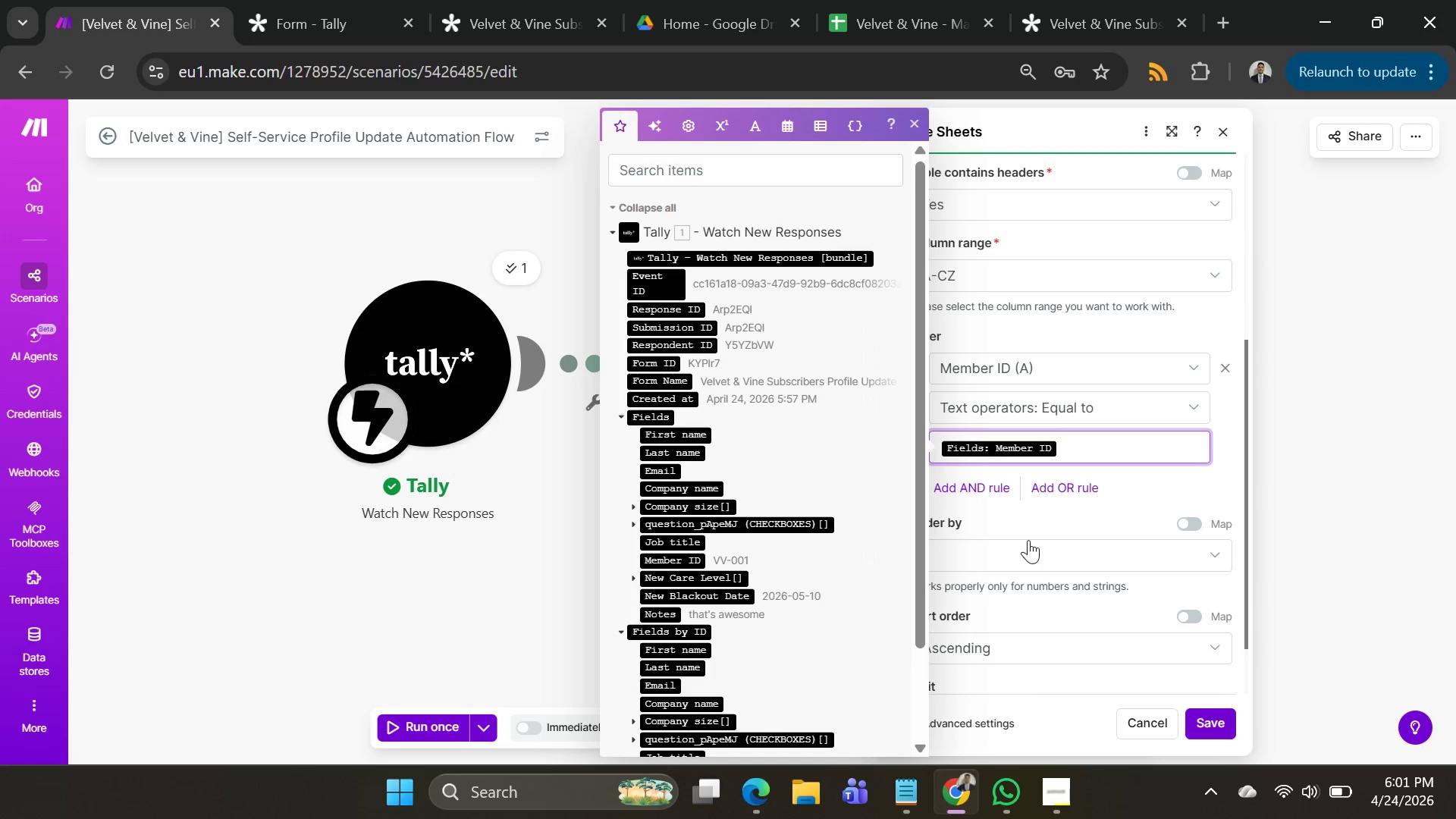 
wait(9.94)
 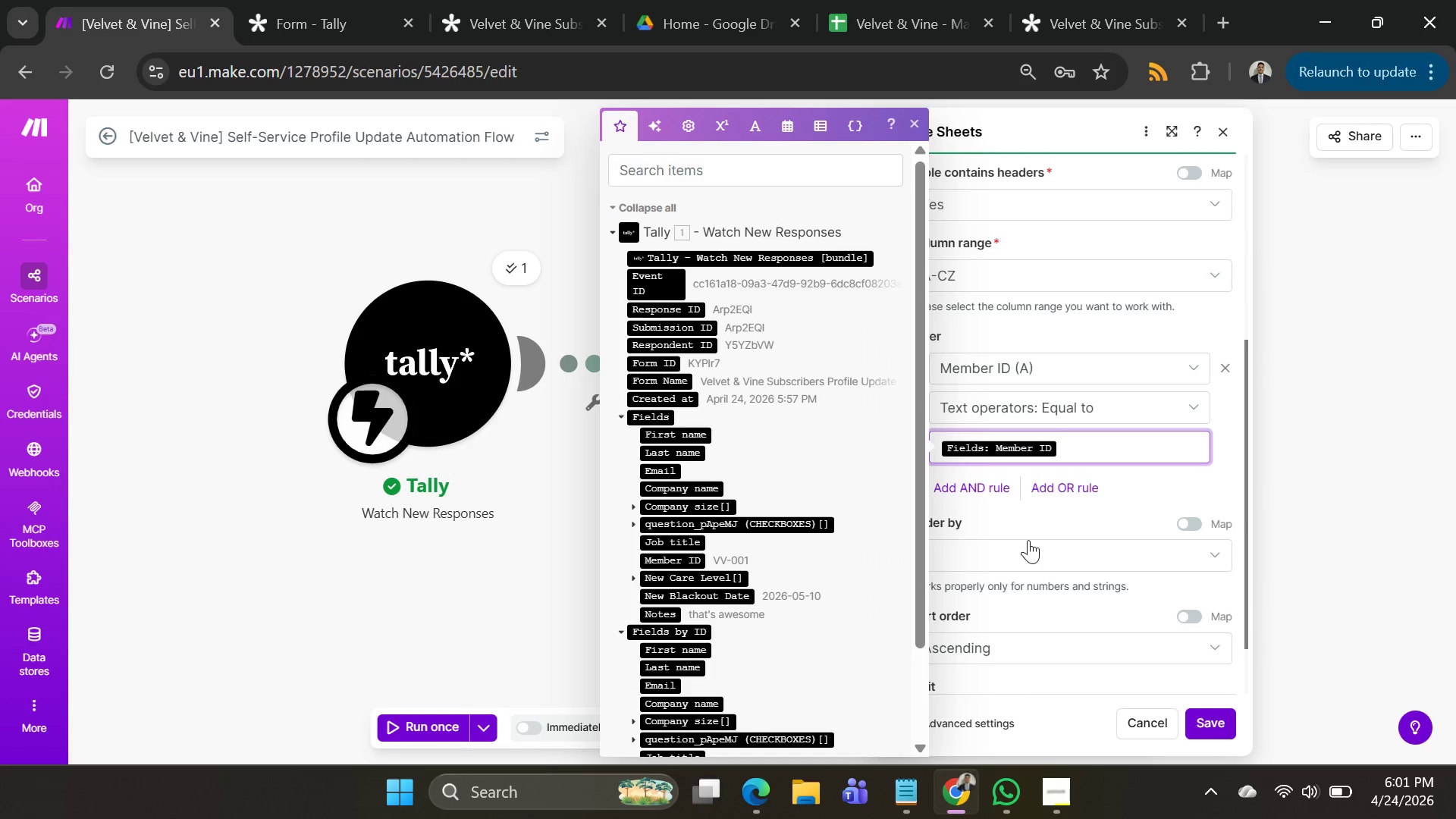 
scroll: coordinate [1116, 587], scroll_direction: down, amount: 2.0
 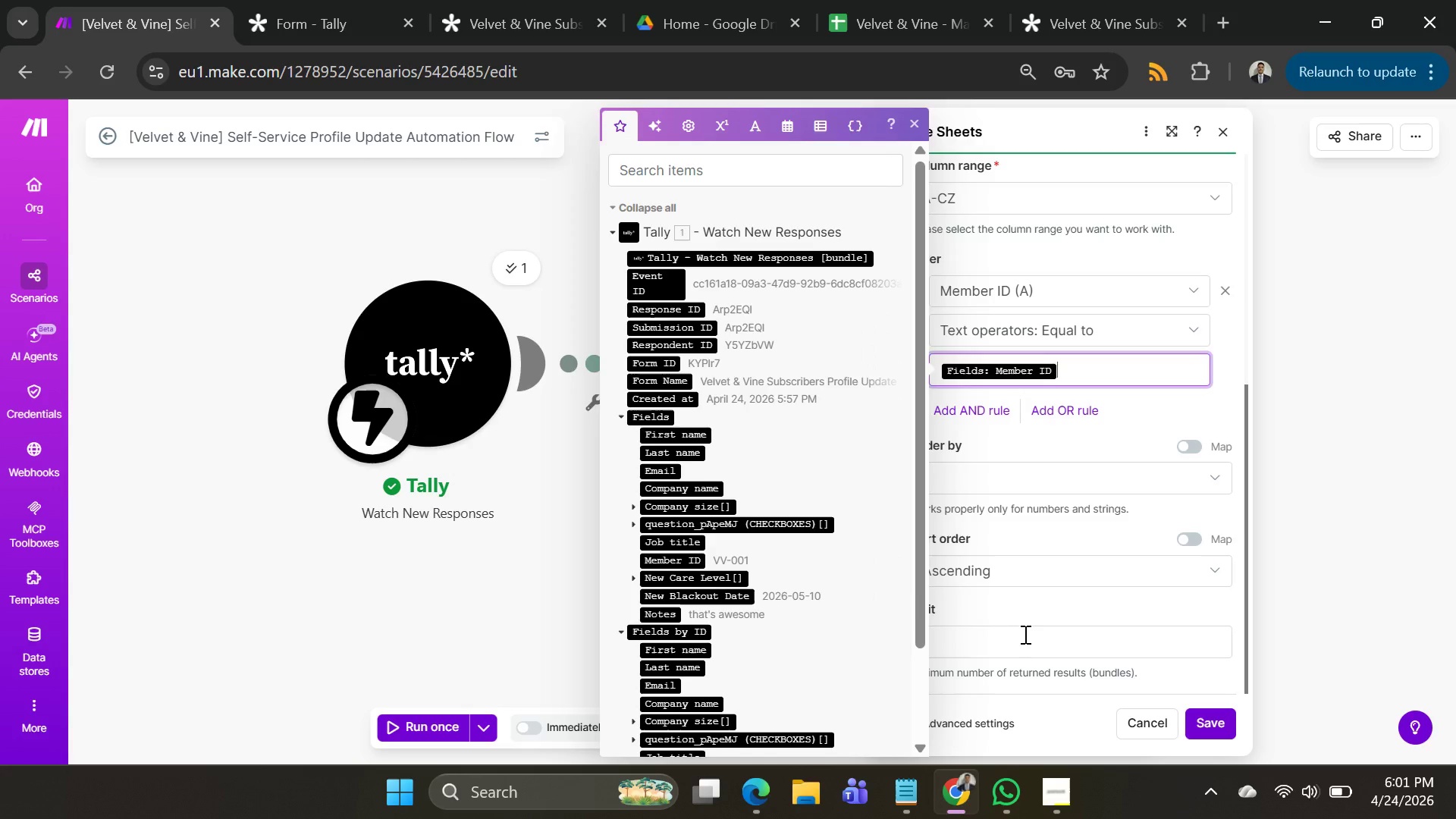 
left_click([1021, 639])
 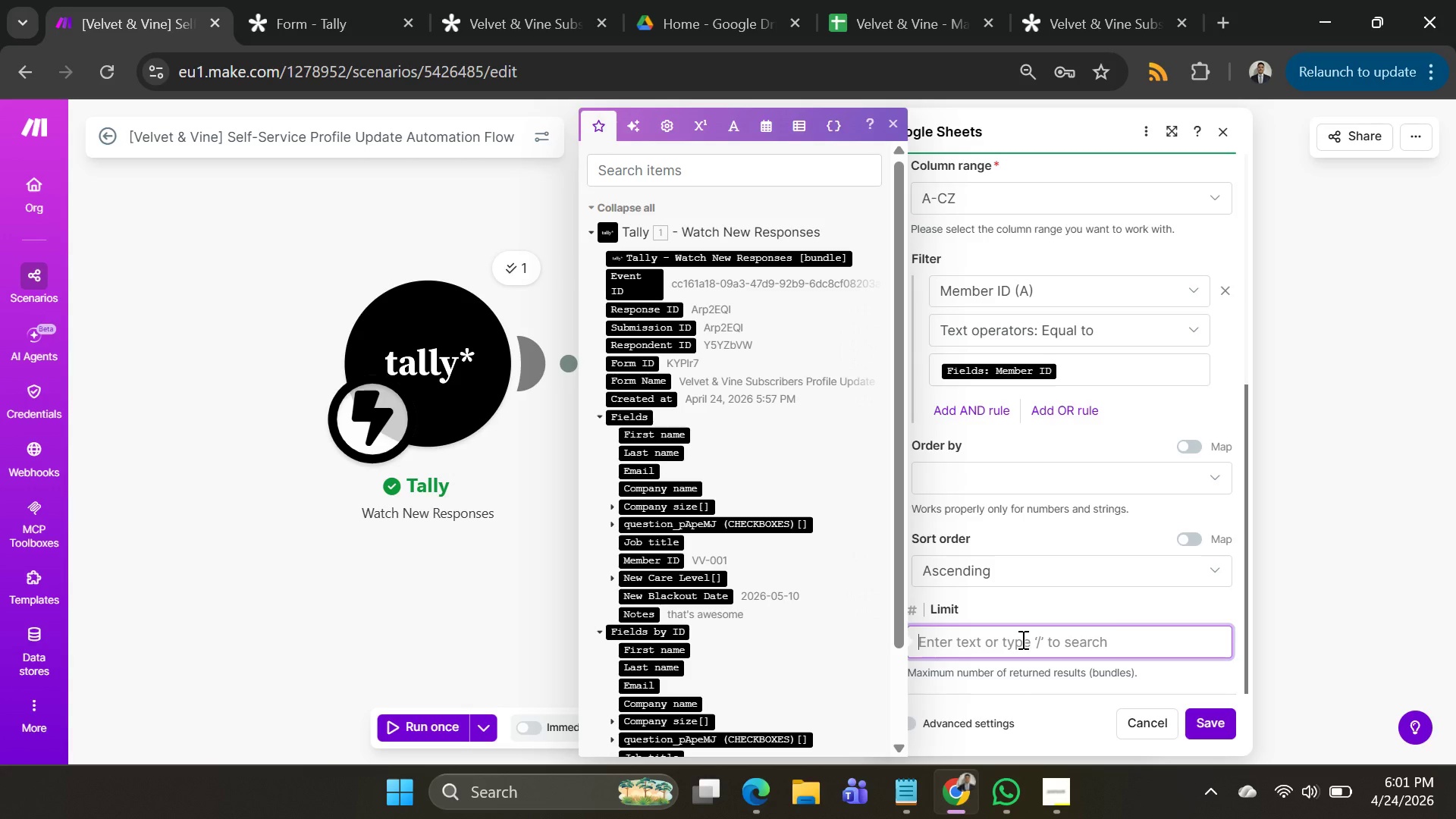 
key(1)
 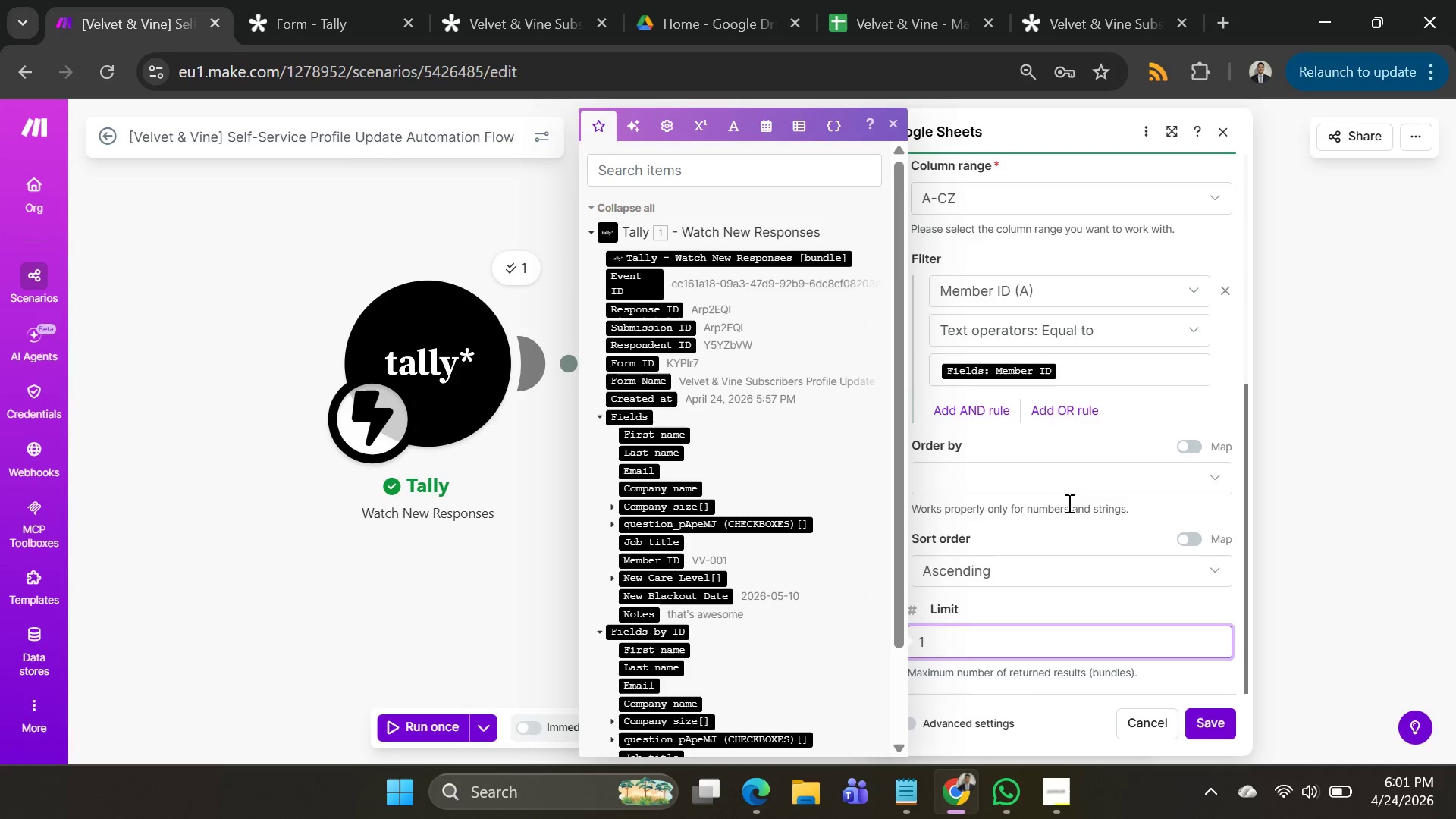 
left_click([1078, 495])
 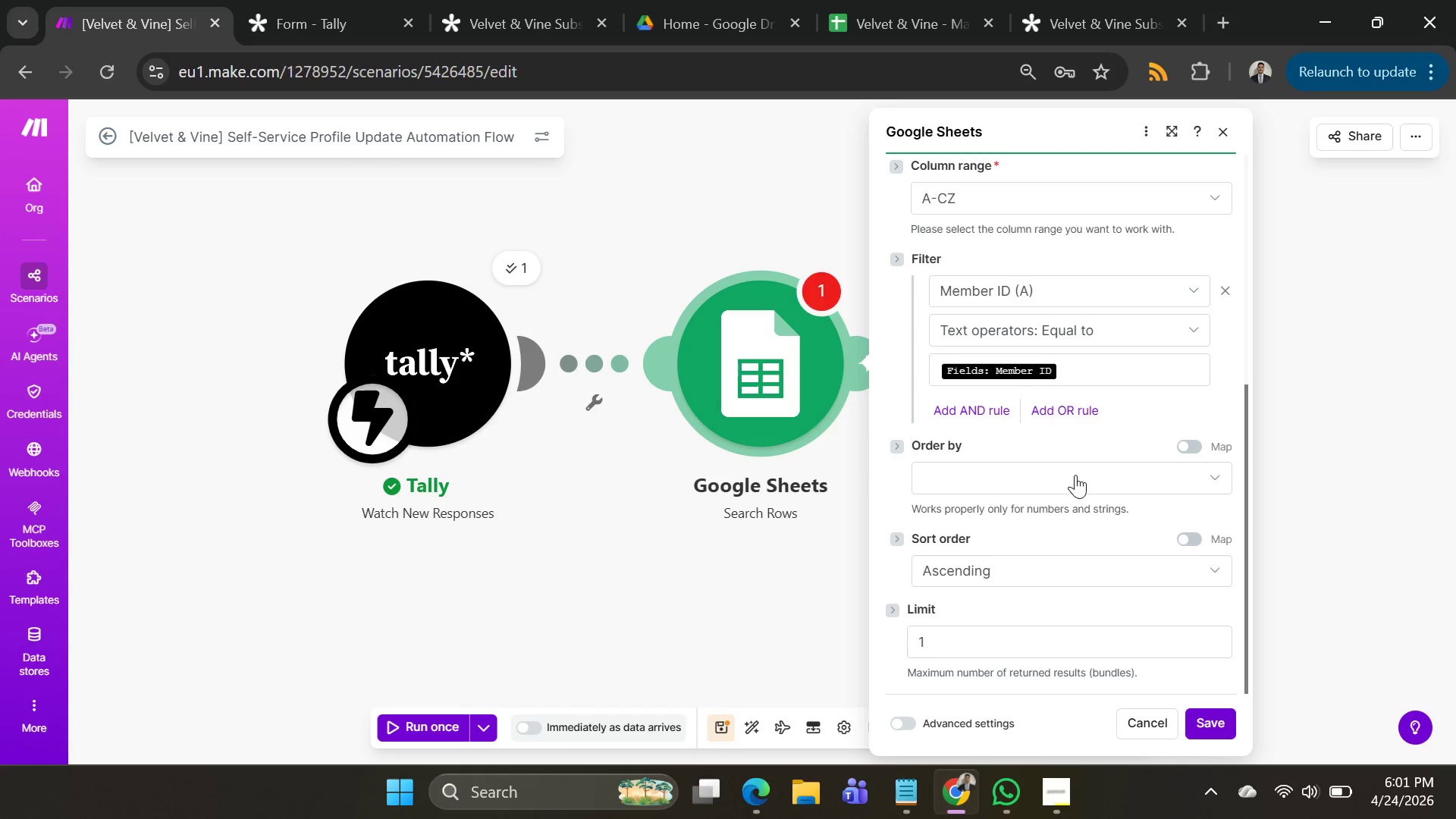 
left_click([1075, 475])
 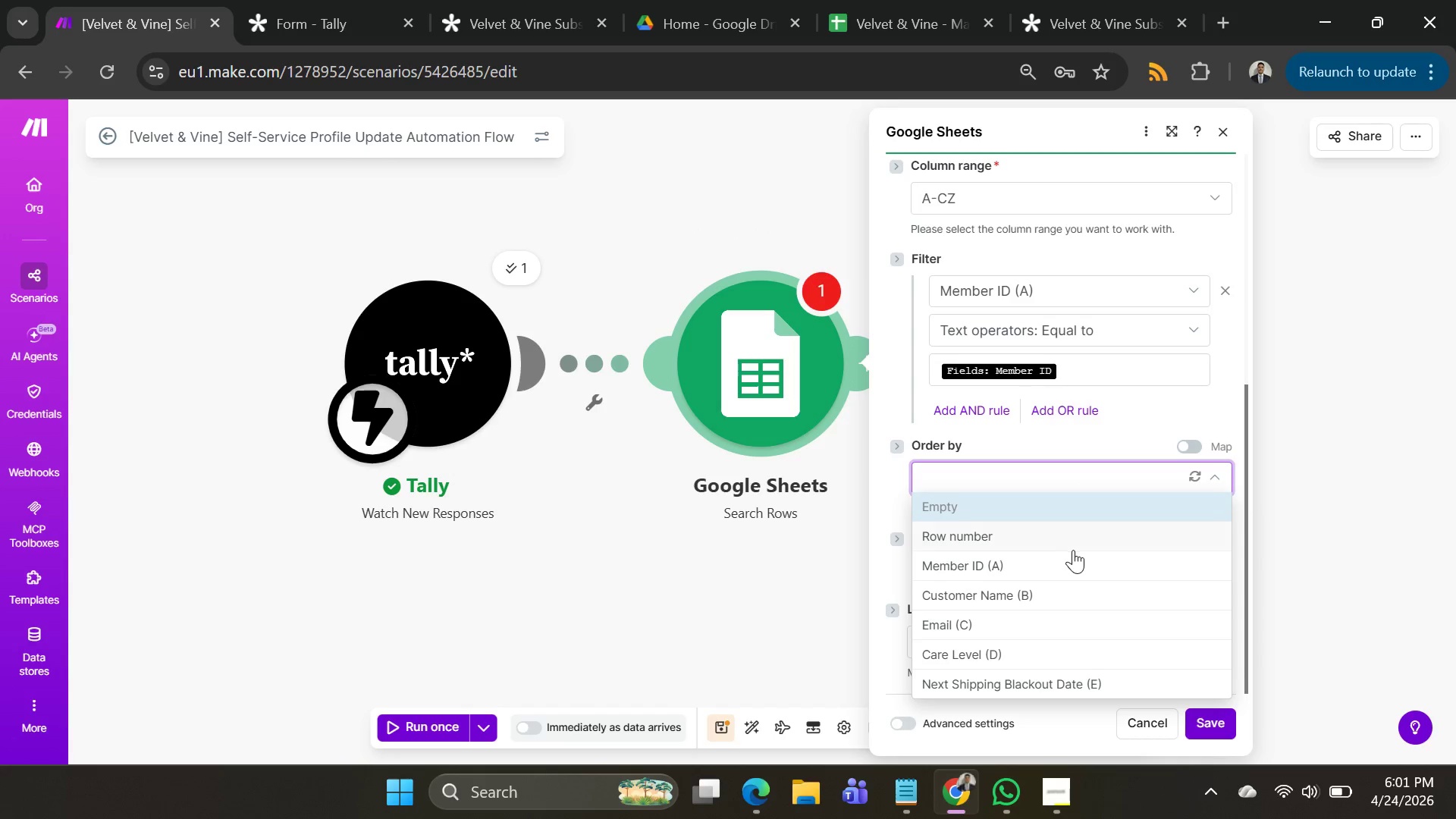 
left_click([1071, 566])
 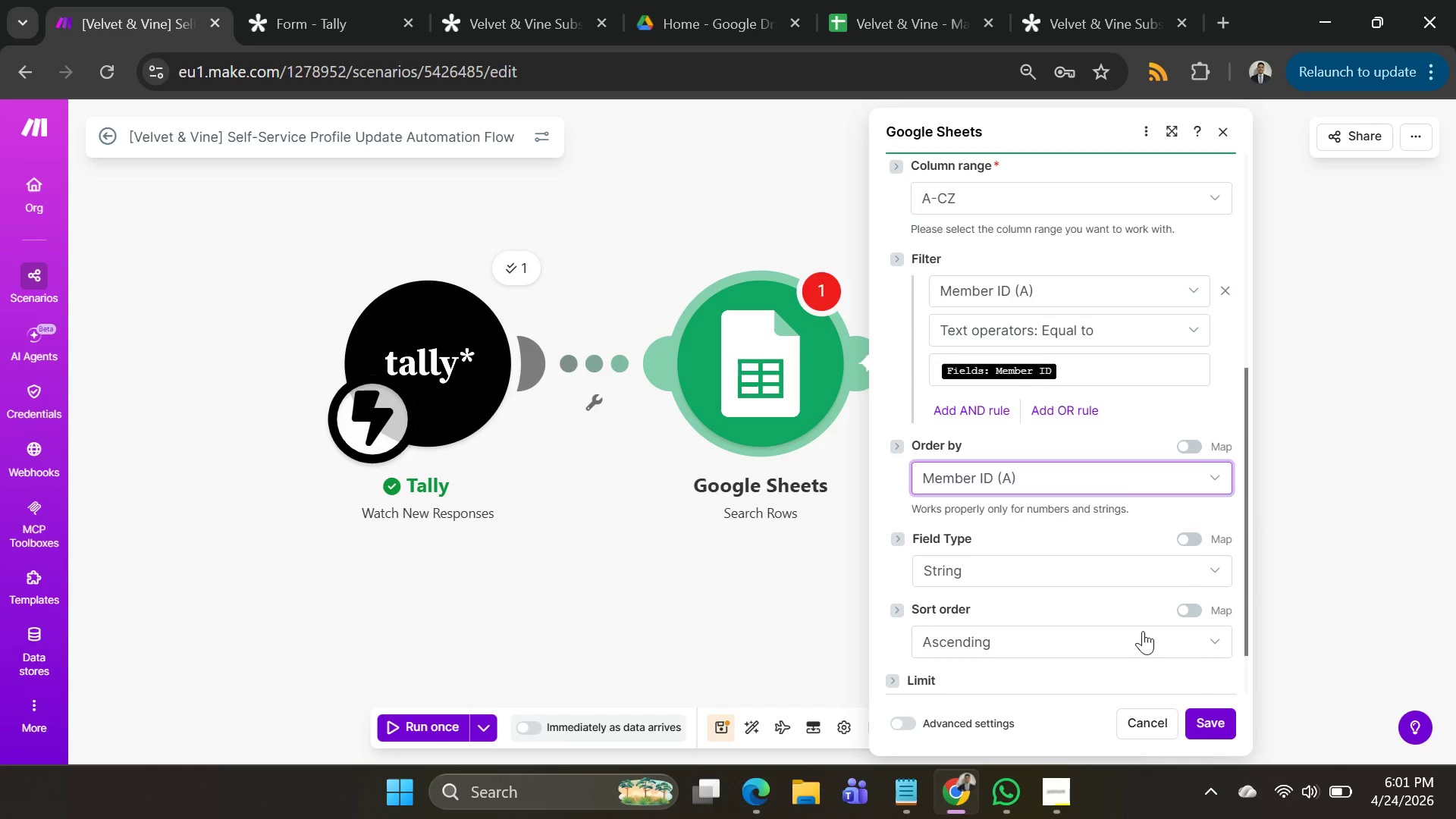 
scroll: coordinate [1100, 544], scroll_direction: down, amount: 6.0
 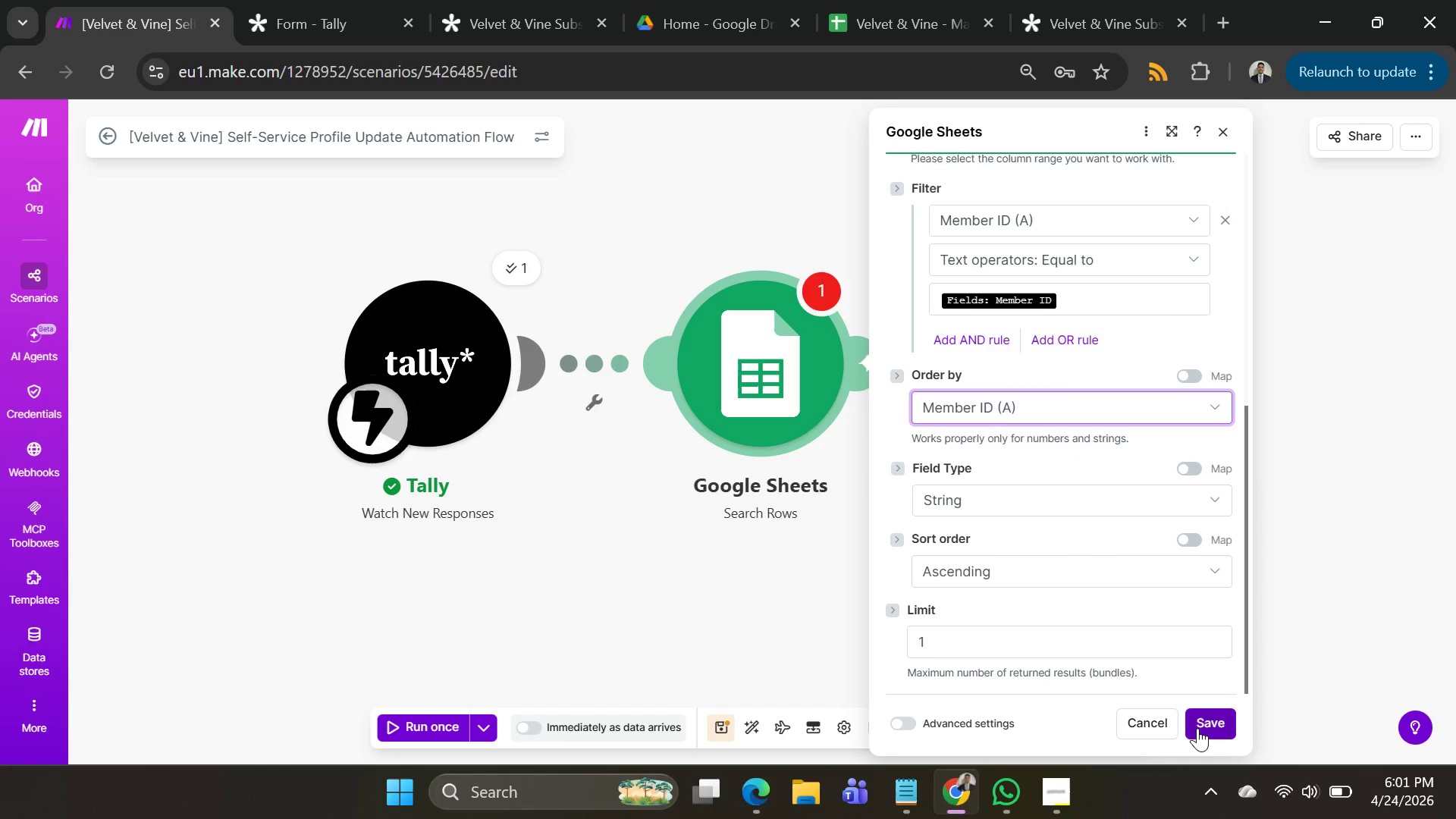 
left_click([1197, 728])
 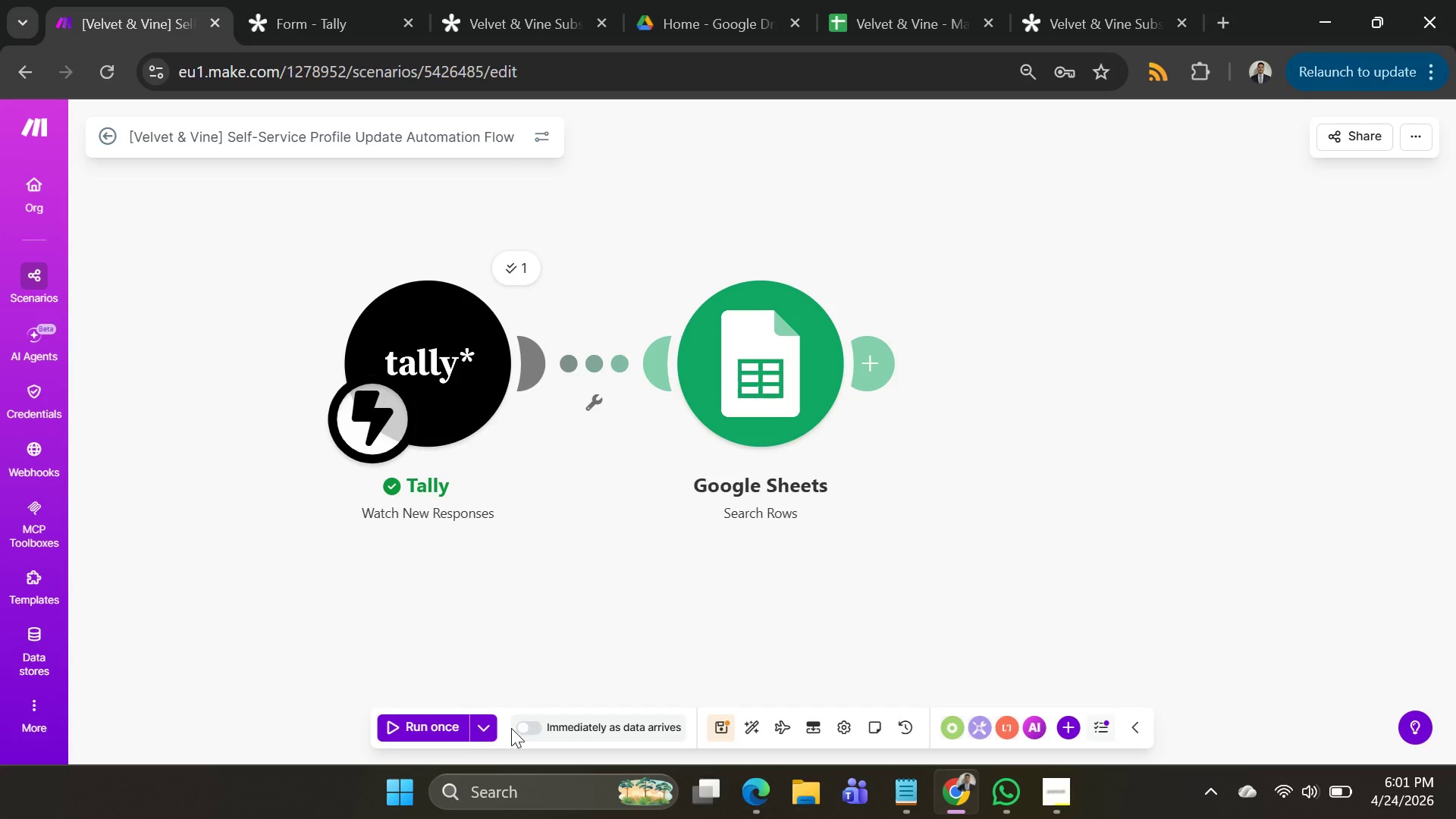 
left_click([494, 735])
 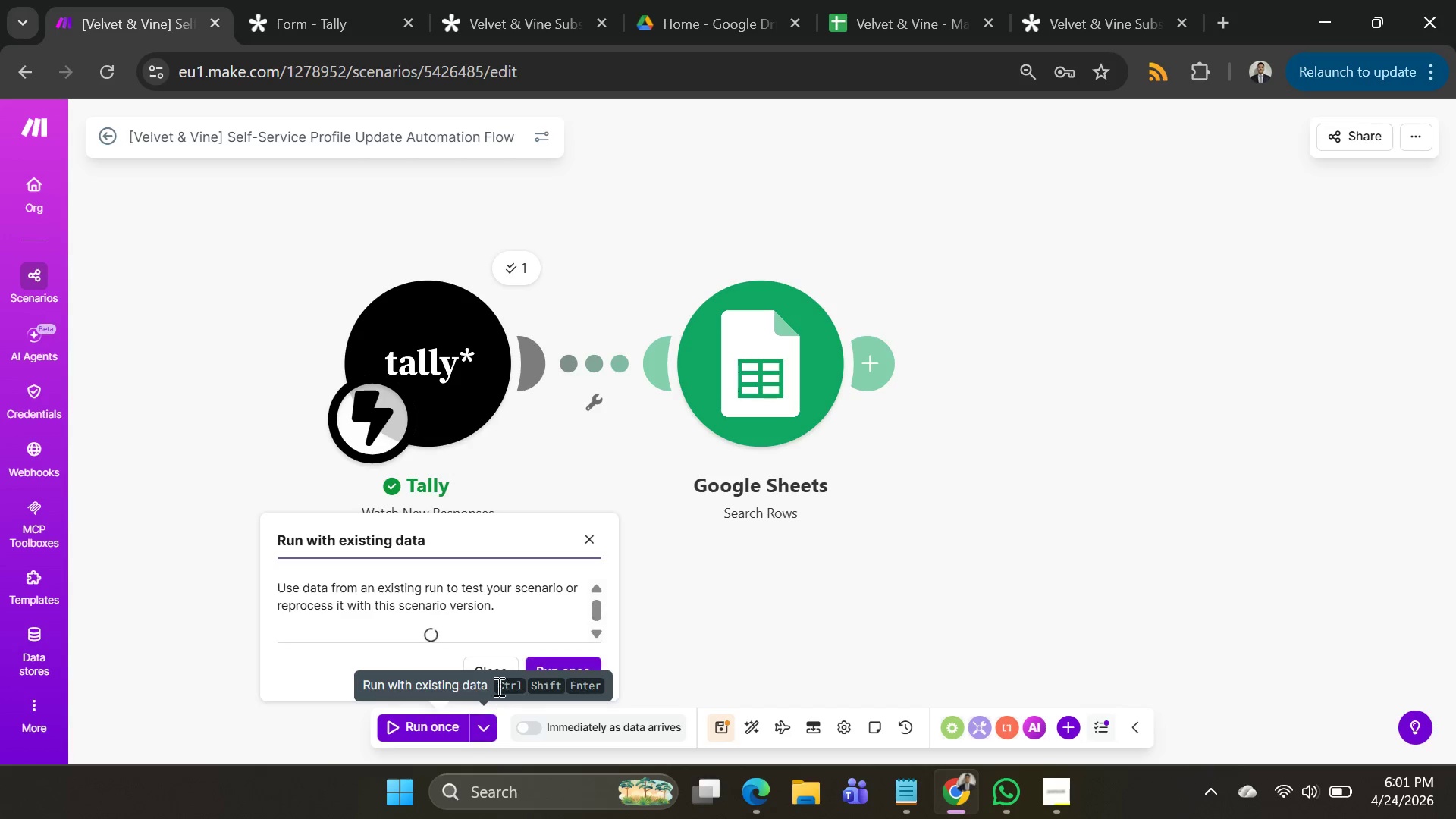 
mouse_move([482, 624])
 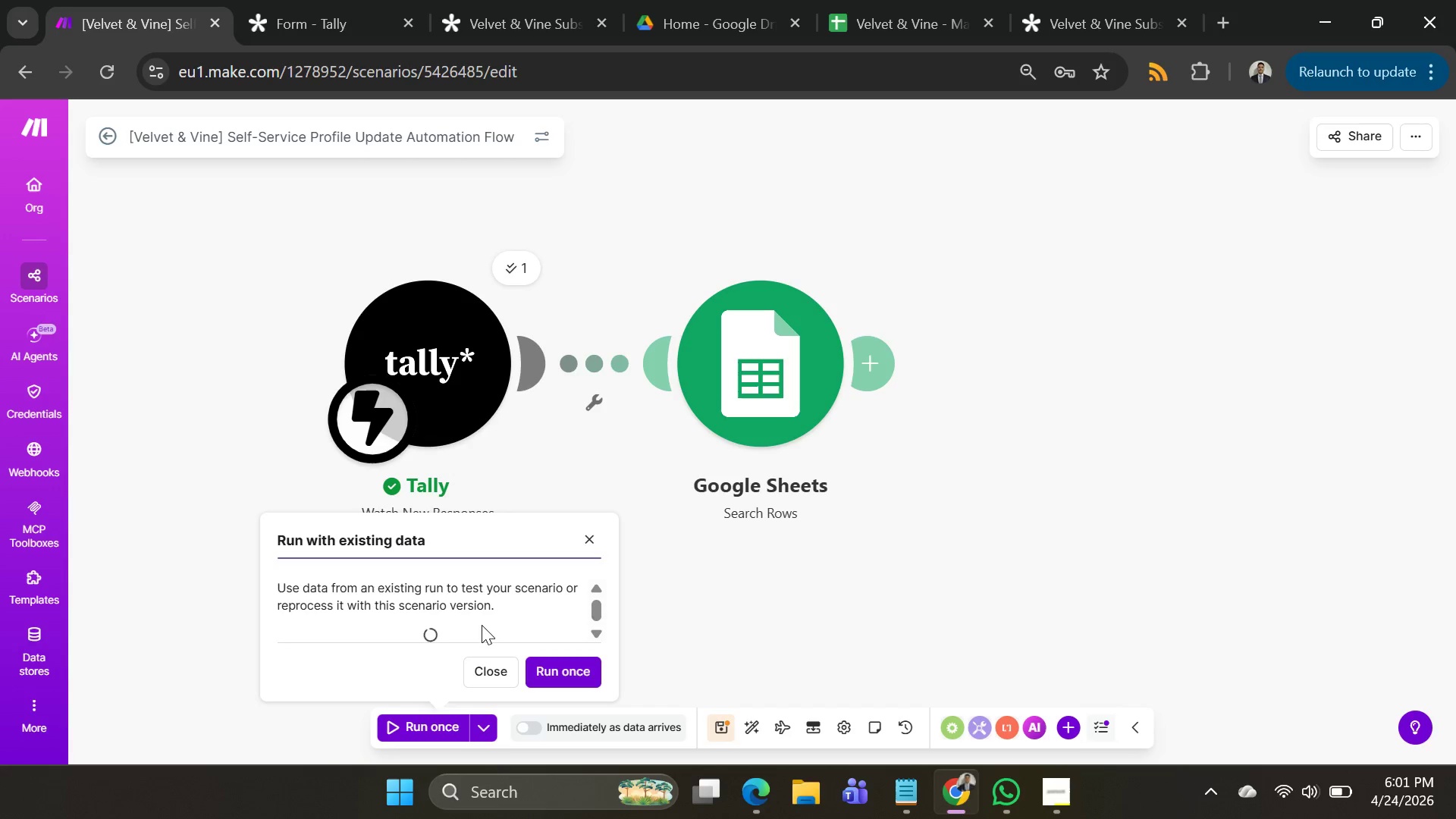 
mouse_move([481, 608])
 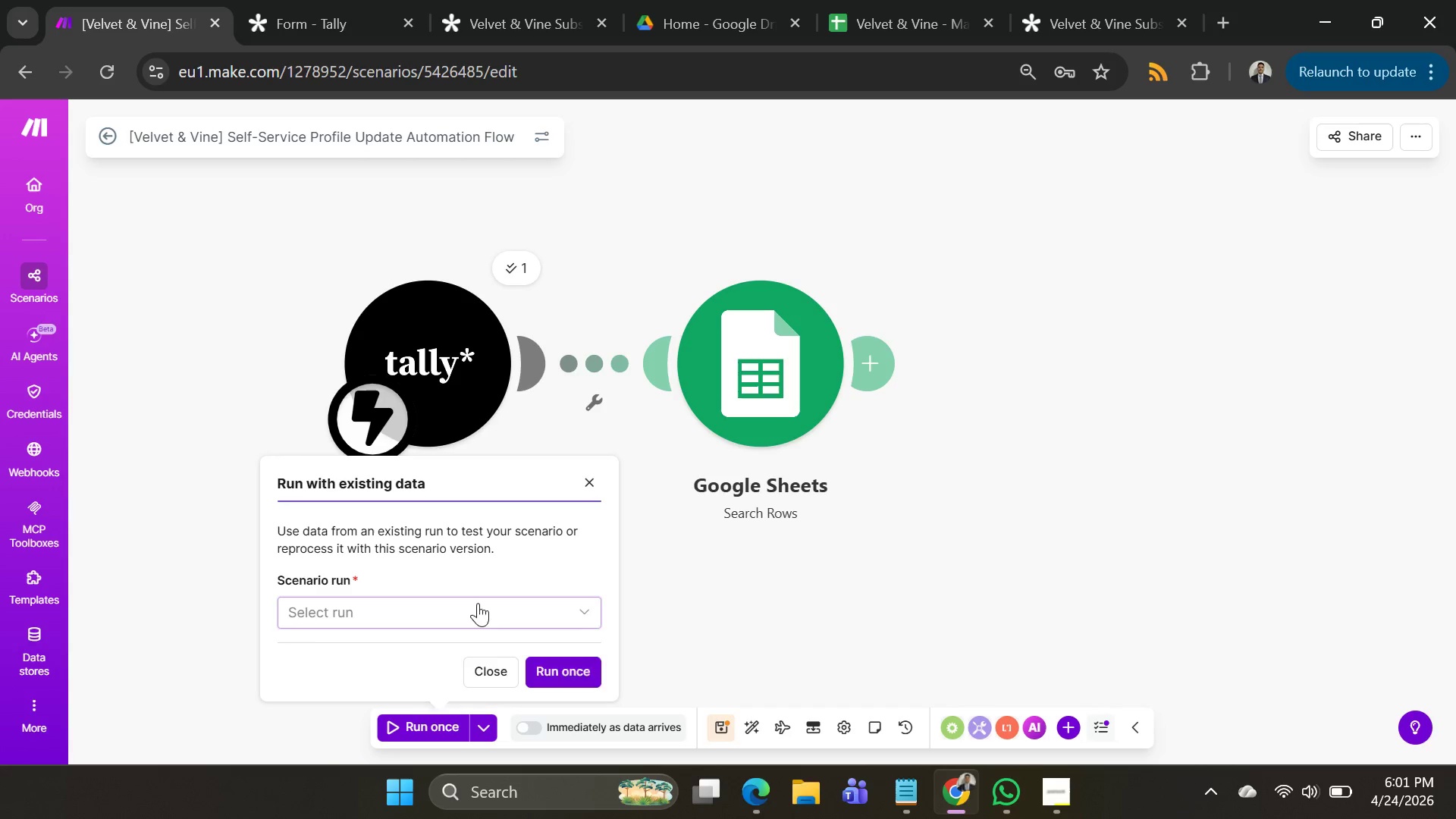 
left_click([481, 601])
 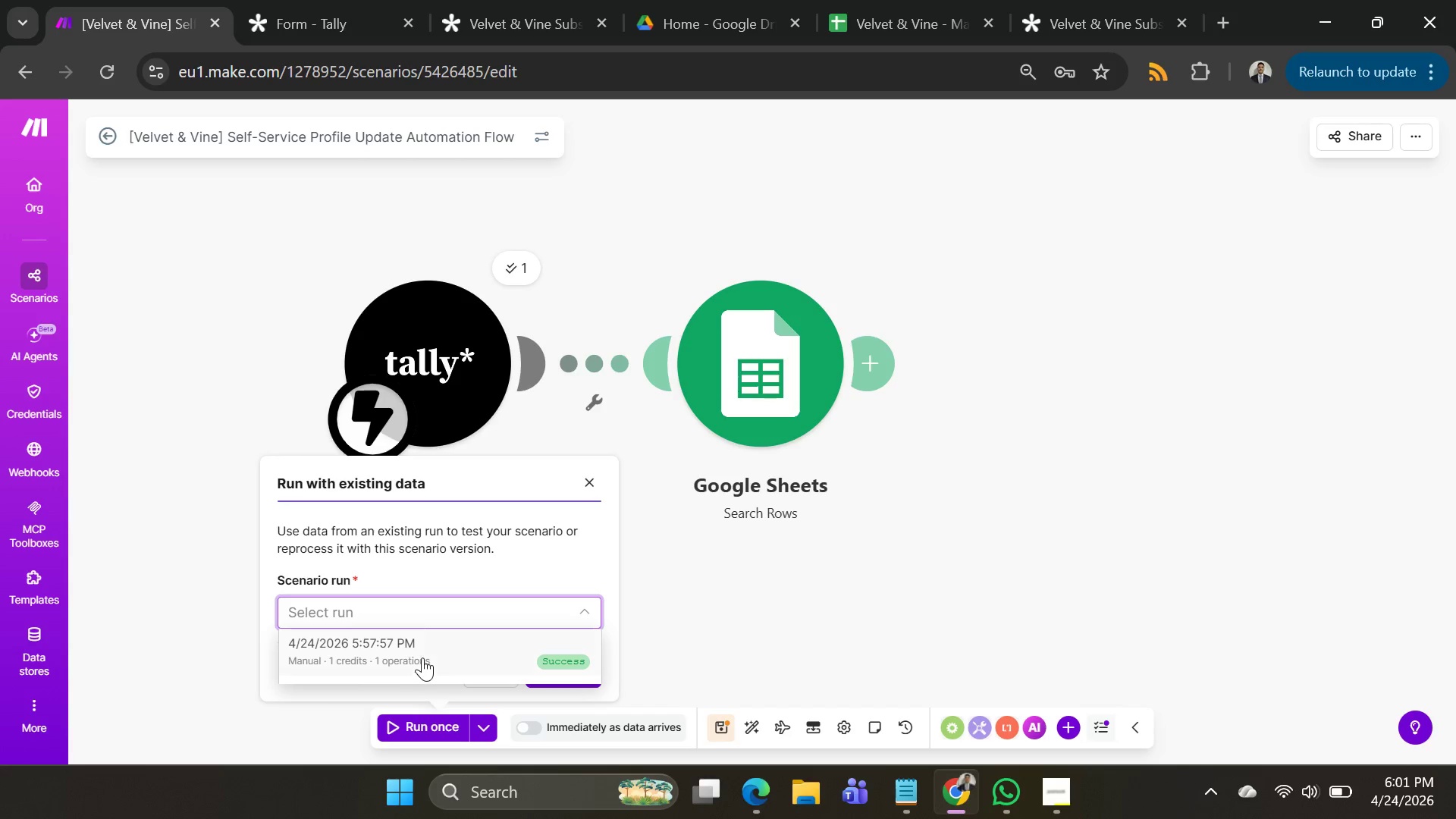 
left_click([422, 657])
 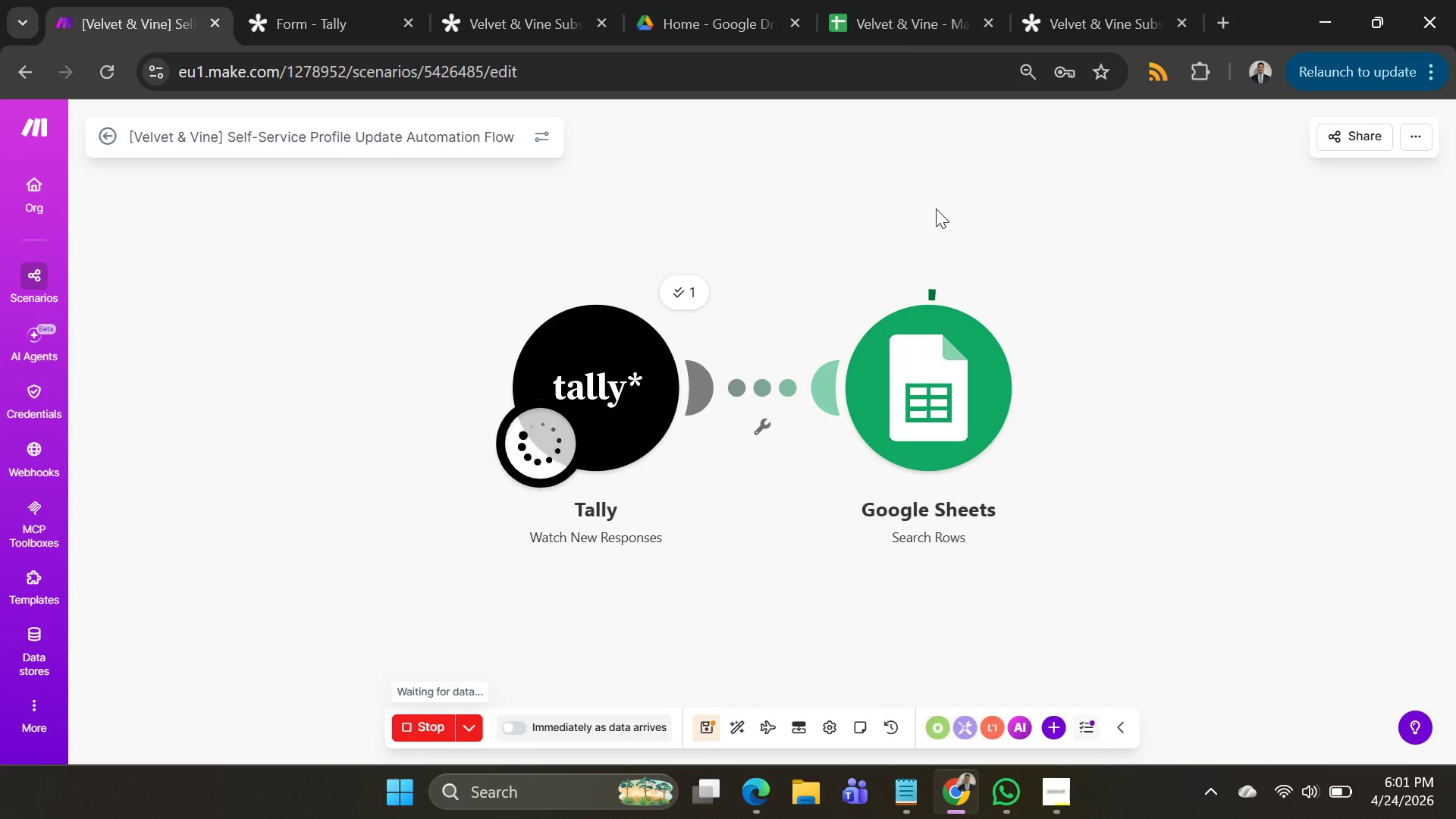 
left_click([1027, 296])
 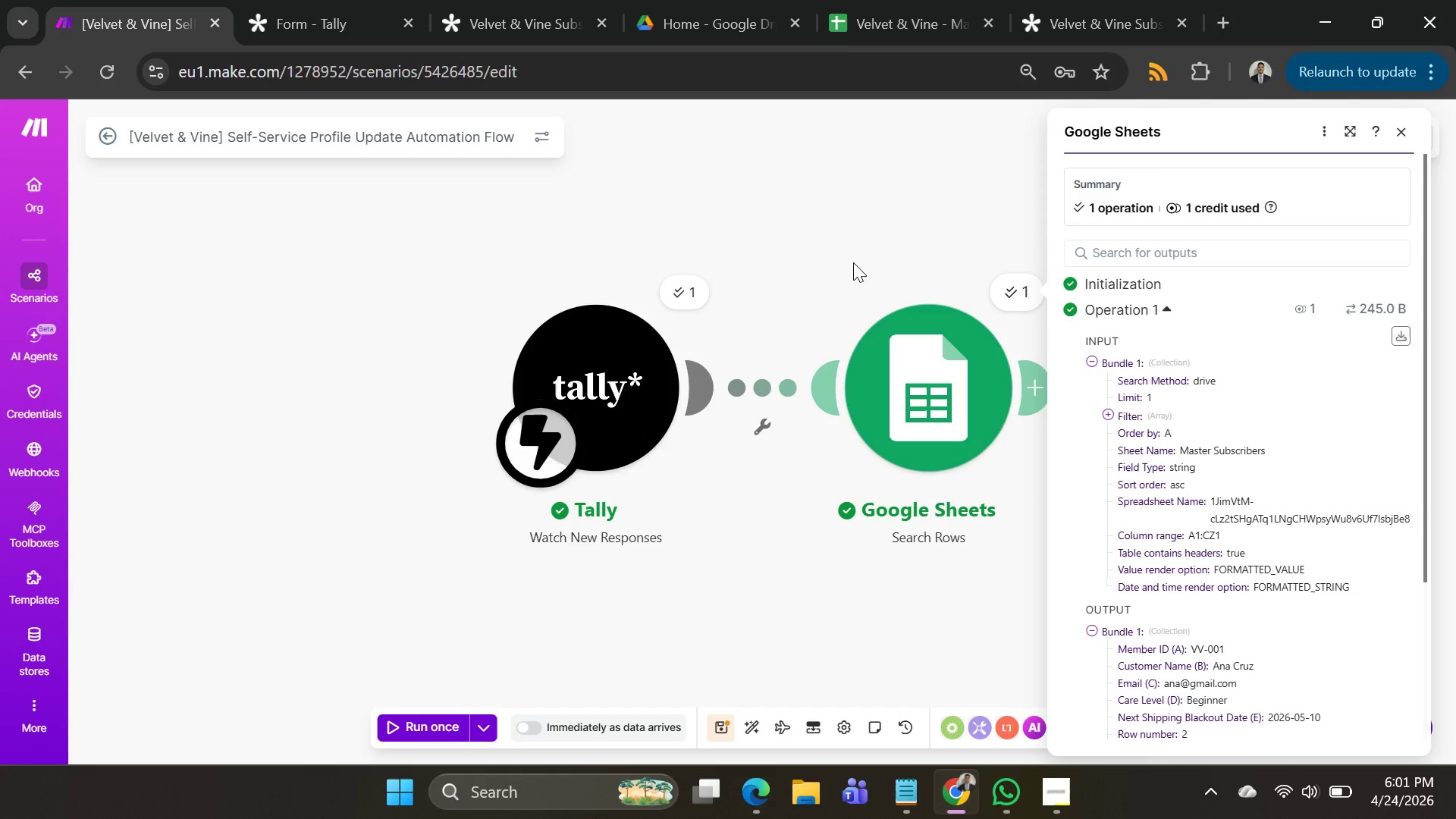 
left_click_drag(start_coordinate=[852, 259], to_coordinate=[454, 184])
 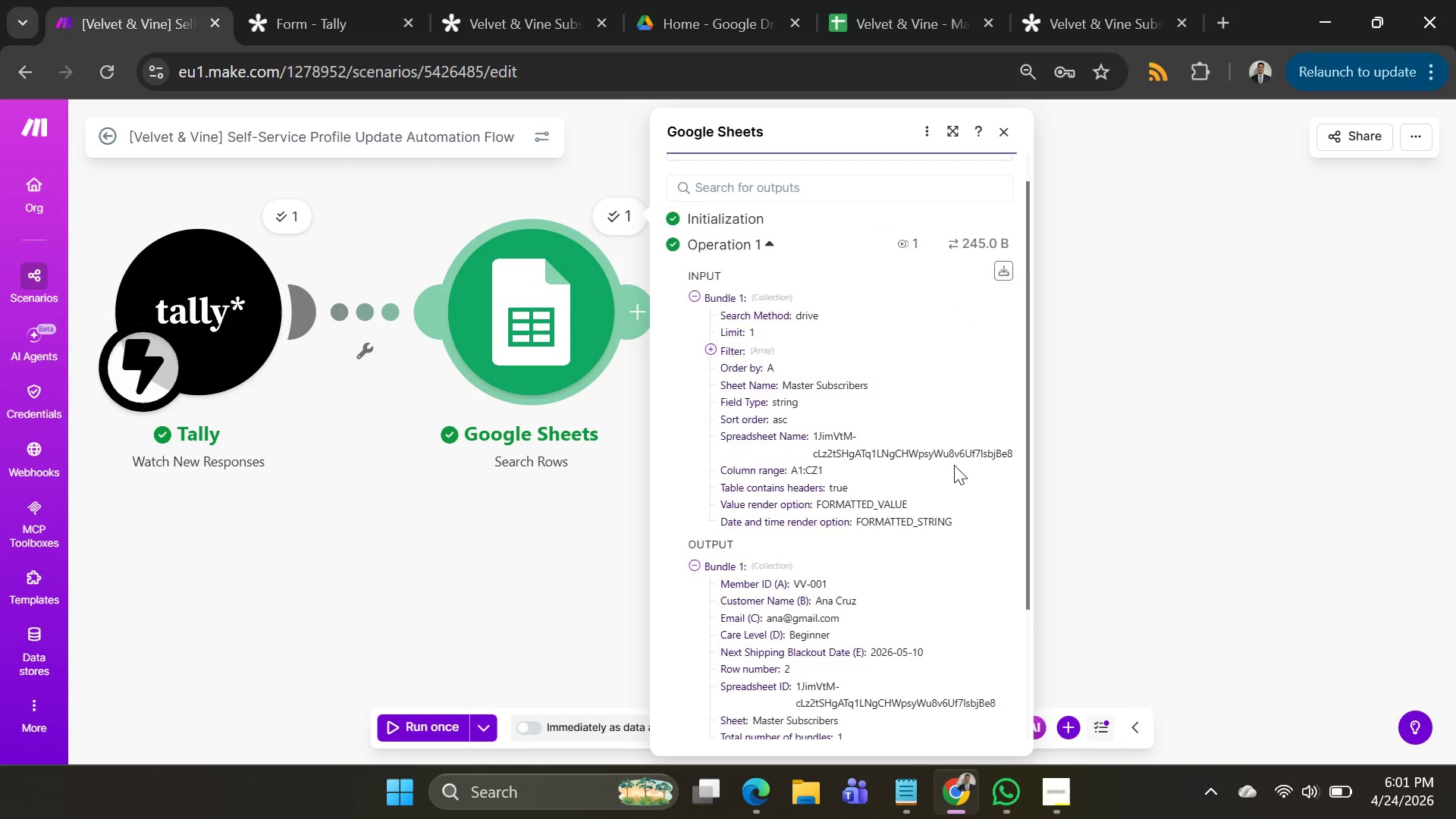 
scroll: coordinate [954, 465], scroll_direction: down, amount: 3.0
 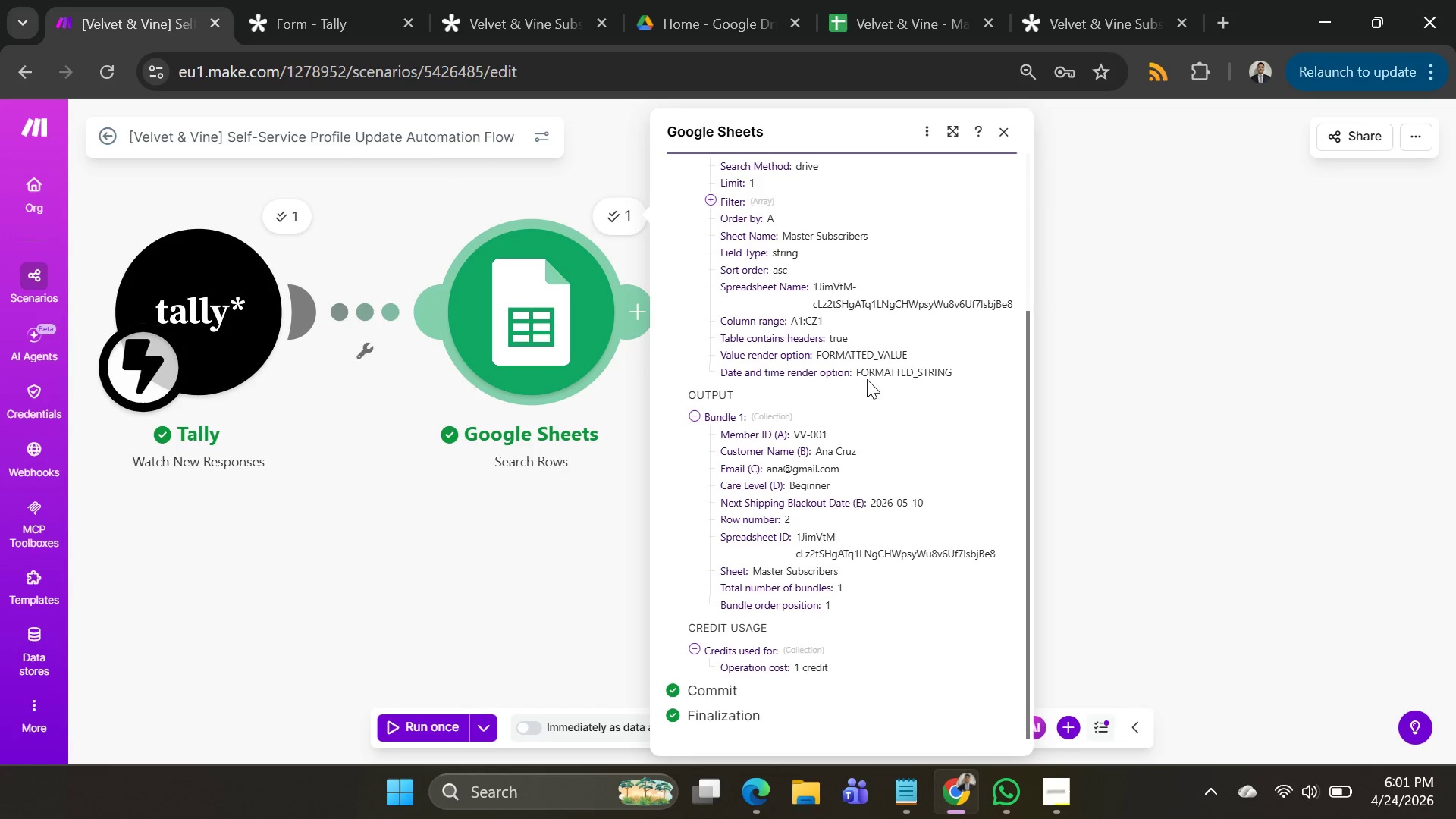 
left_click([1449, 388])
 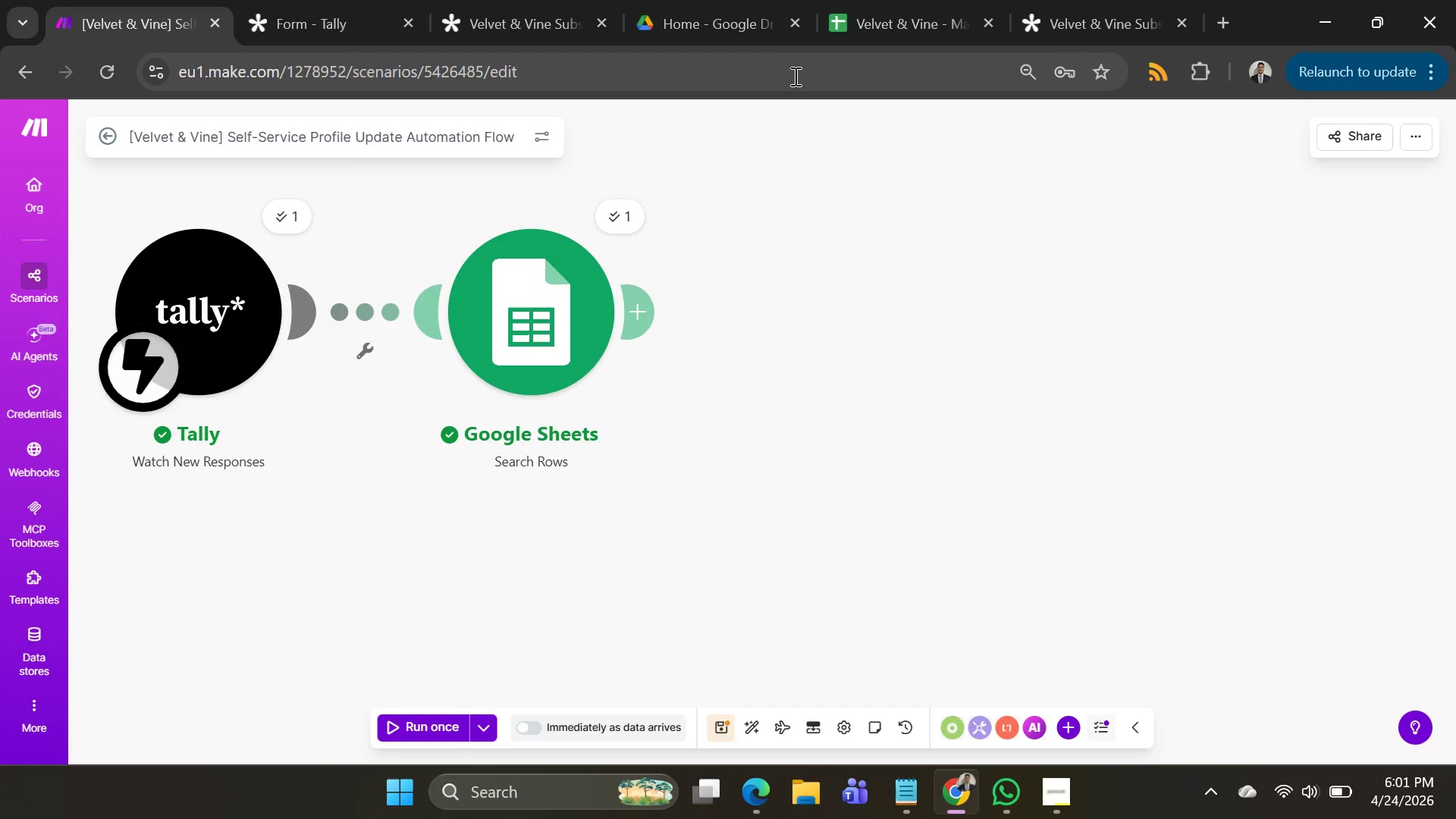 
wait(18.81)
 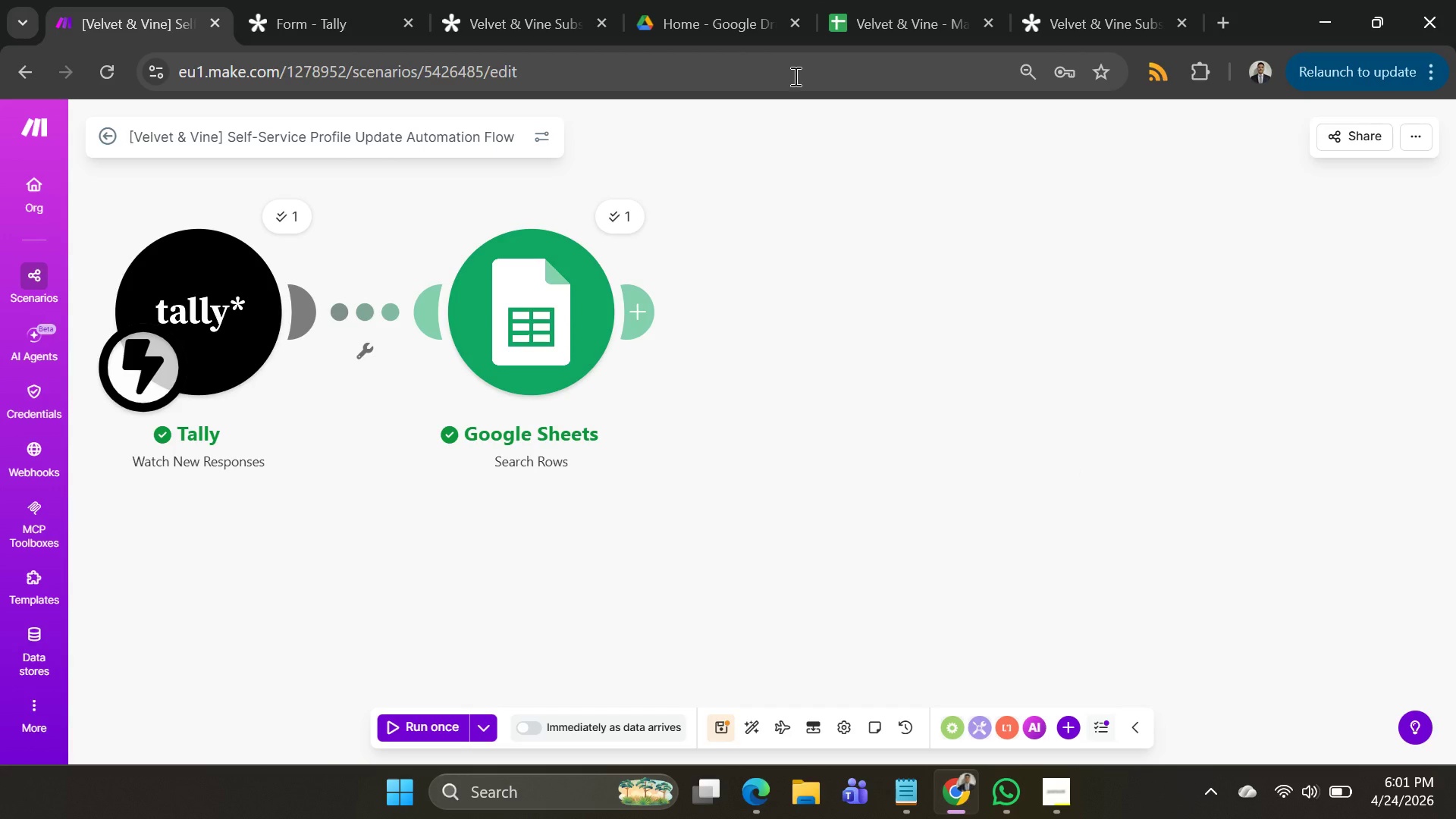 
left_click([647, 310])
 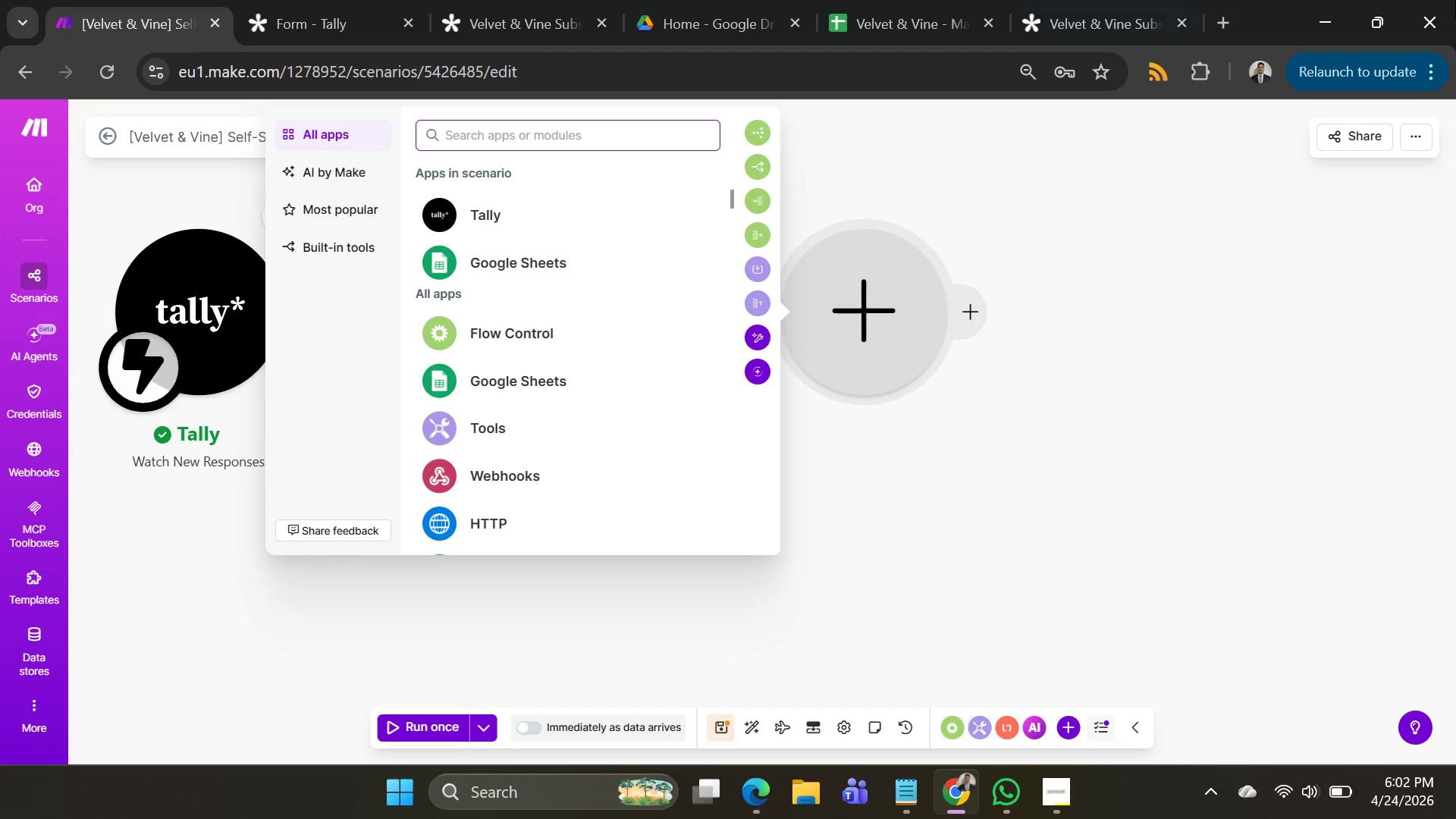 
type(router)
 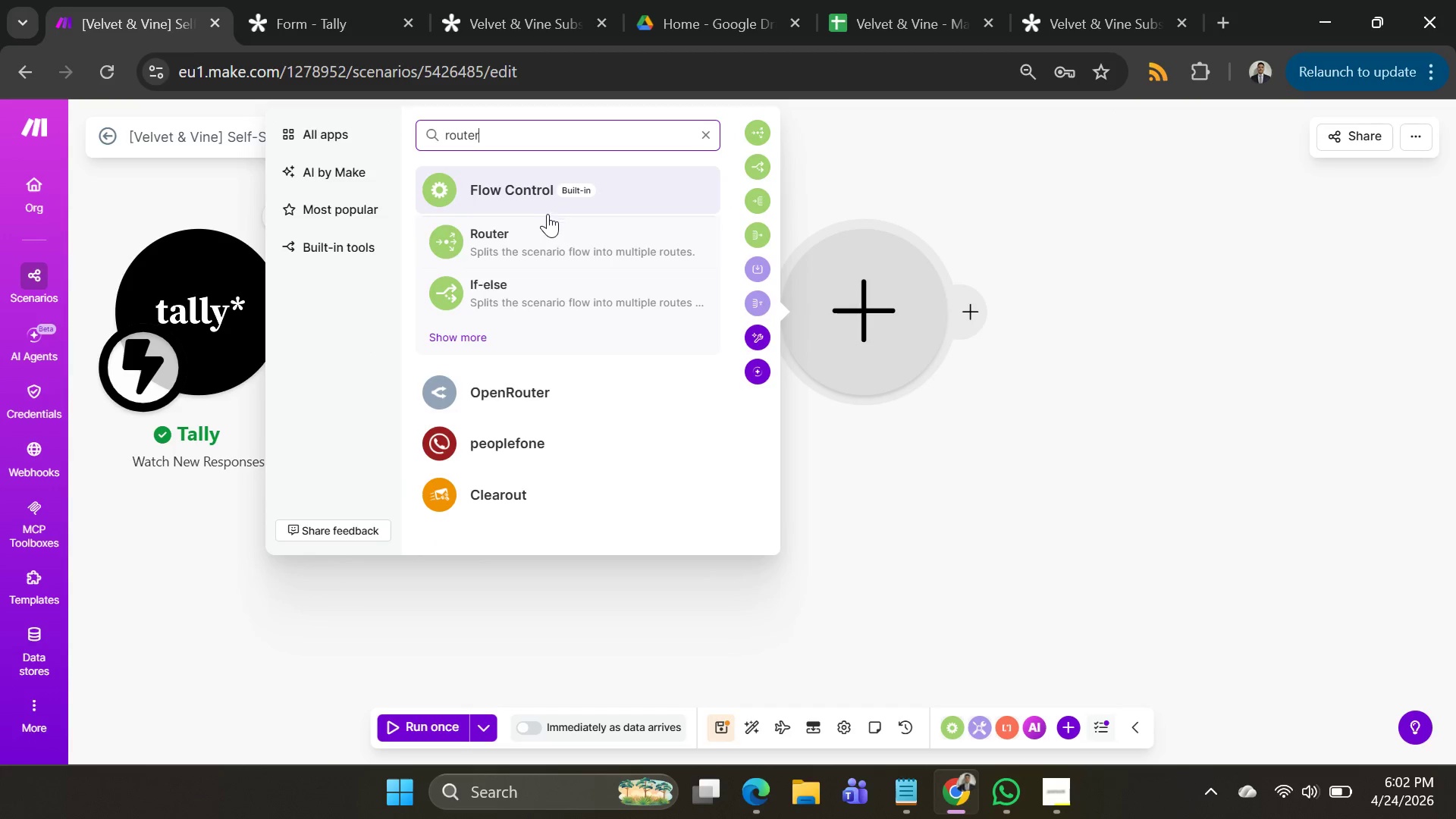 
left_click([527, 231])
 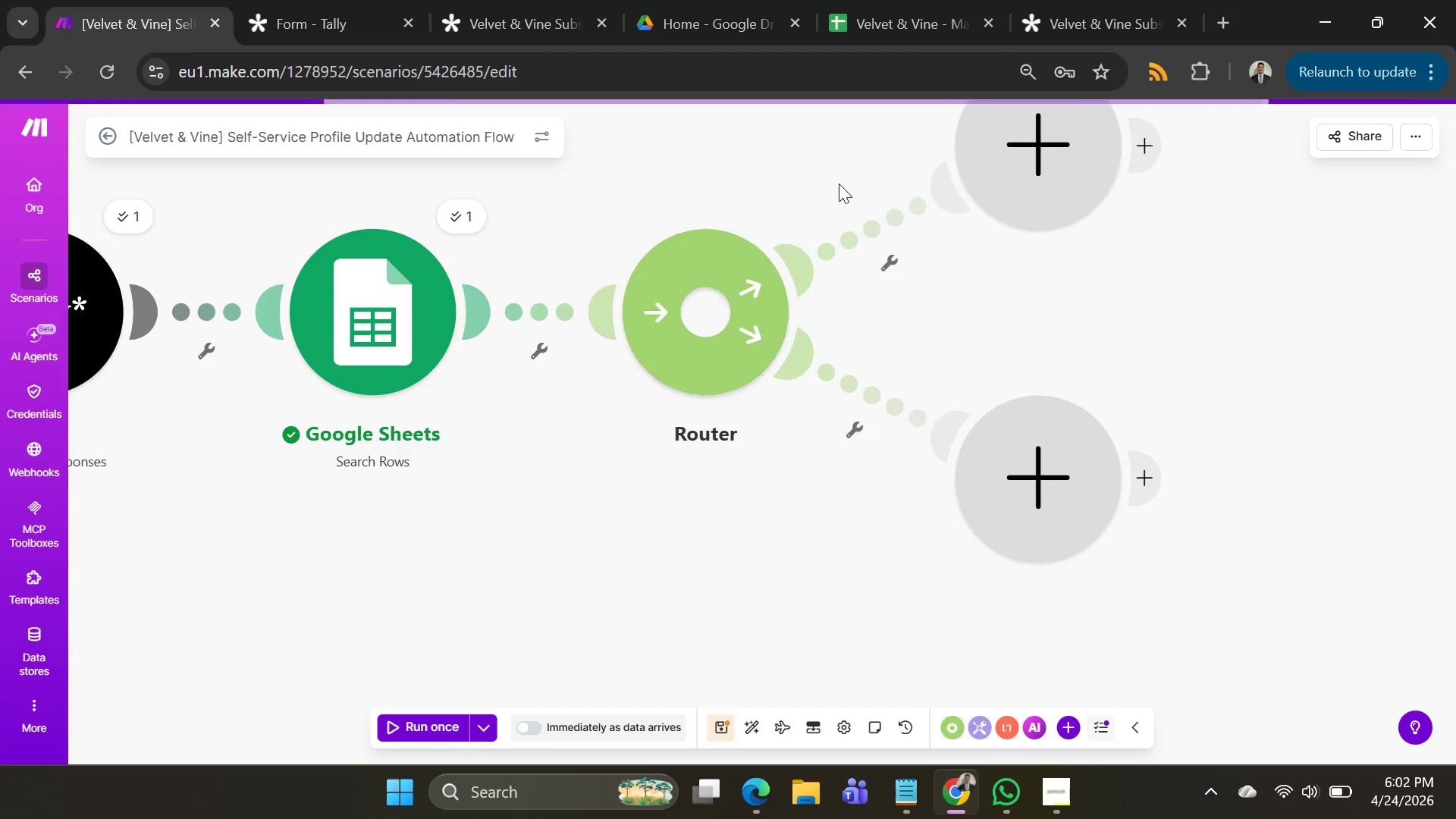 
left_click_drag(start_coordinate=[833, 183], to_coordinate=[805, 337])
 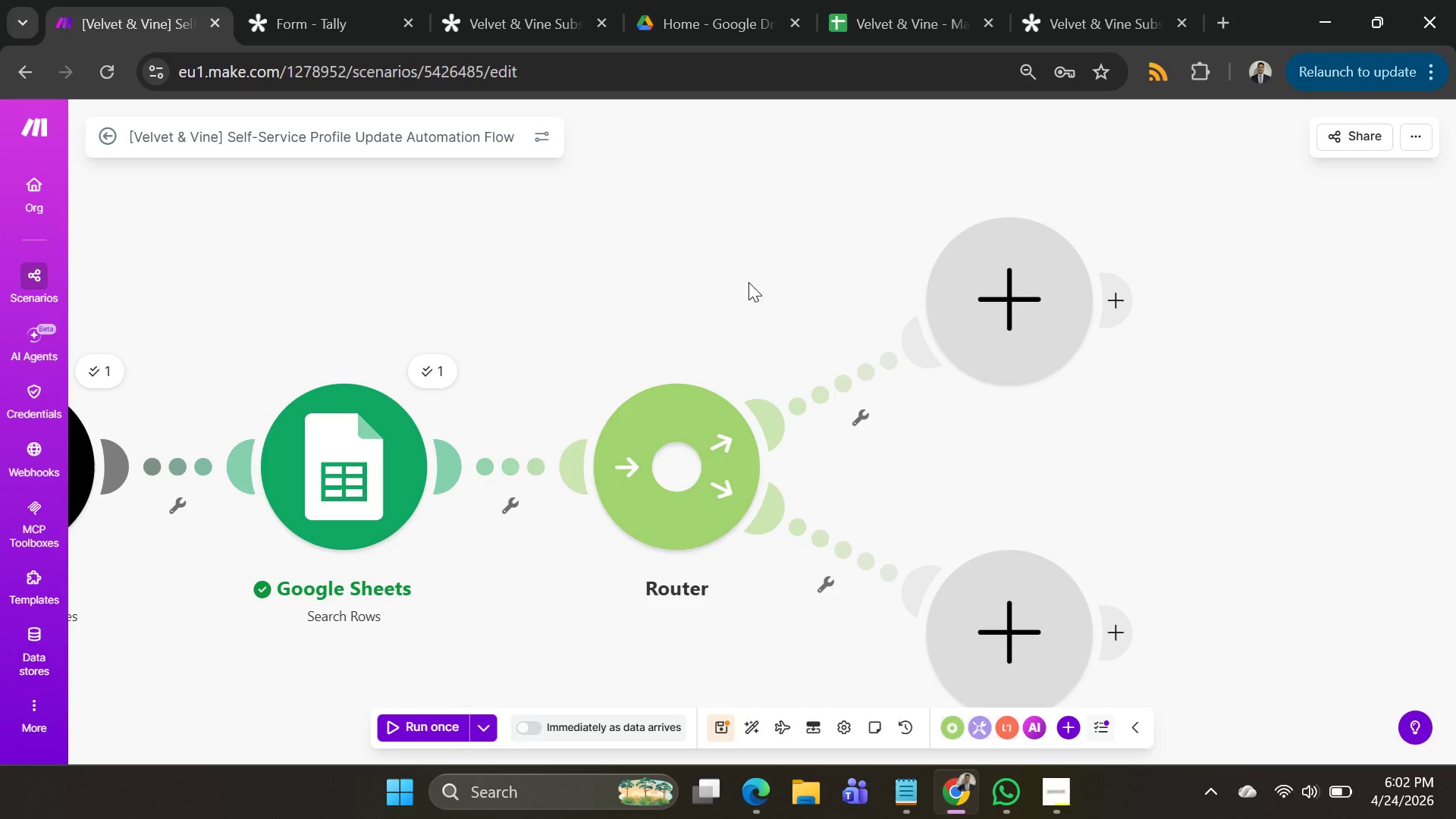 
wait(28.2)
 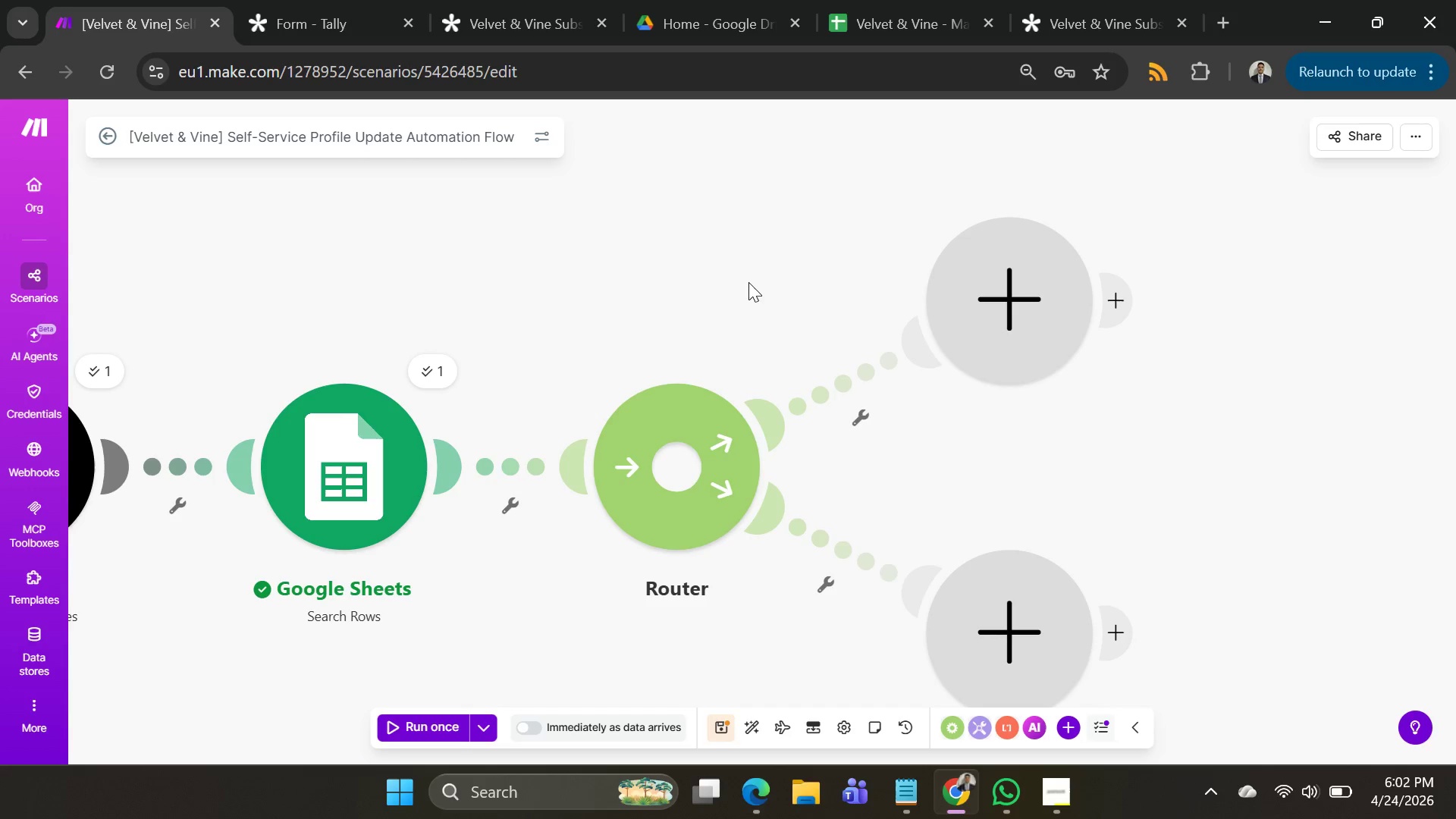 
left_click([843, 374])
 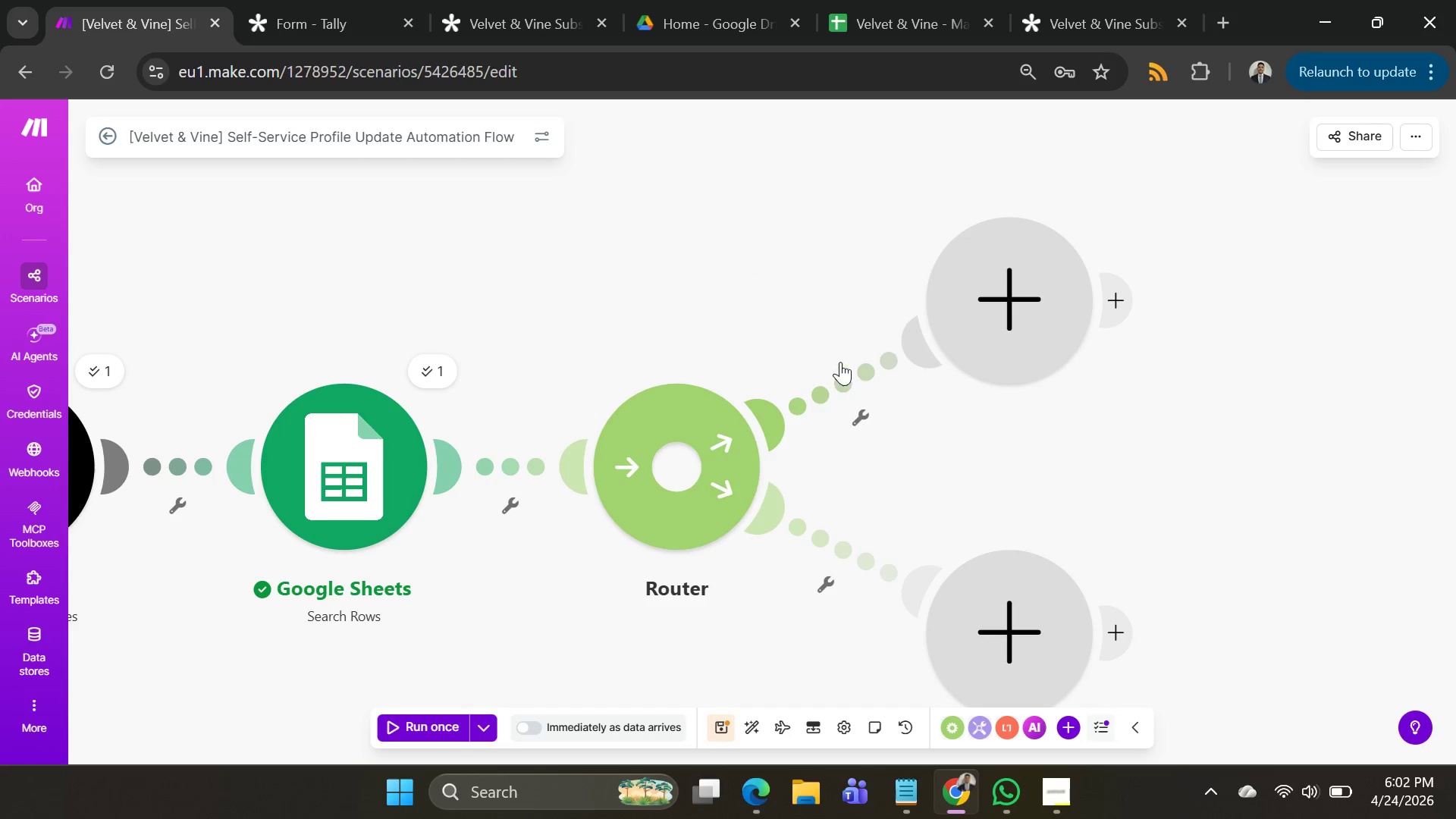 
mouse_move([828, 325])
 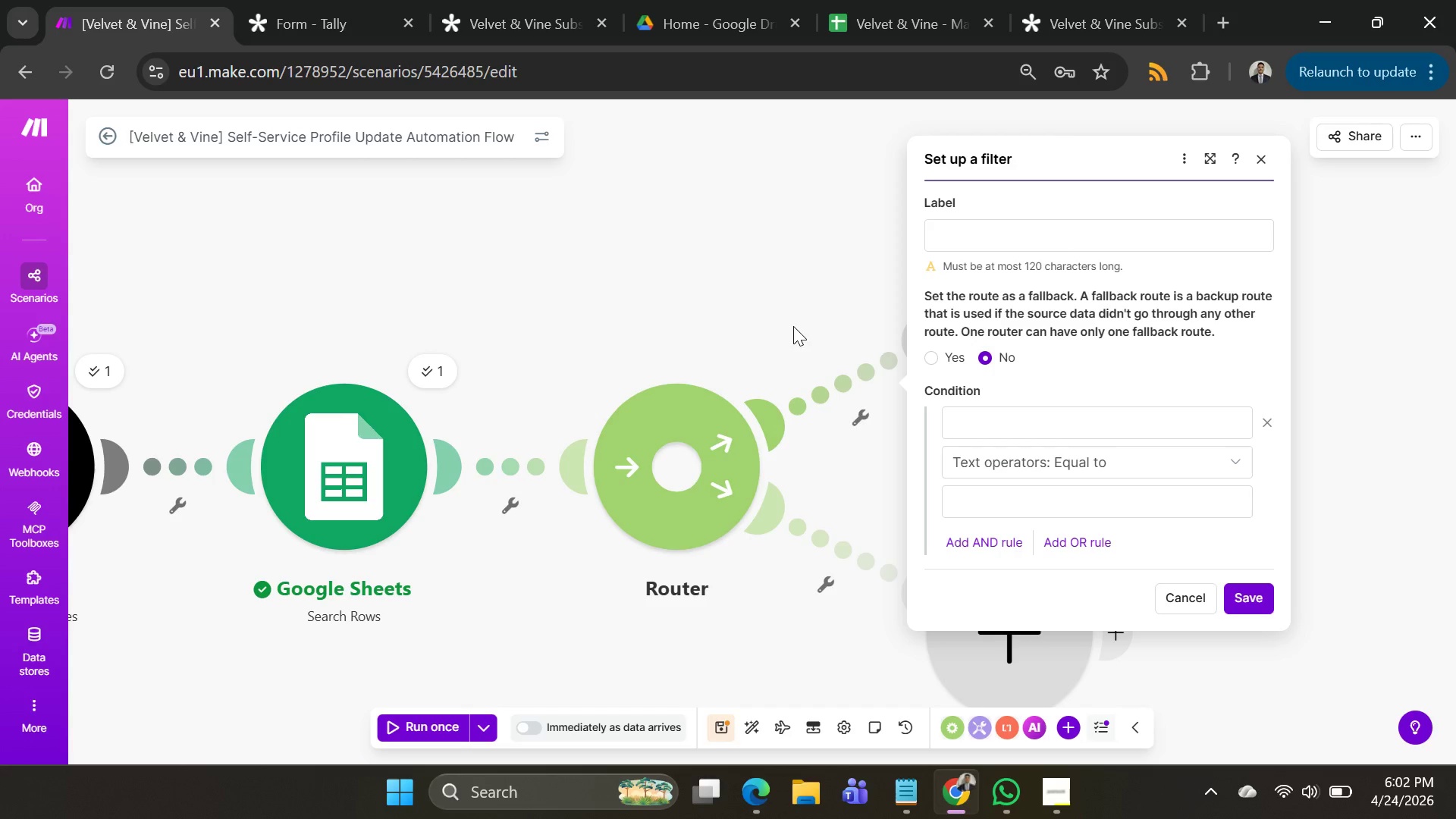 
wait(11.31)
 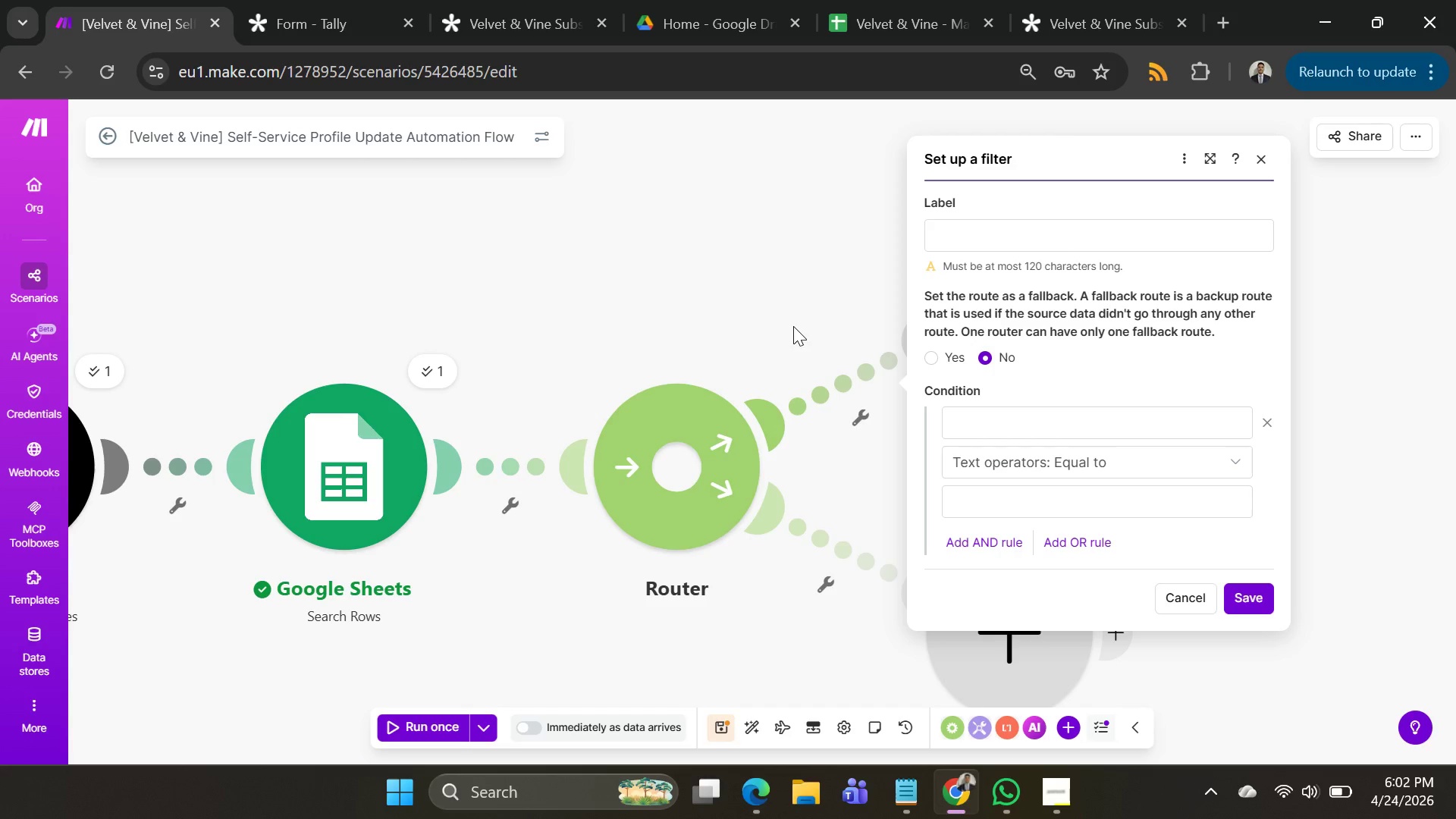 
left_click([1019, 253])
 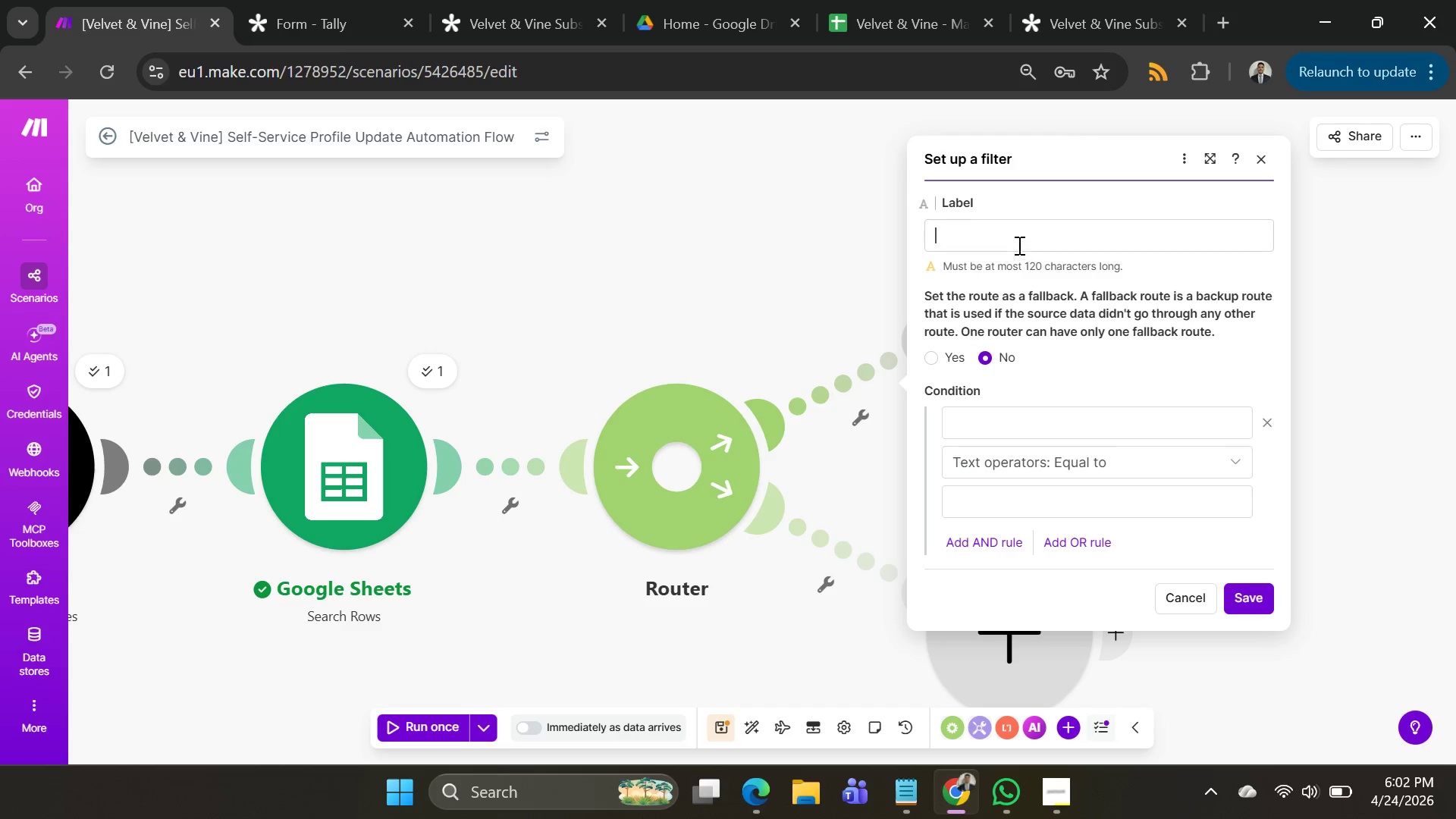 
left_click([1018, 245])
 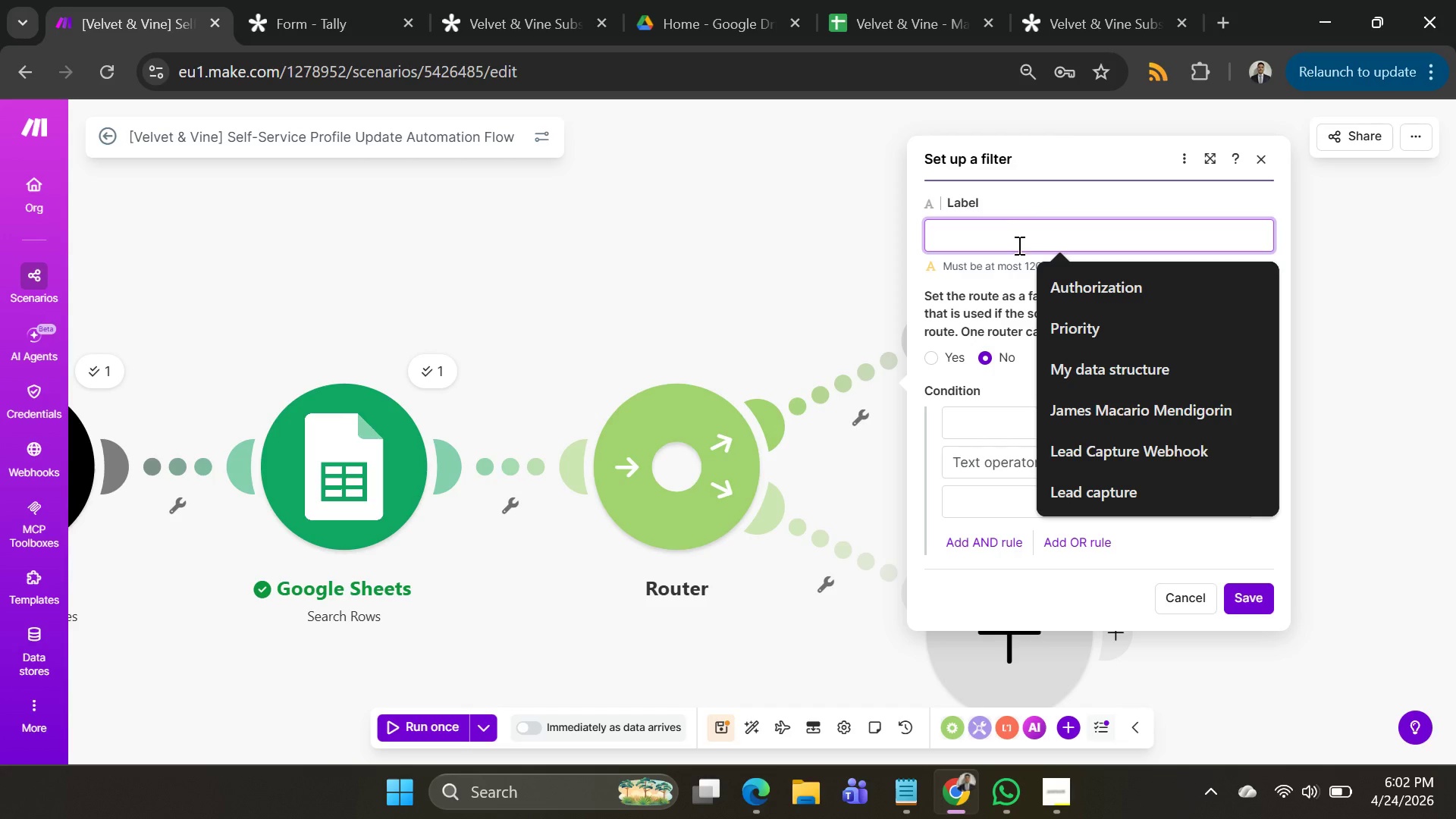 
type(Memn)
key(Backspace)
type(ber IF )
key(Backspace)
key(Backspace)
type(D found)
 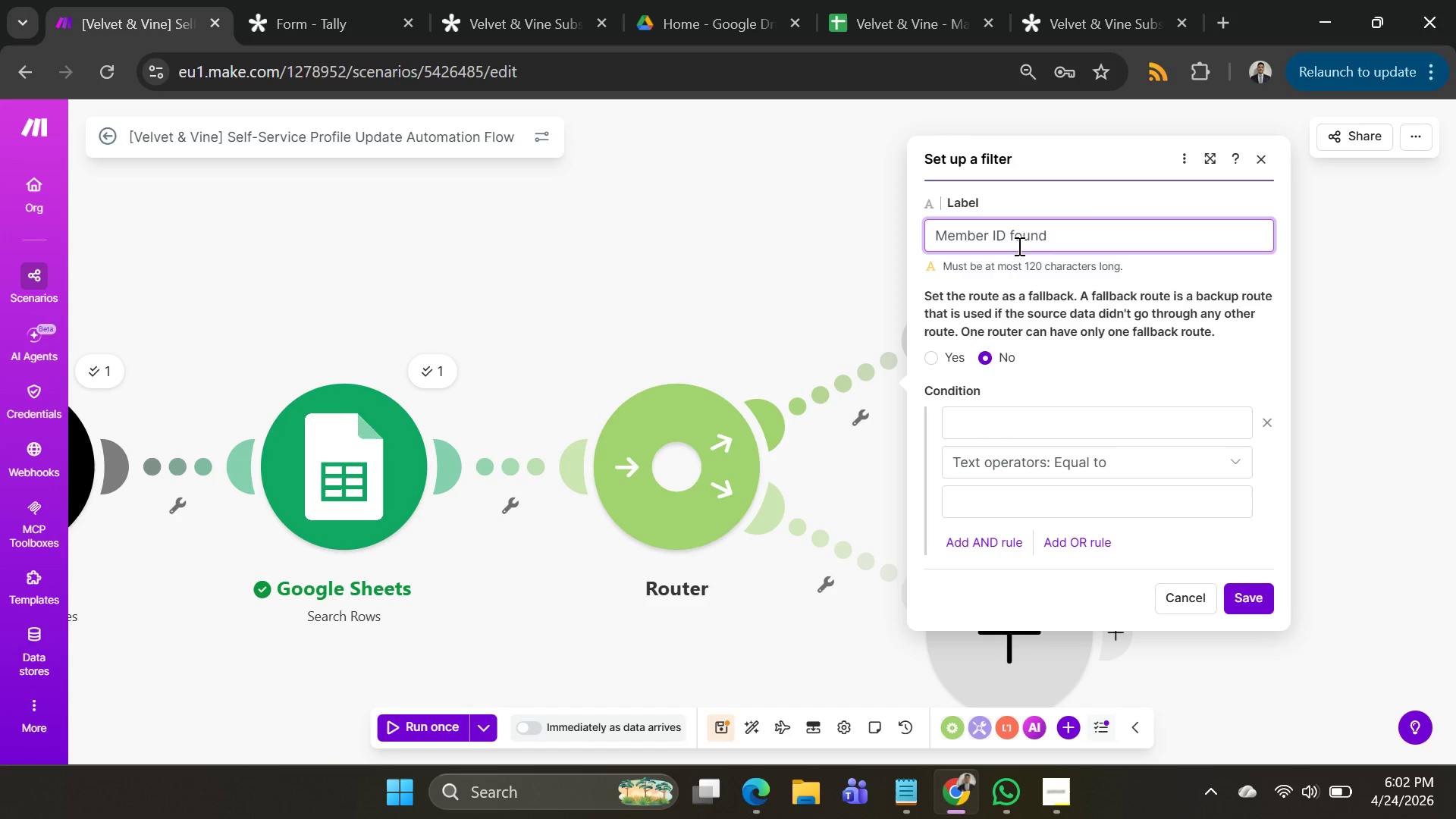 
left_click([999, 419])
 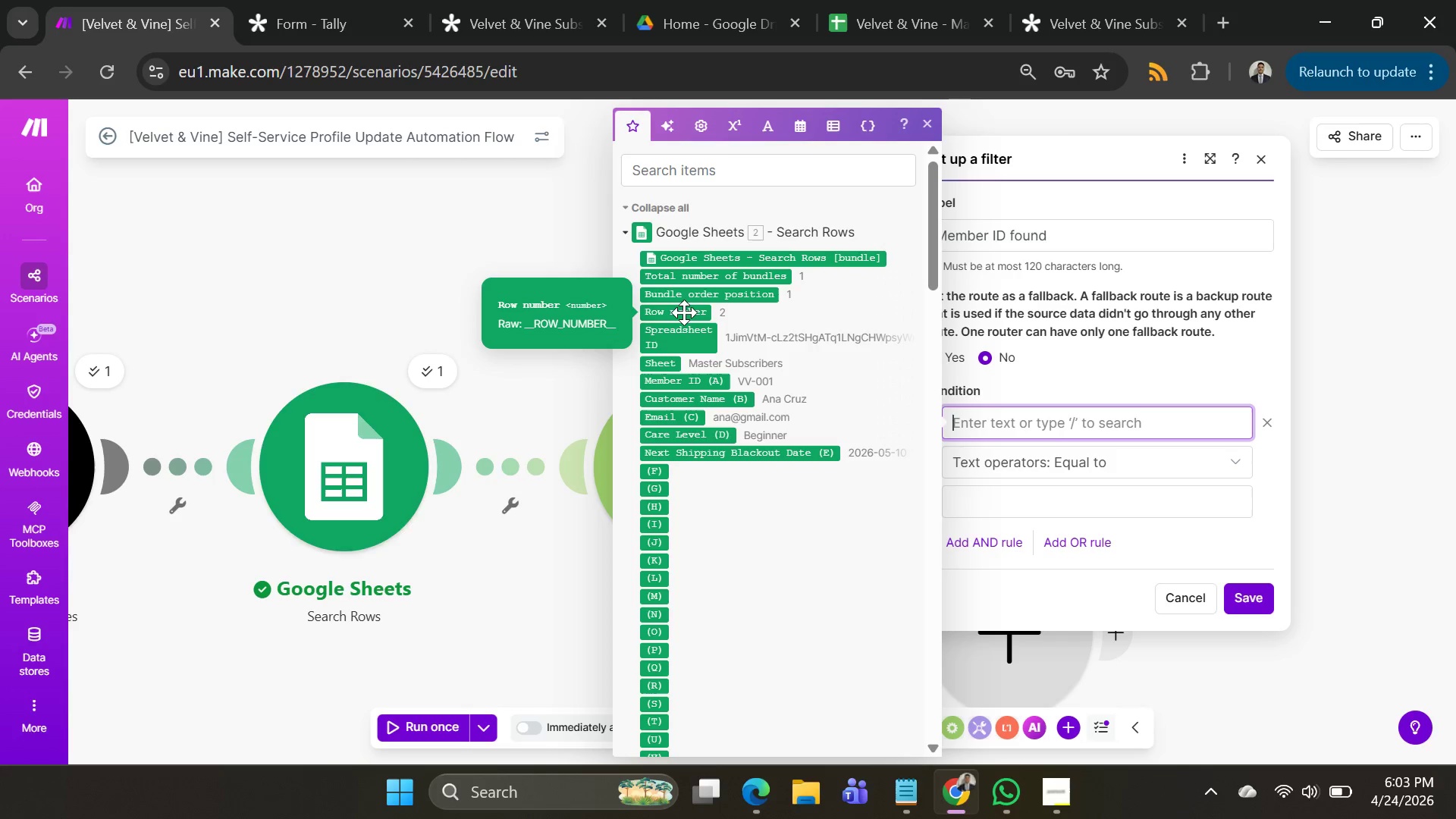 
wait(5.12)
 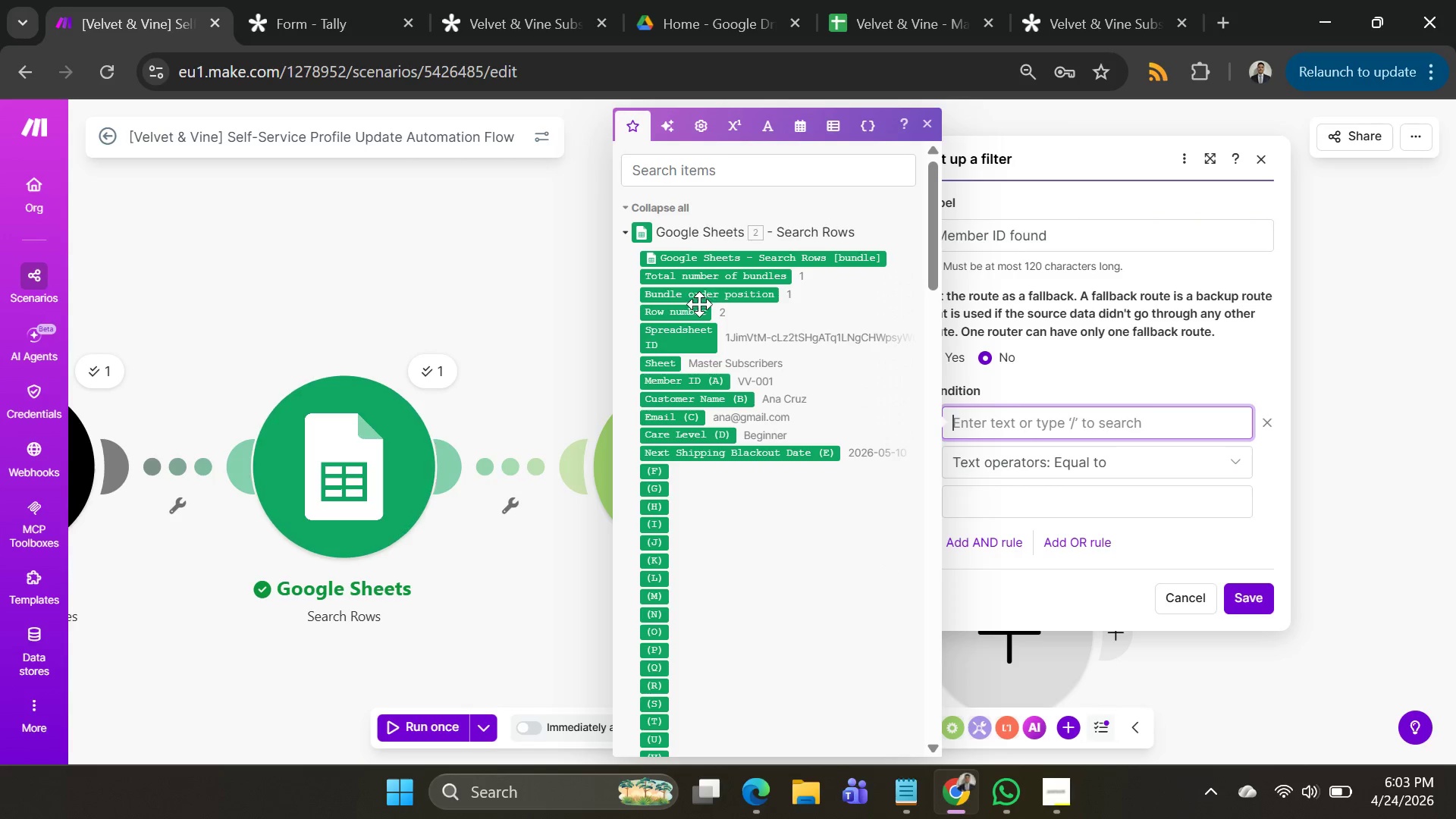 
left_click([684, 312])
 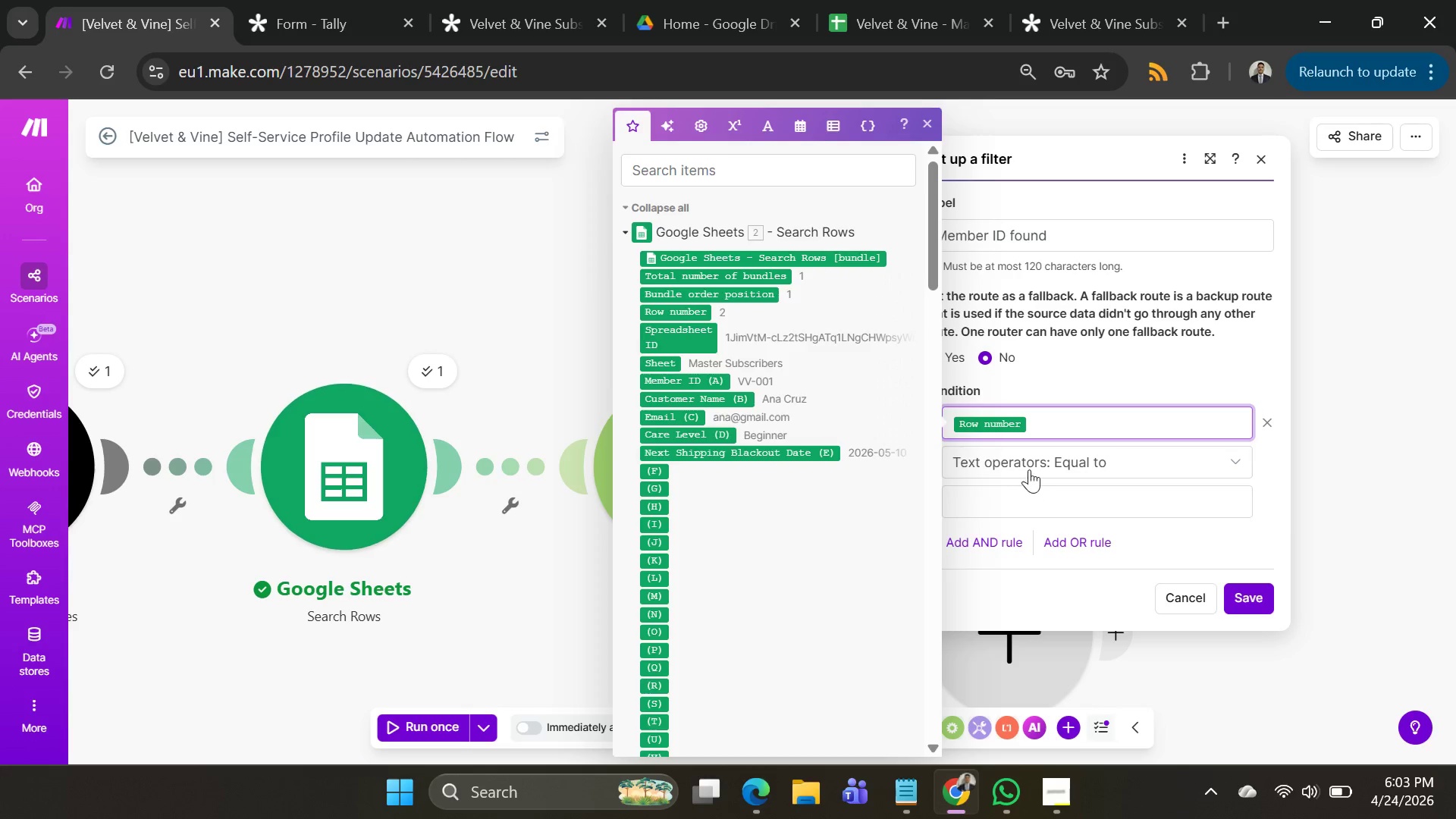 
left_click([1029, 463])
 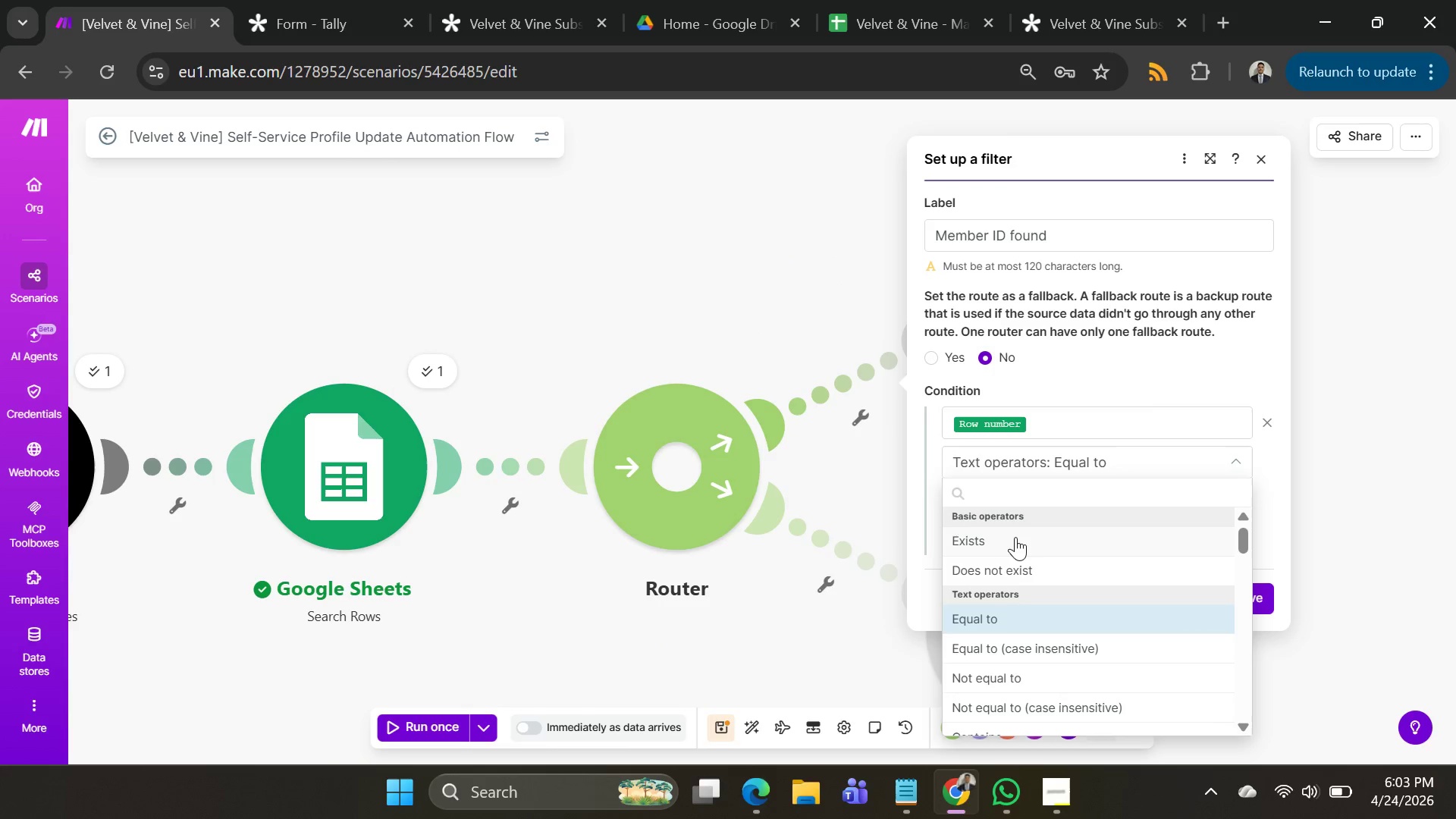 
left_click([1015, 537])
 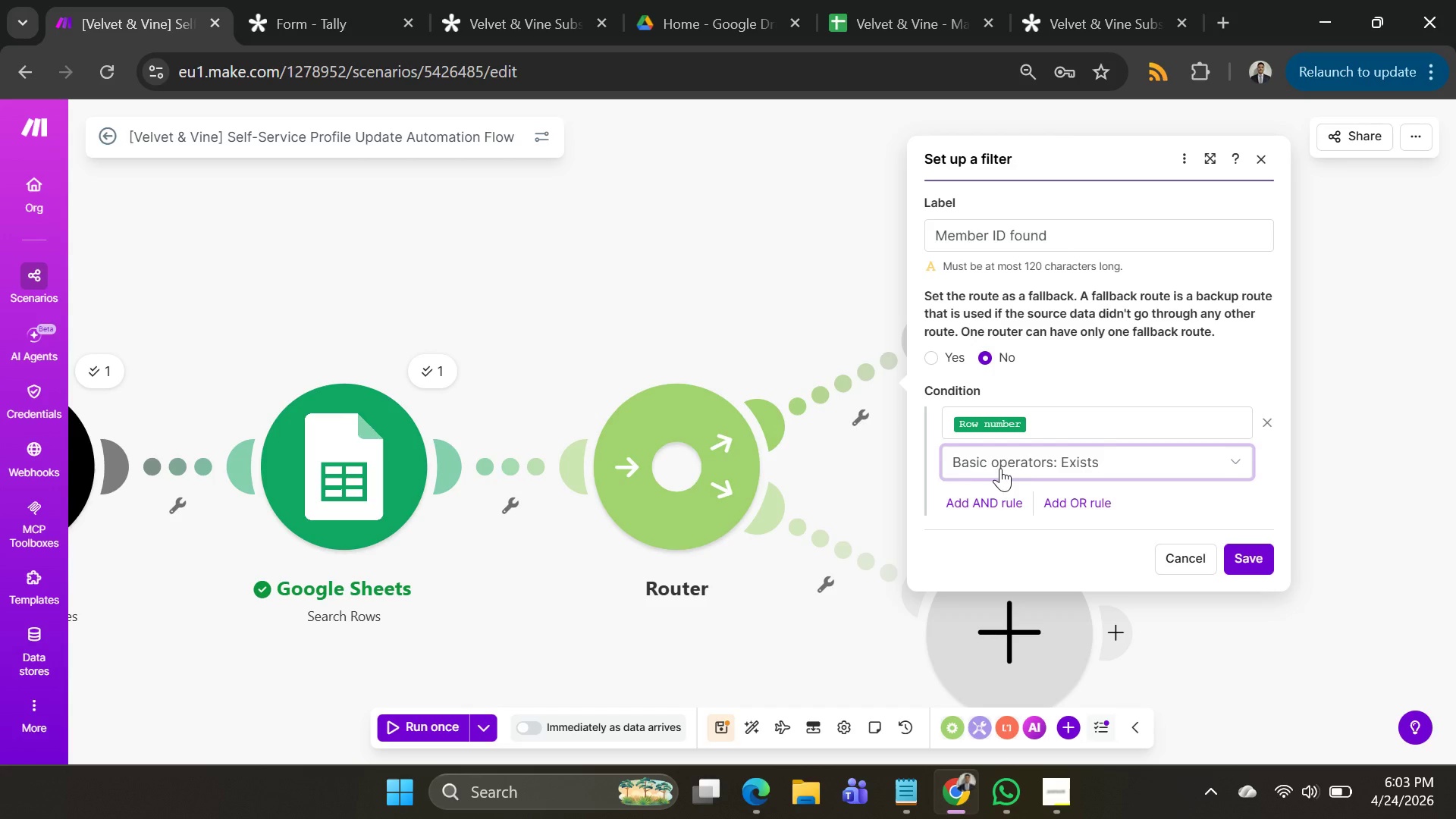 
wait(6.66)
 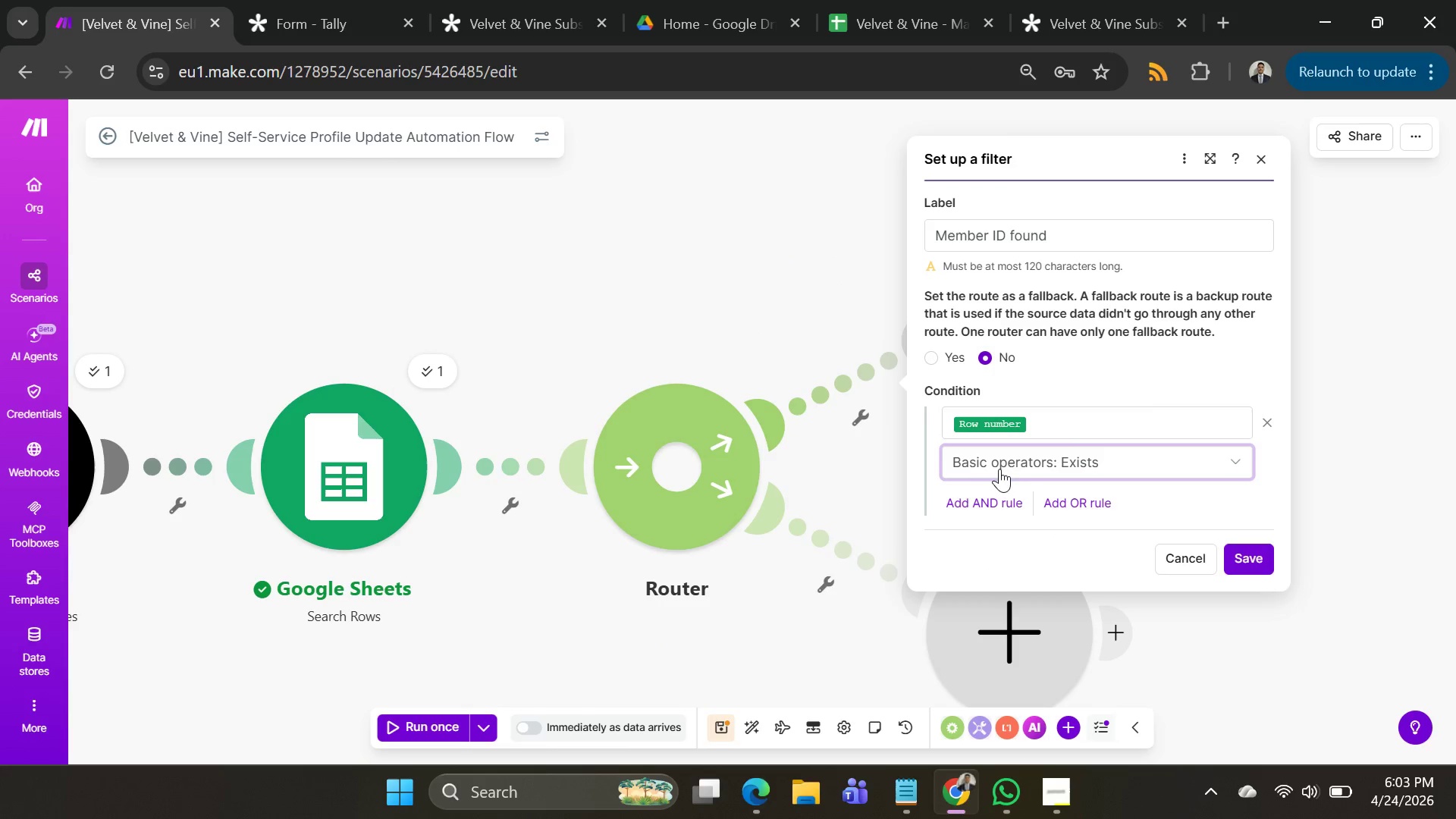 
left_click([1058, 500])
 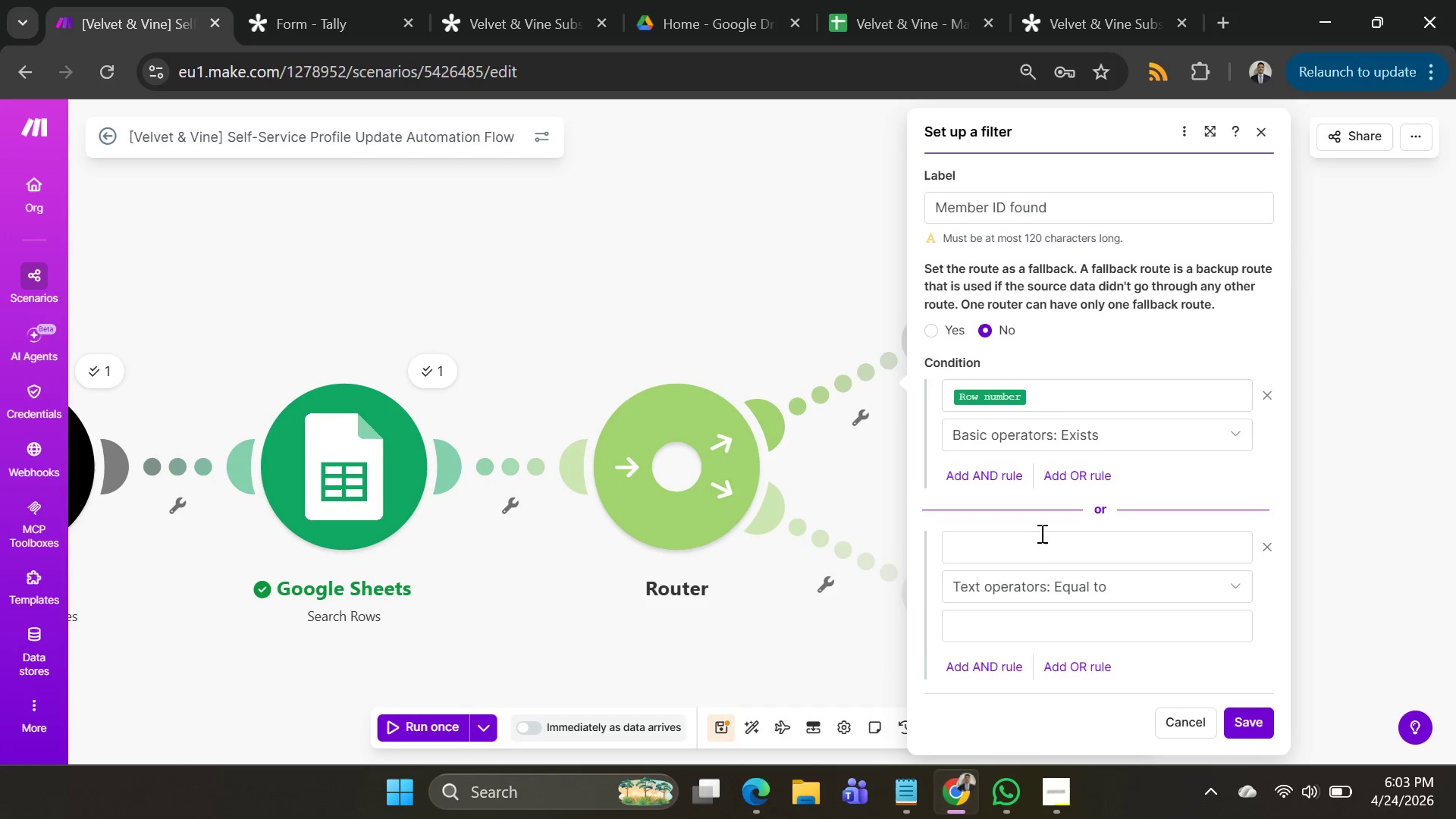 
left_click([1037, 552])
 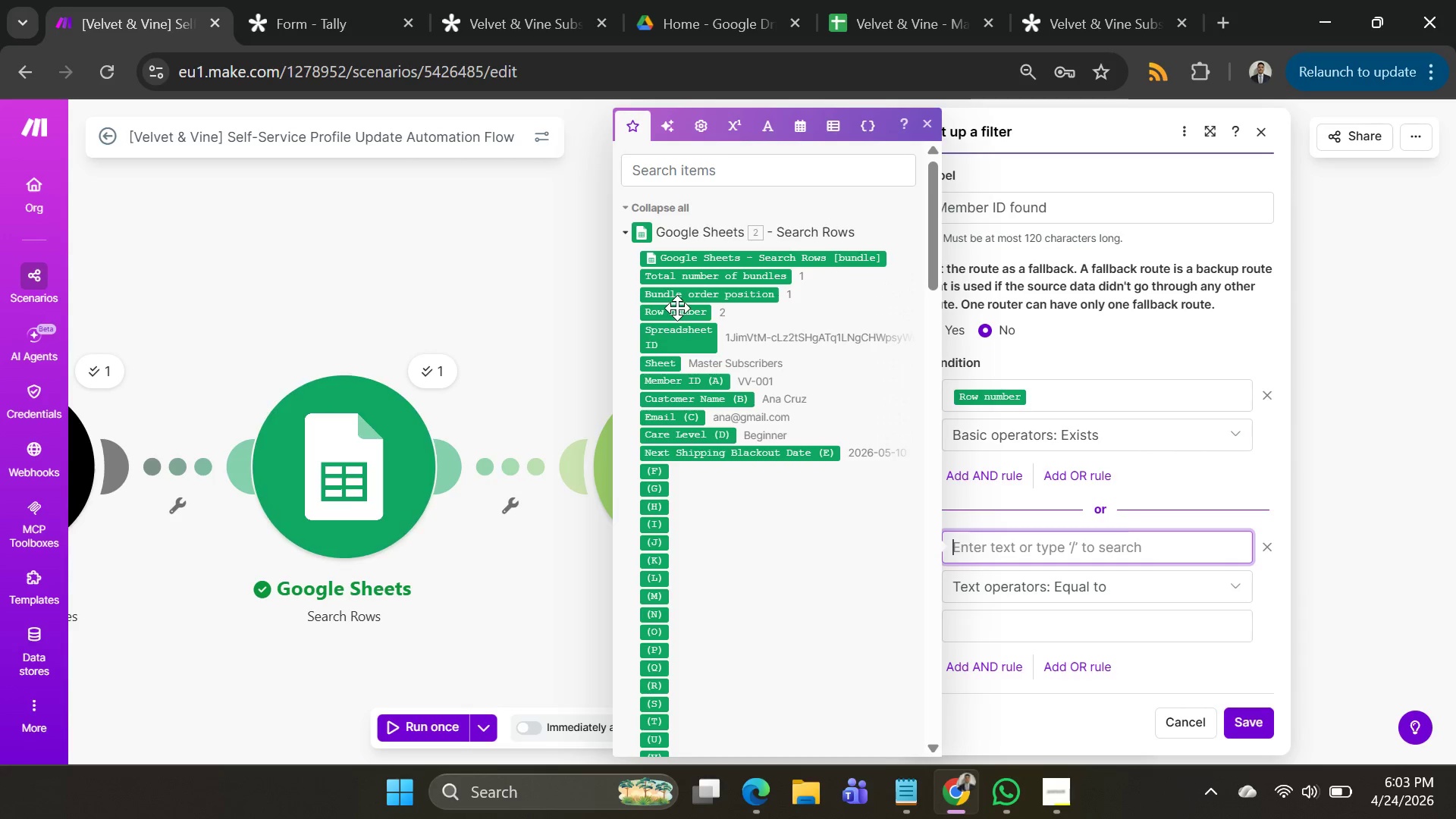 
left_click([676, 311])
 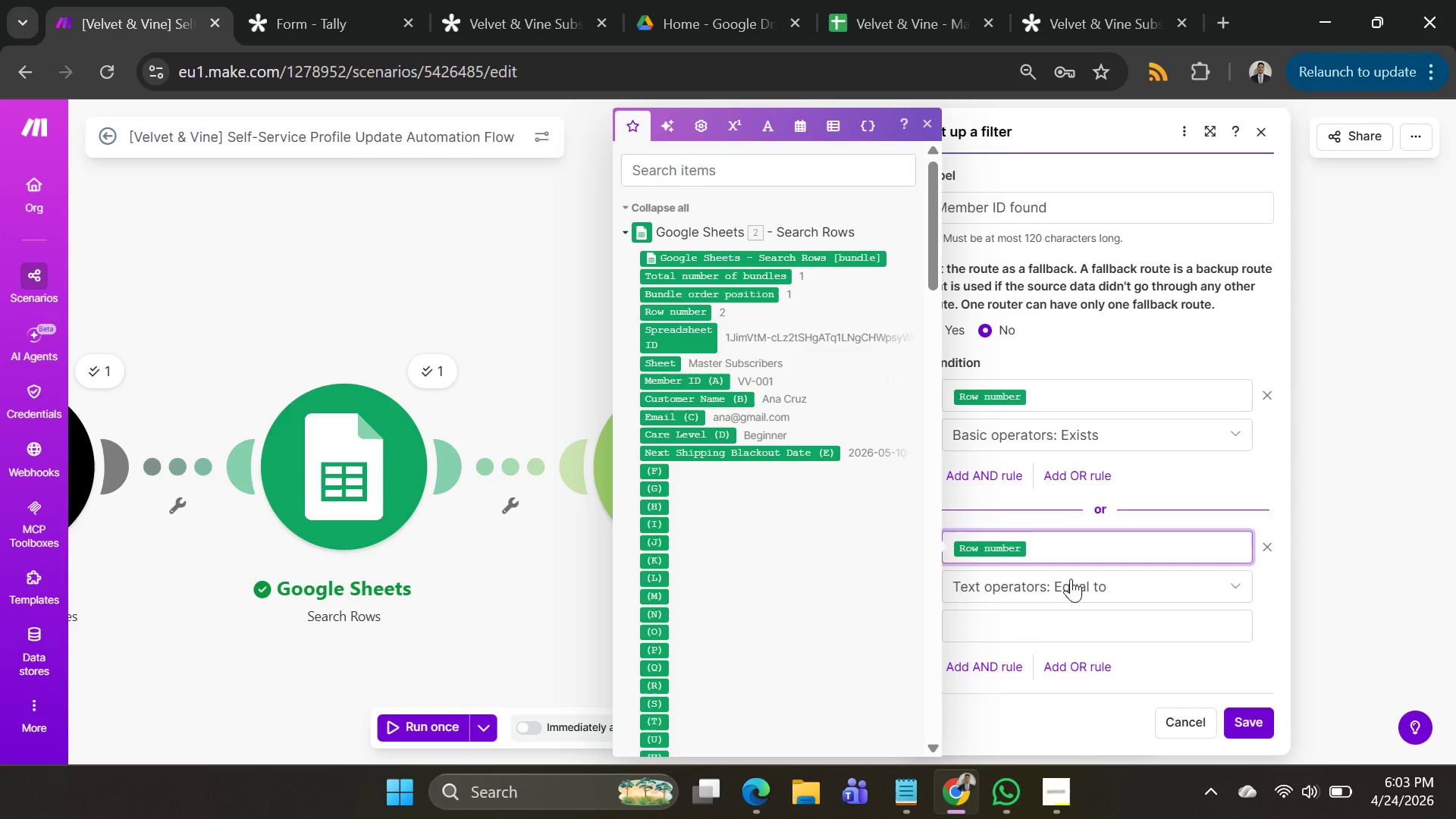 
left_click([1074, 582])
 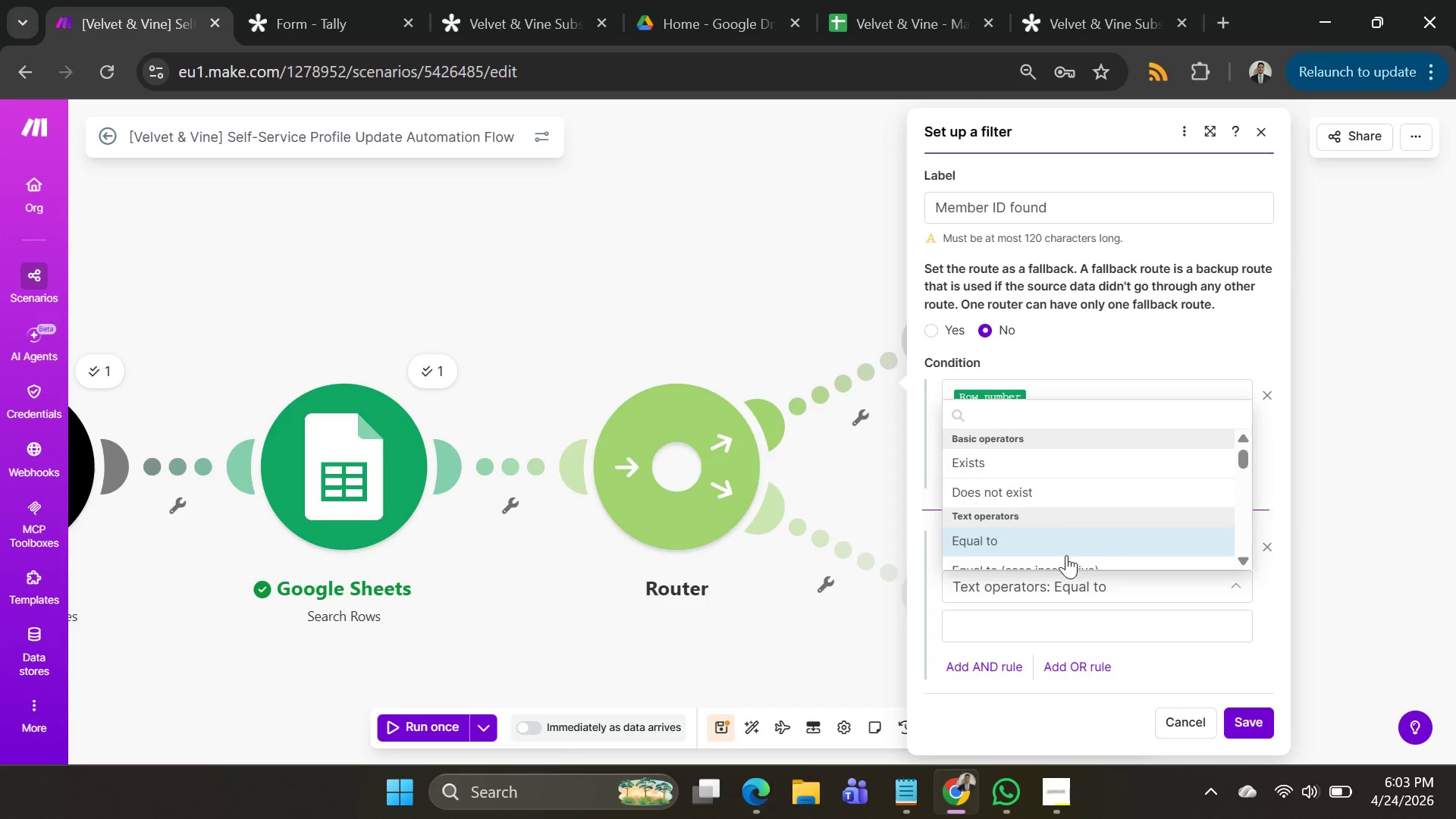 
scroll: coordinate [1069, 513], scroll_direction: down, amount: 4.0
 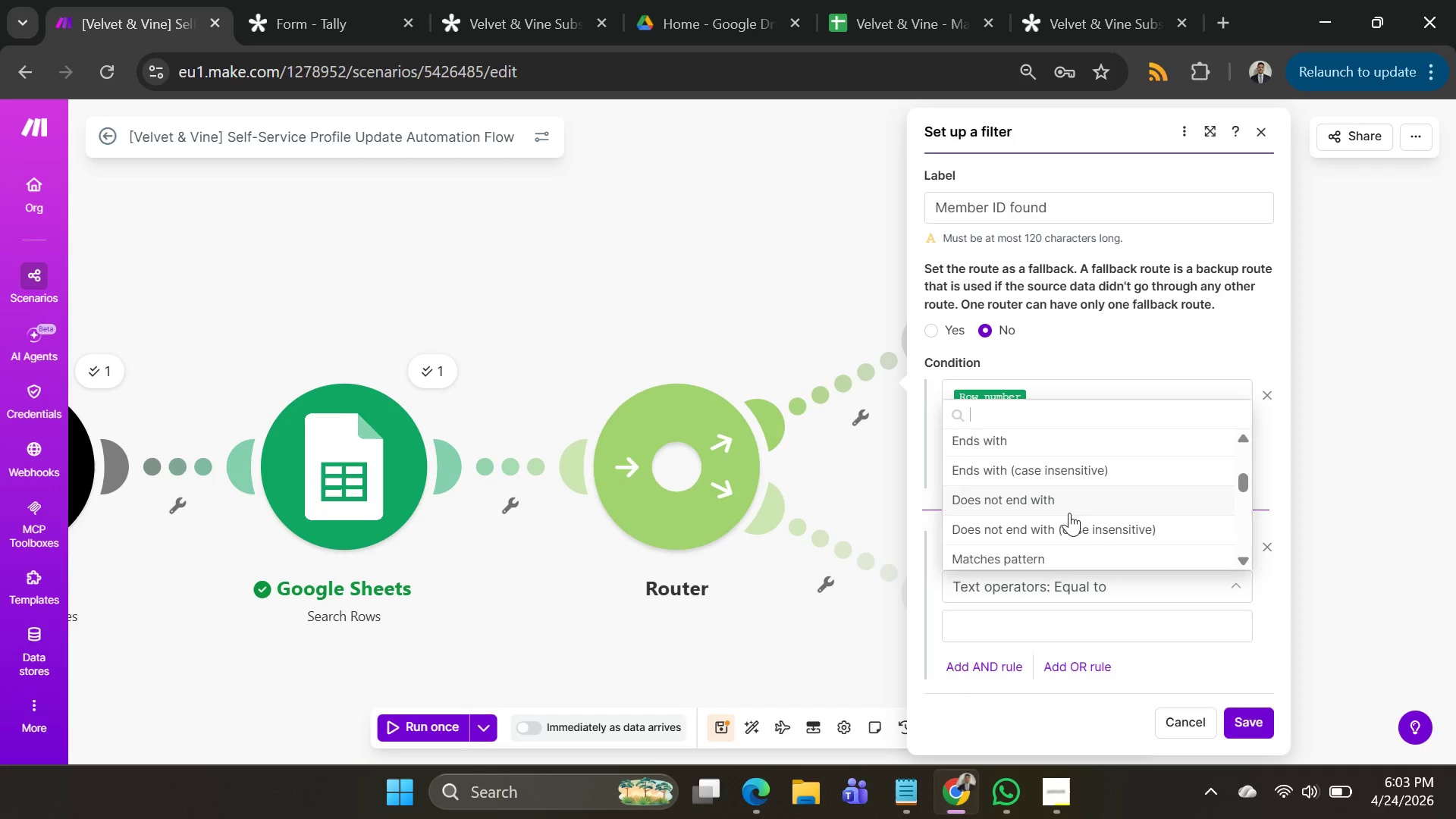 
scroll: coordinate [1069, 513], scroll_direction: up, amount: 1.0
 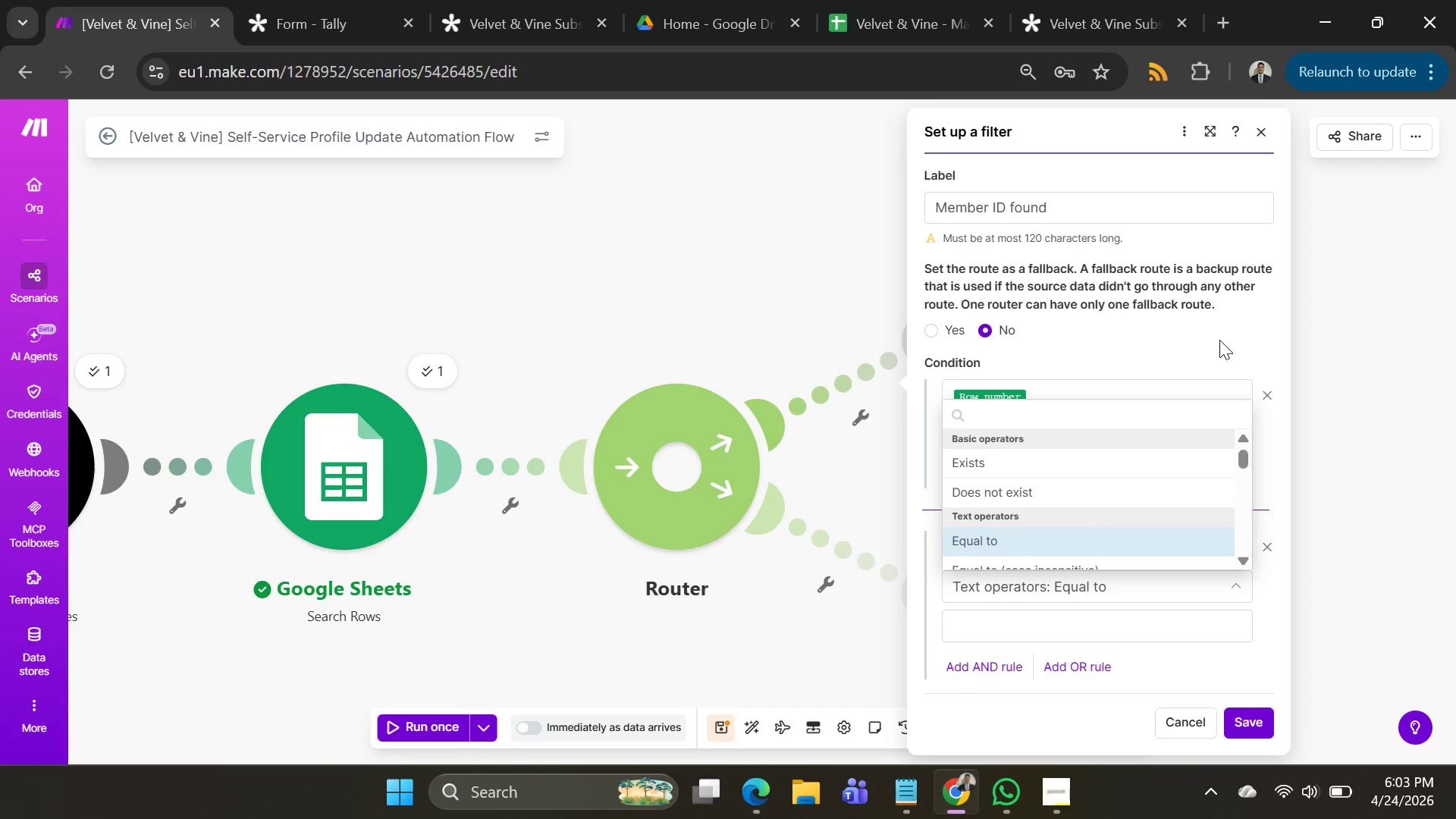 
left_click([1212, 322])
 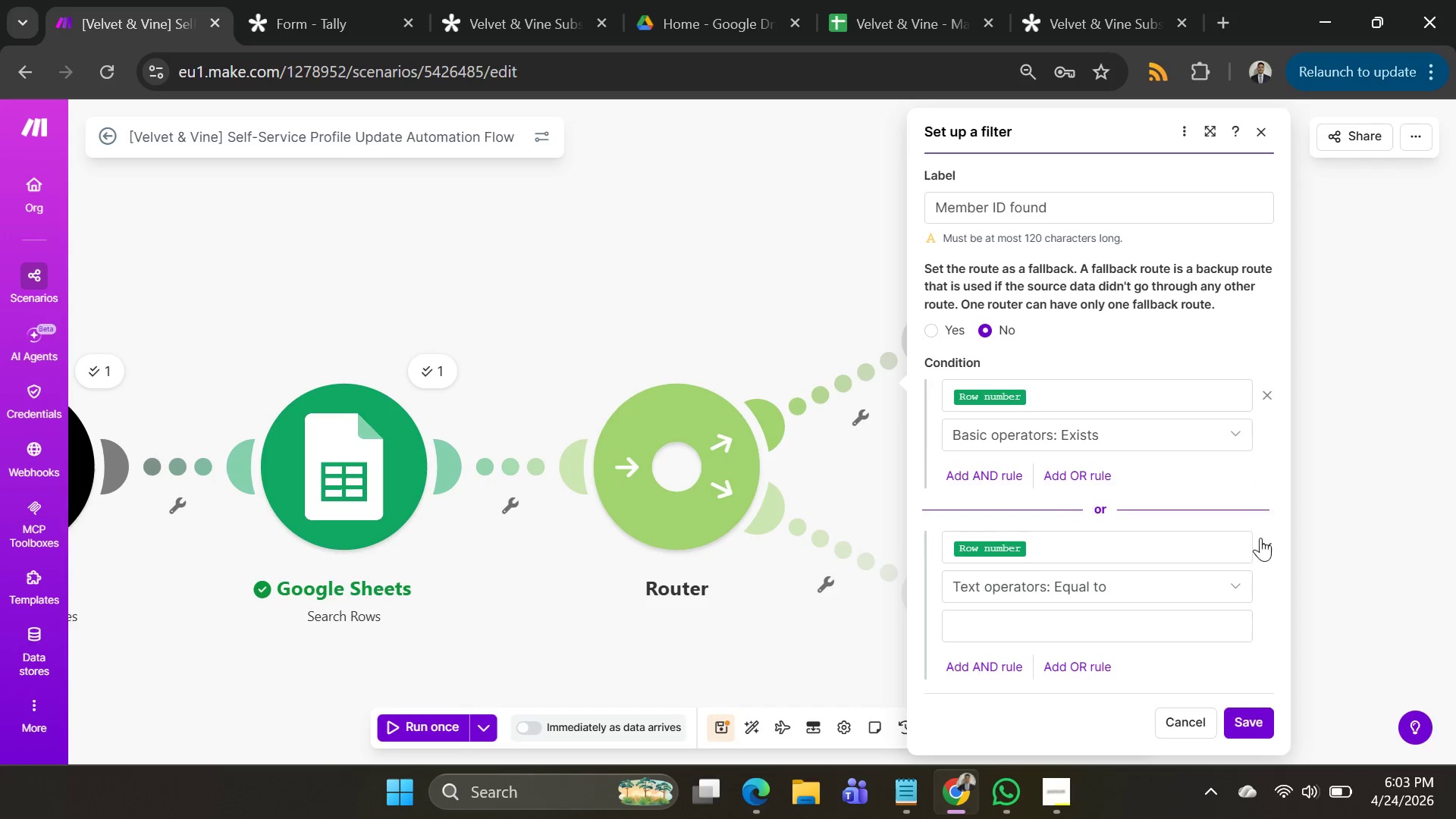 
left_click([1263, 541])
 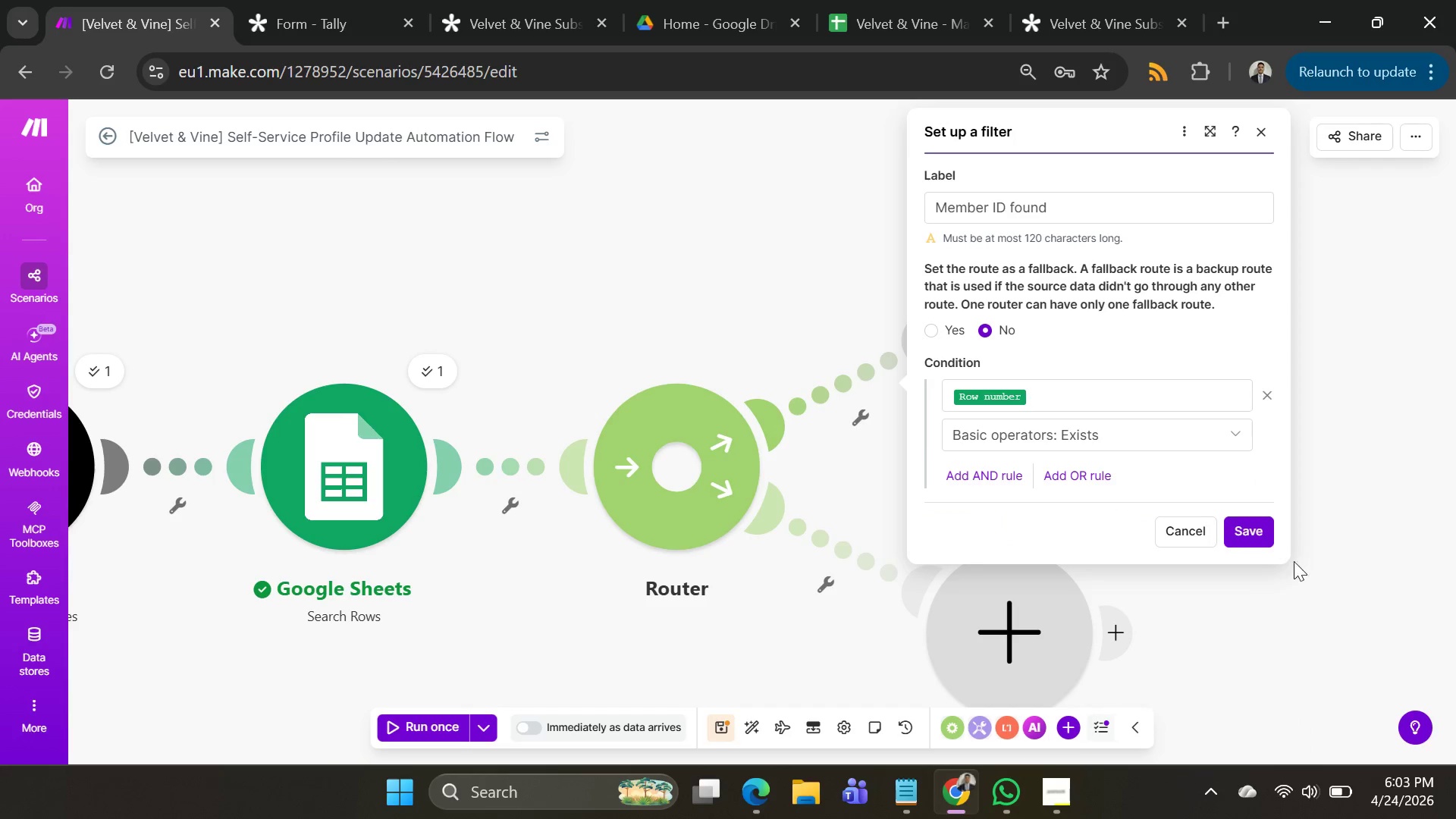 
left_click([1249, 541])
 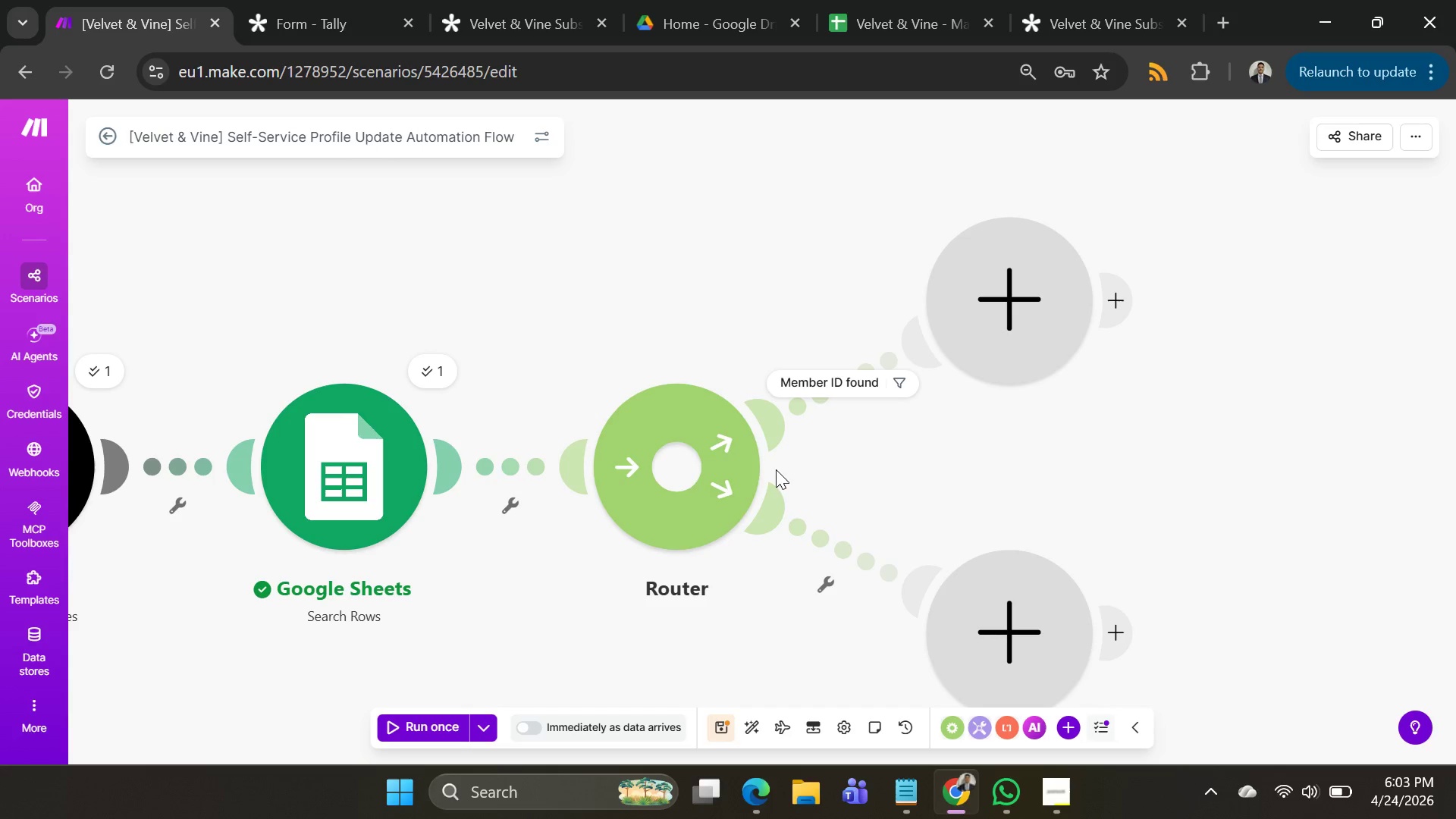 
wait(27.95)
 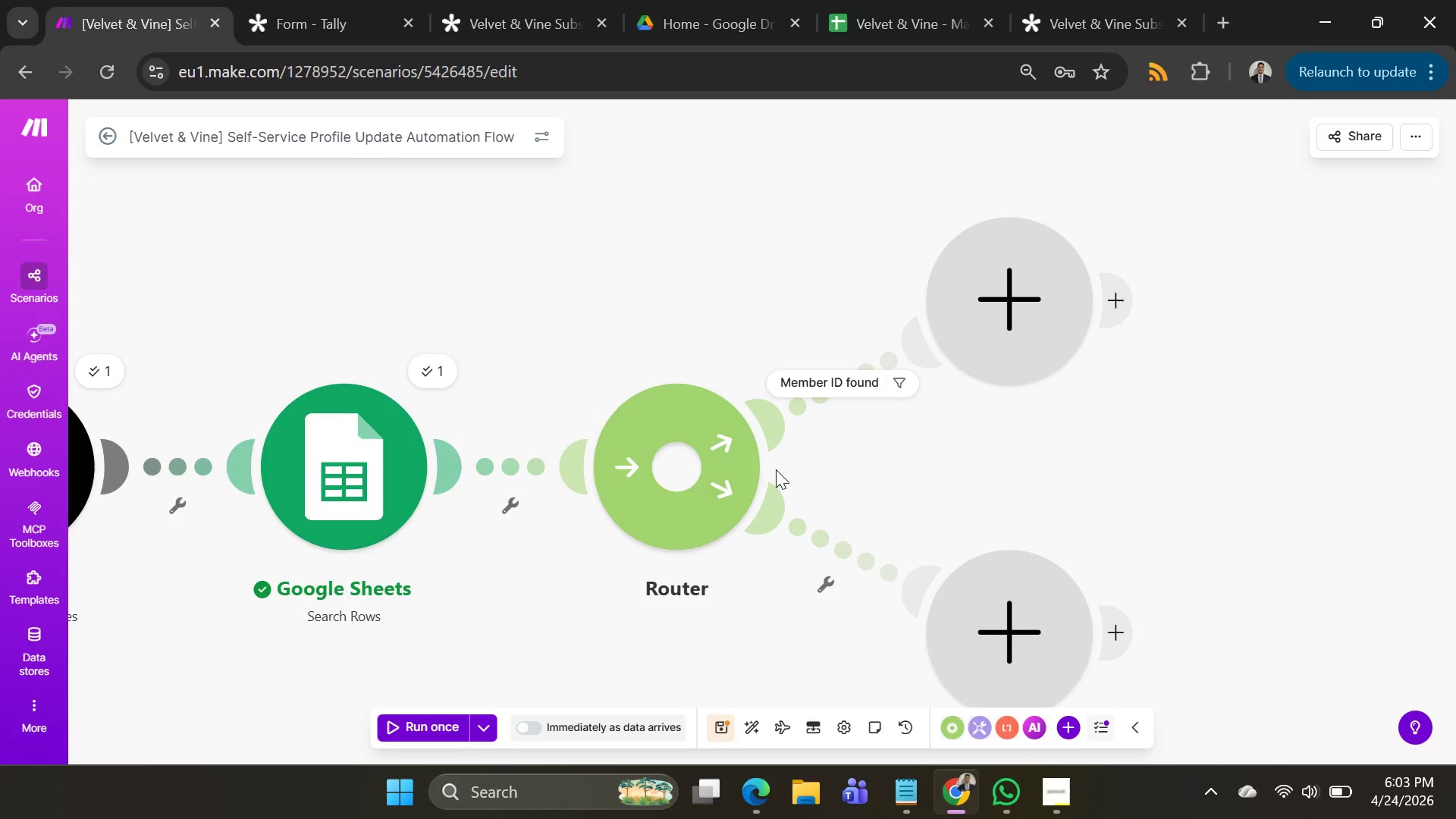 
left_click([984, 298])
 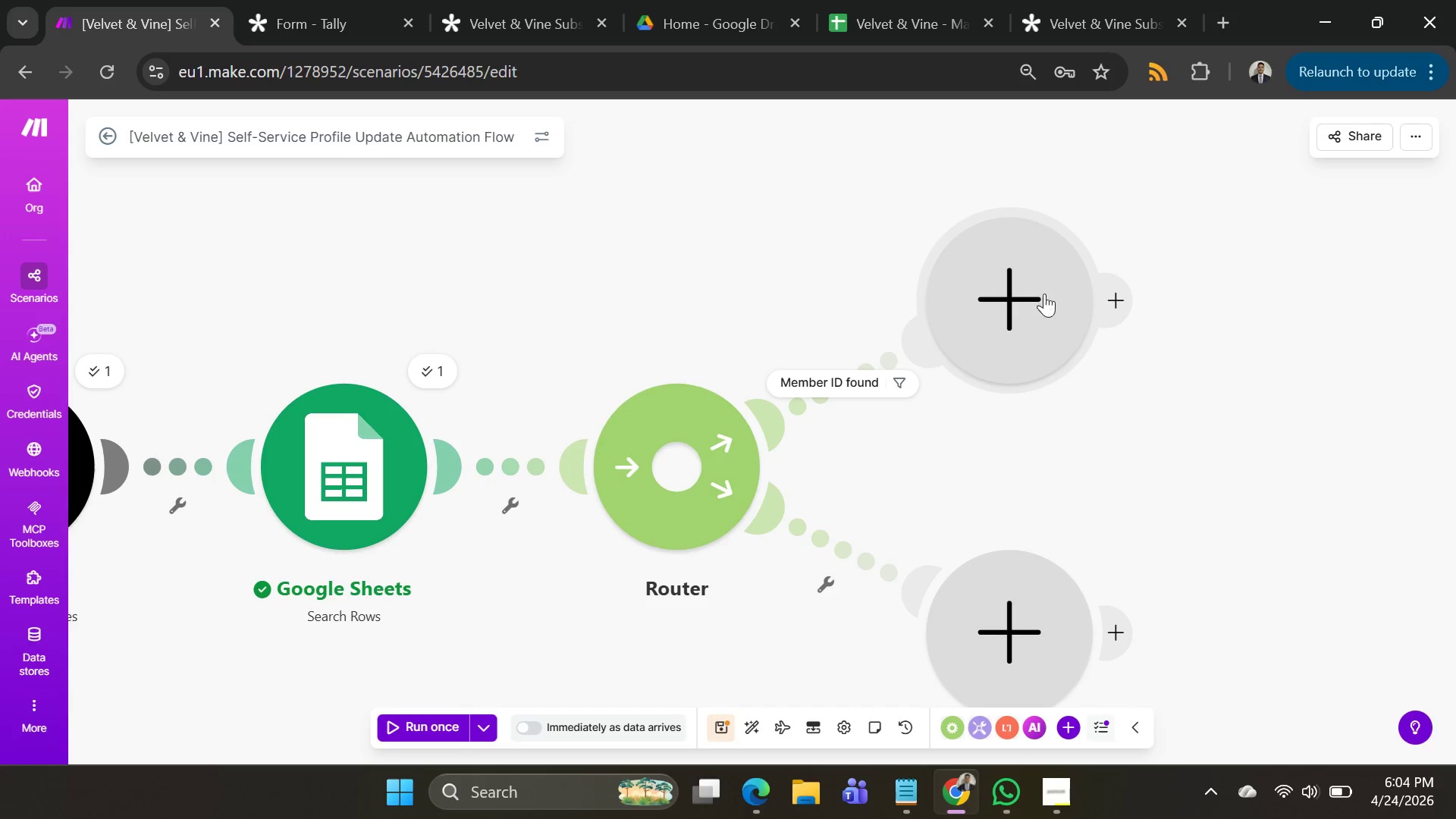 
left_click([1003, 307])
 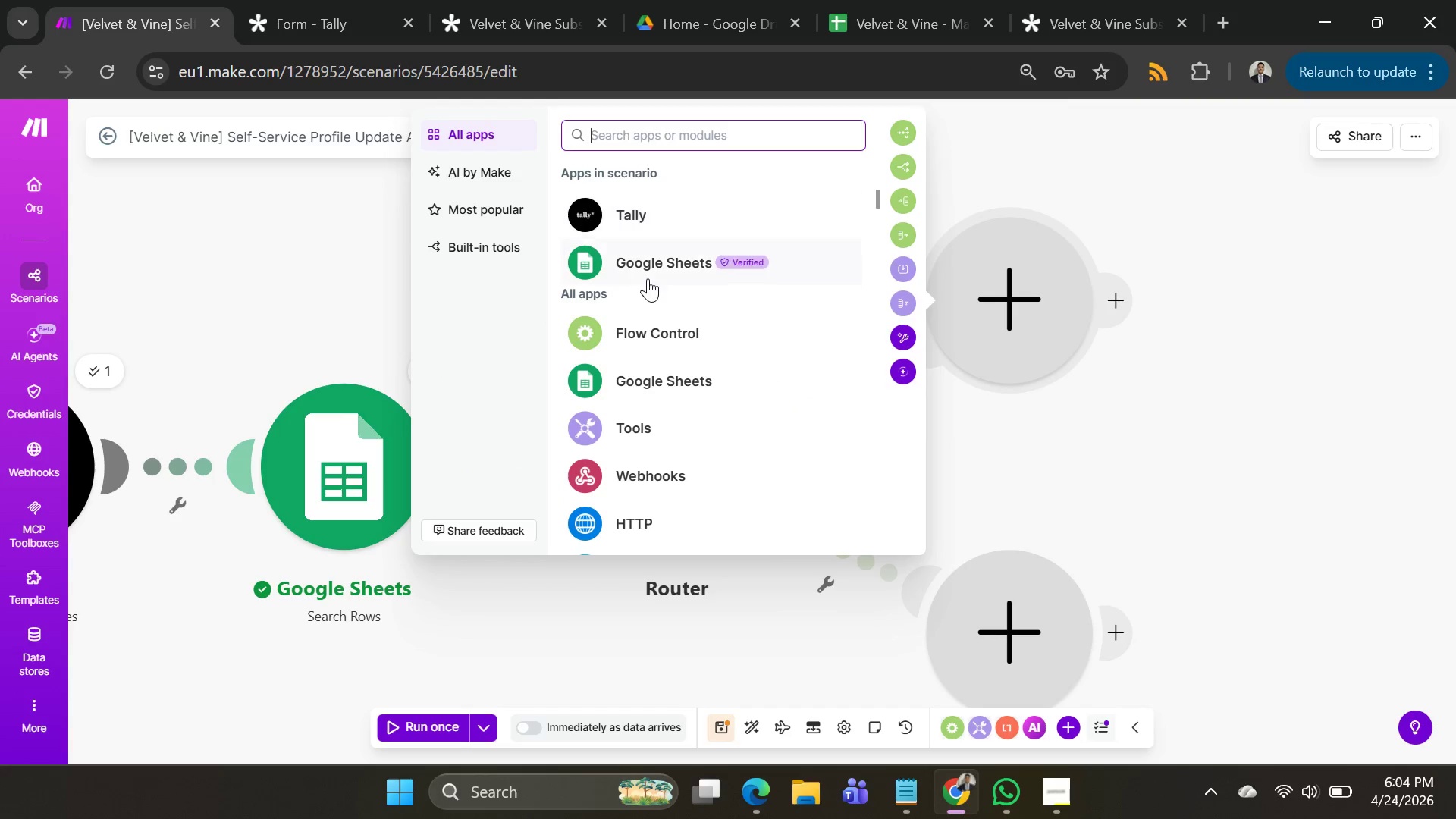 
left_click([644, 269])
 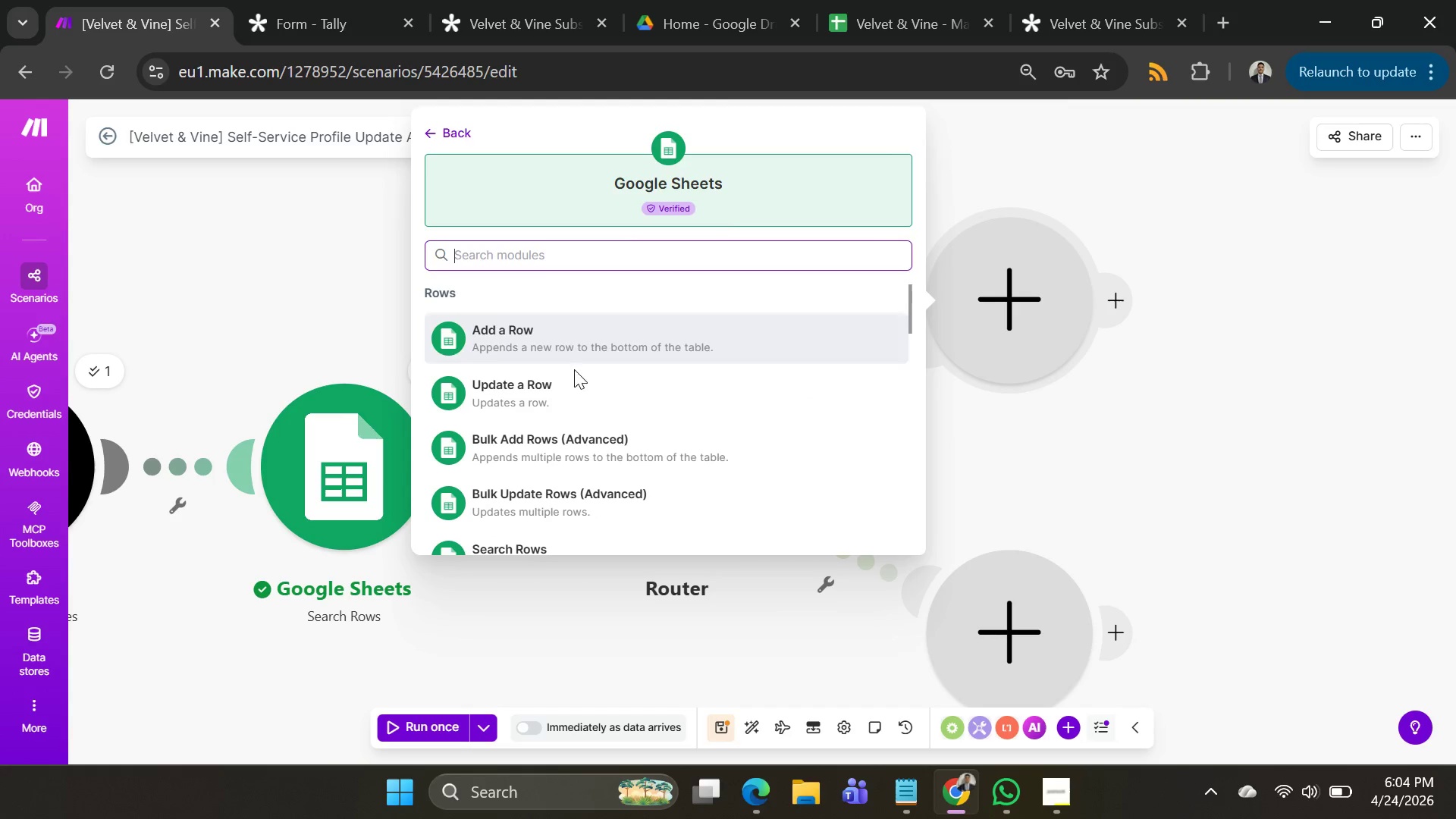 
left_click([560, 396])
 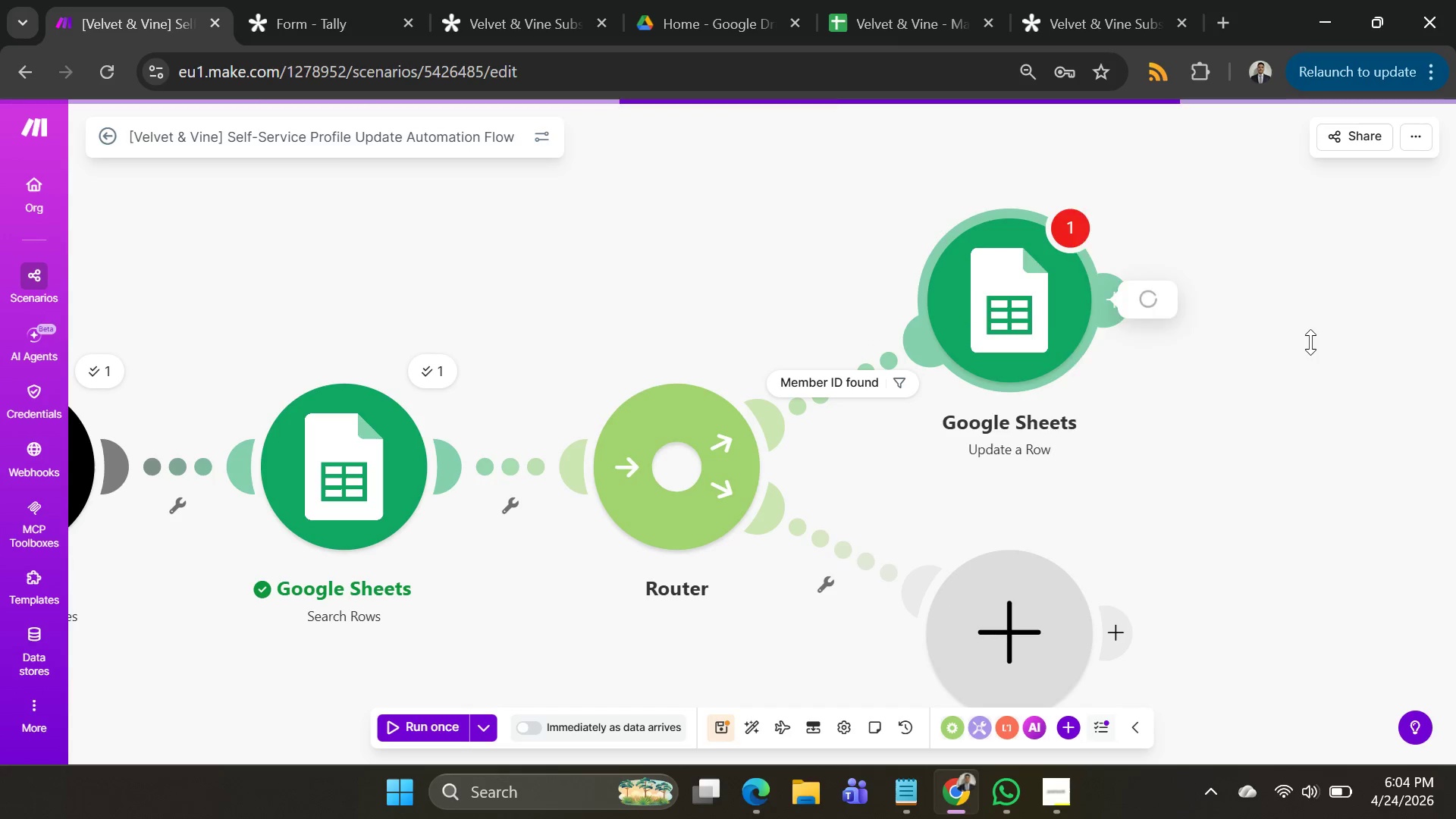 
left_click_drag(start_coordinate=[1310, 342], to_coordinate=[841, 284])
 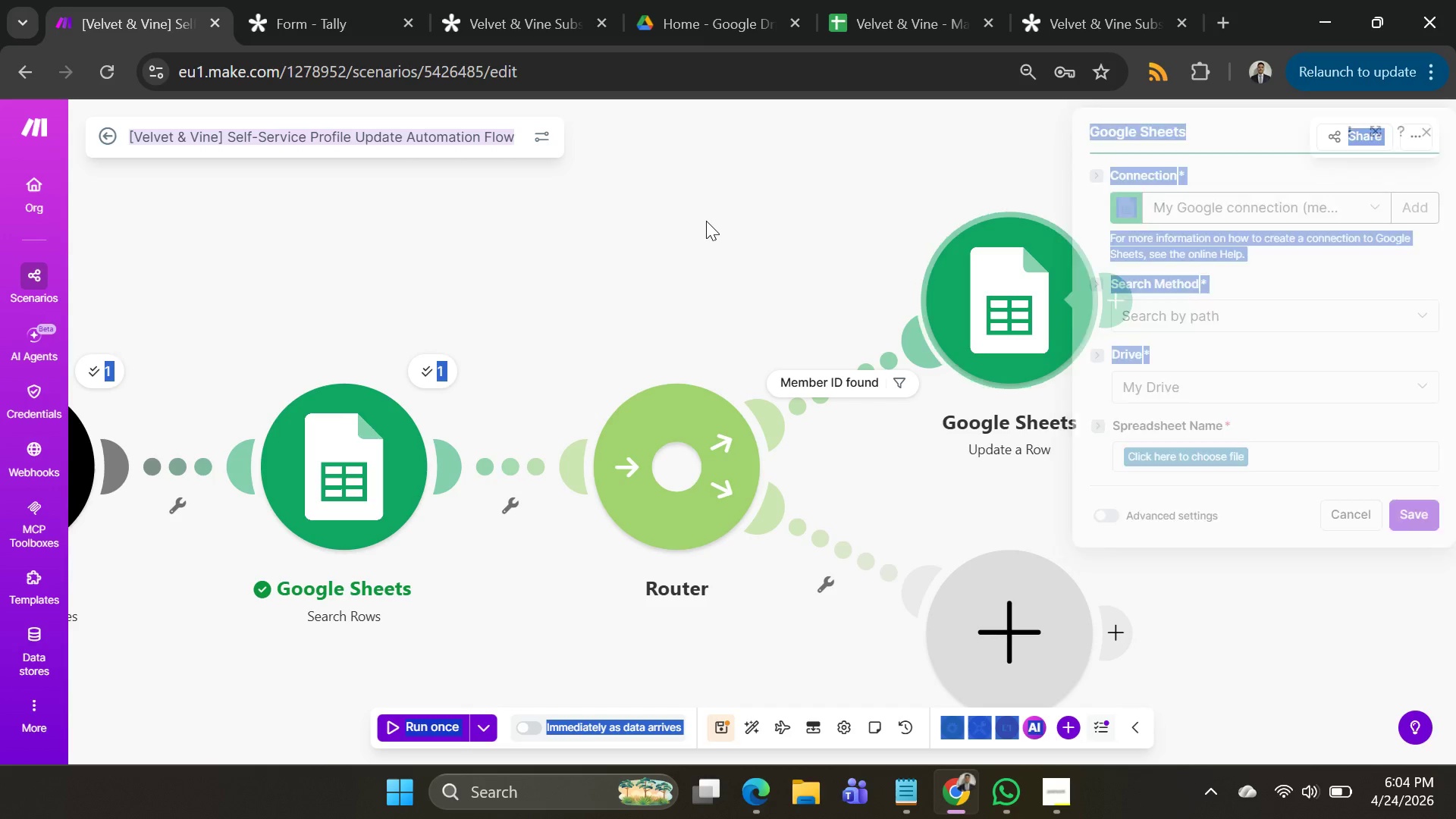 
left_click([706, 221])
 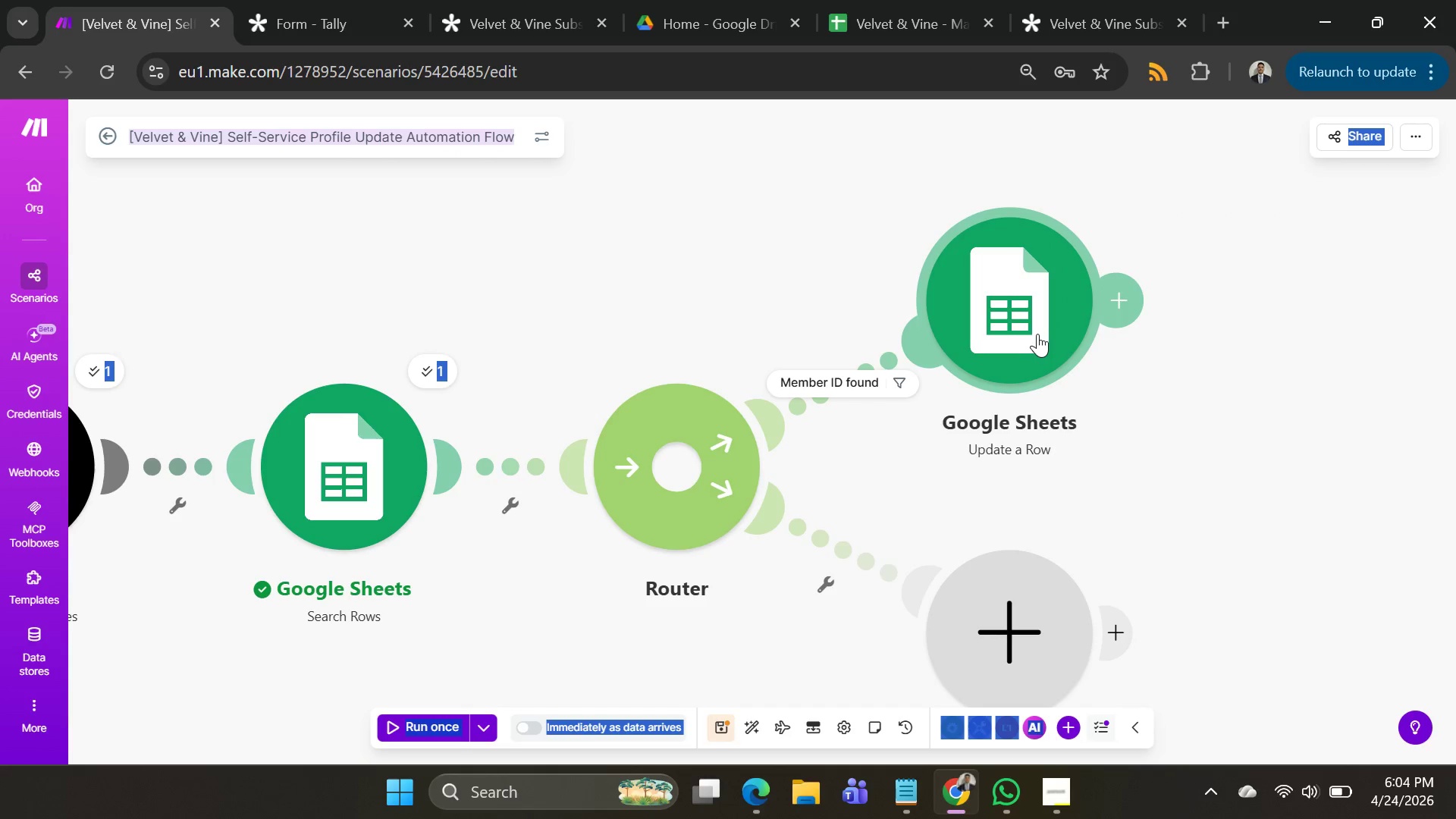 
left_click([1037, 334])
 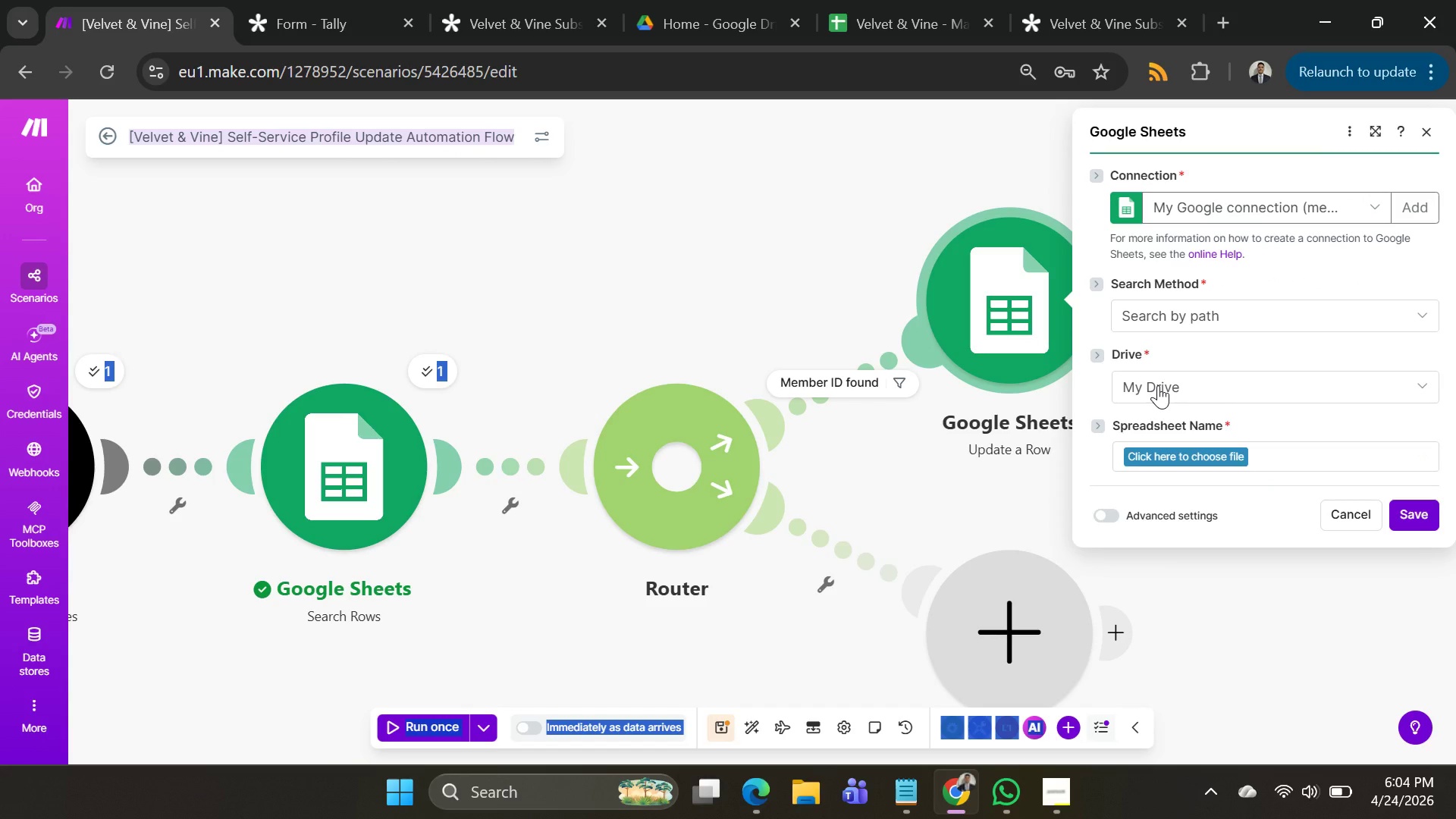 
wait(12.67)
 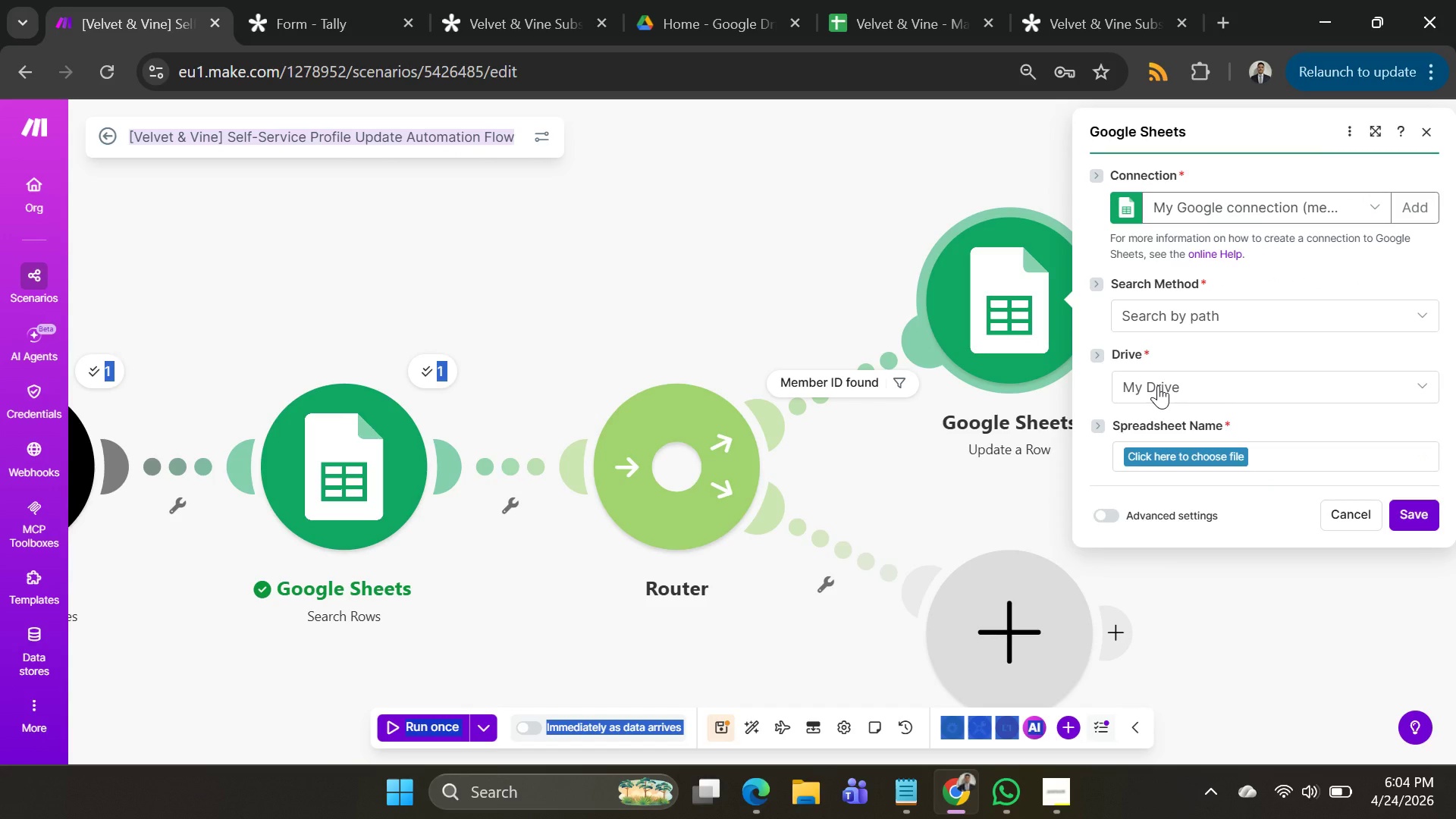 
left_click([1208, 451])
 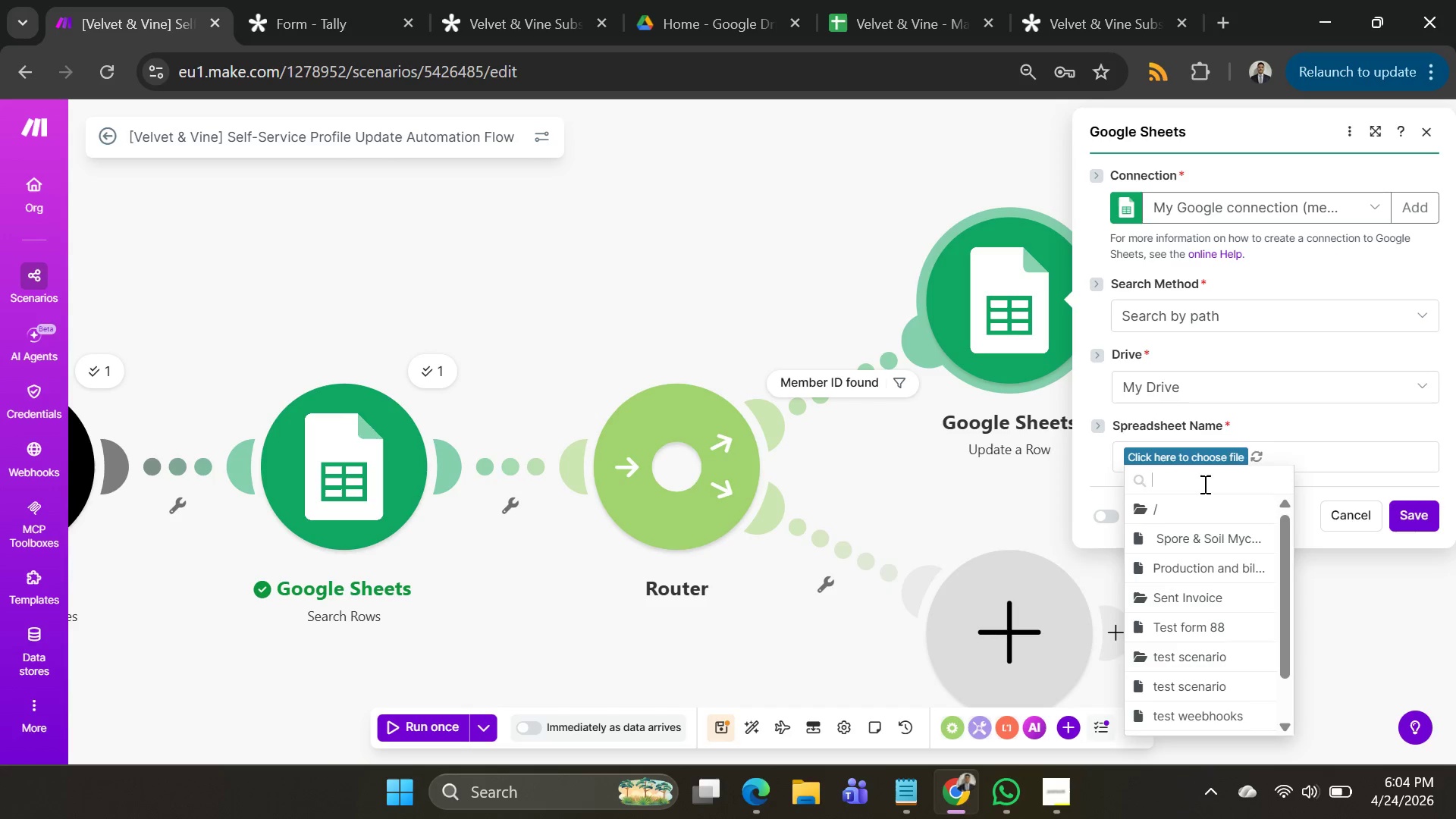 
scroll: coordinate [1219, 610], scroll_direction: down, amount: 3.0
 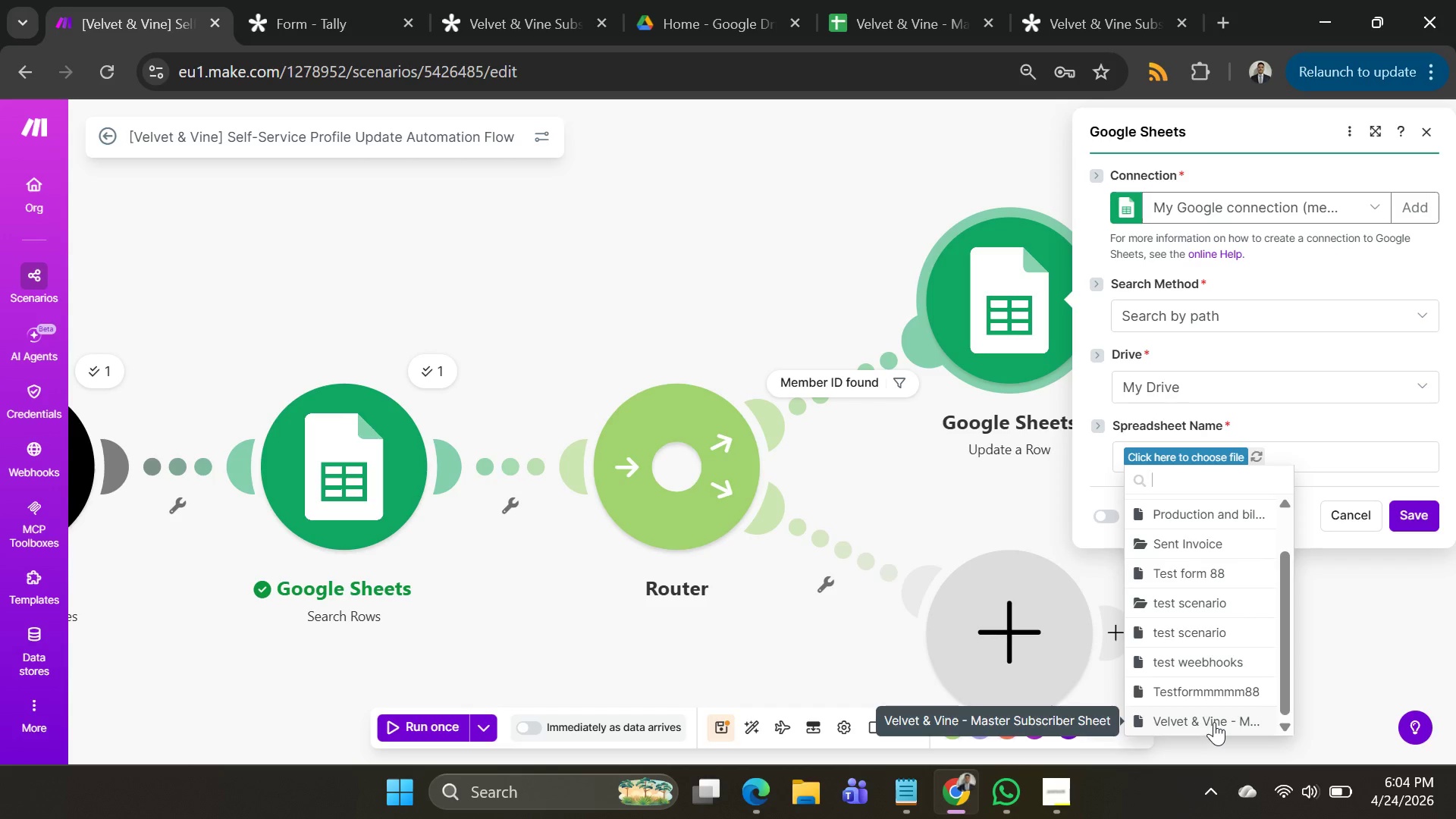 
left_click([1214, 722])
 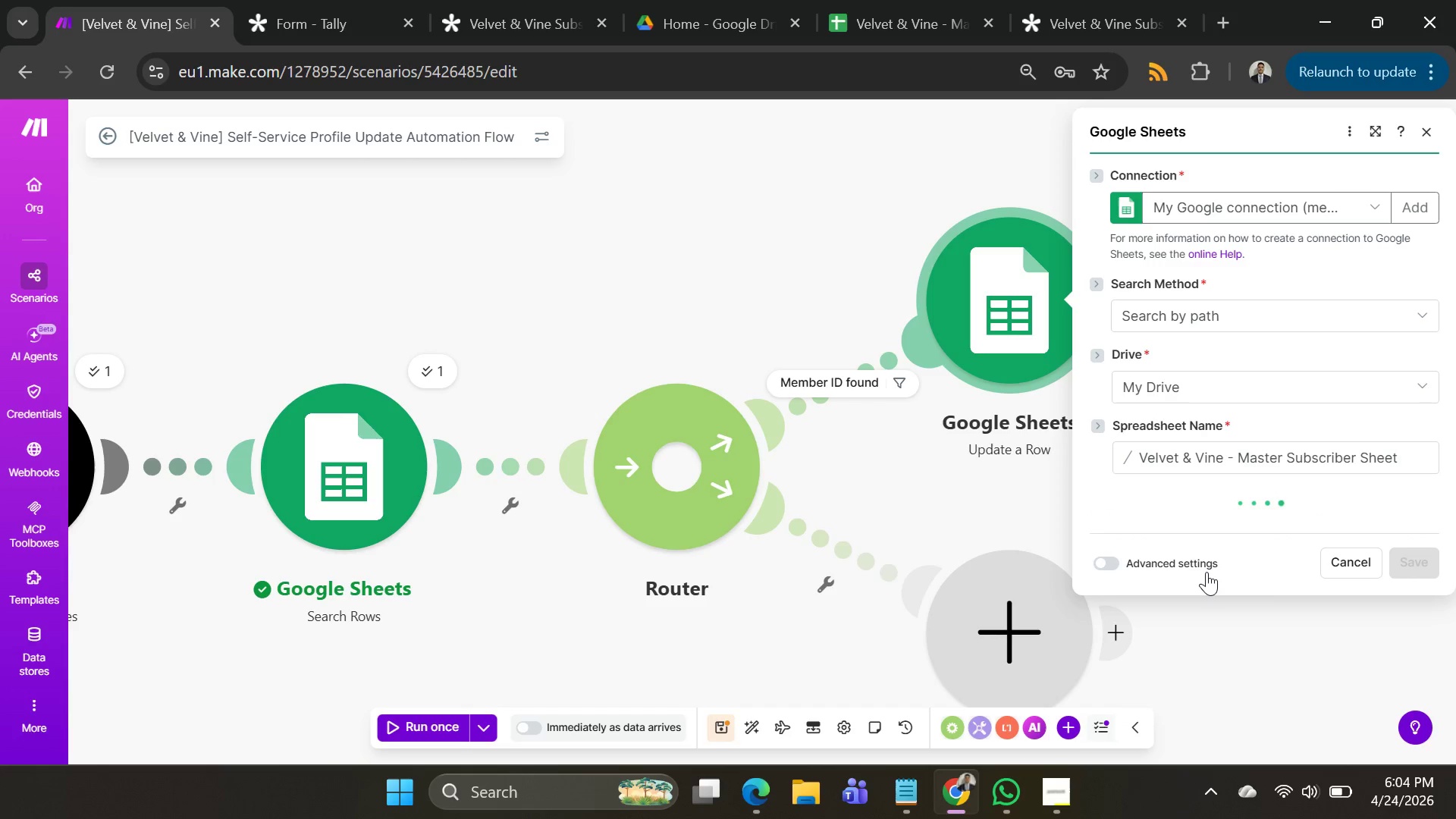 
mouse_move([1175, 527])
 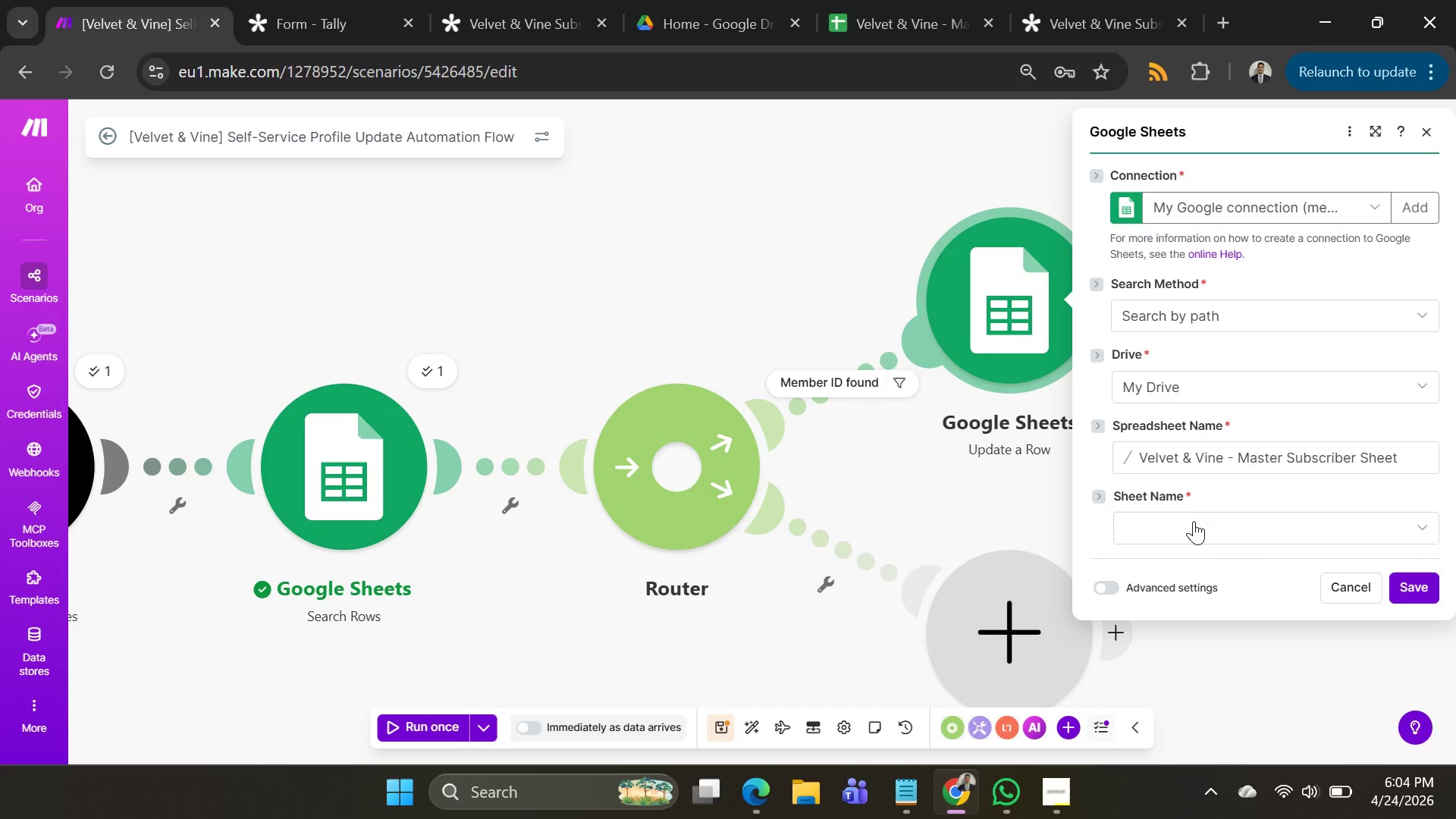 
left_click([1194, 520])
 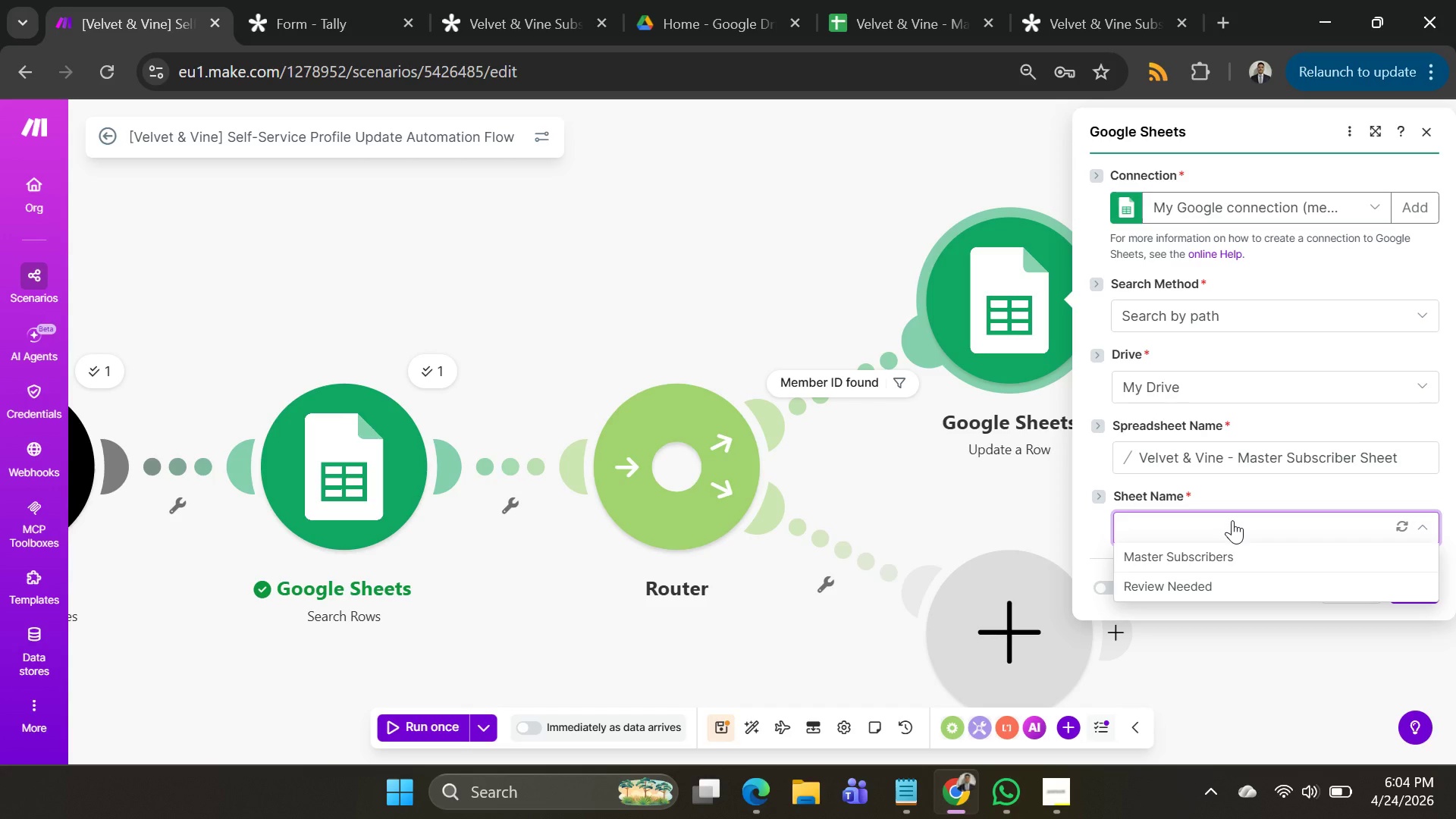 
wait(12.33)
 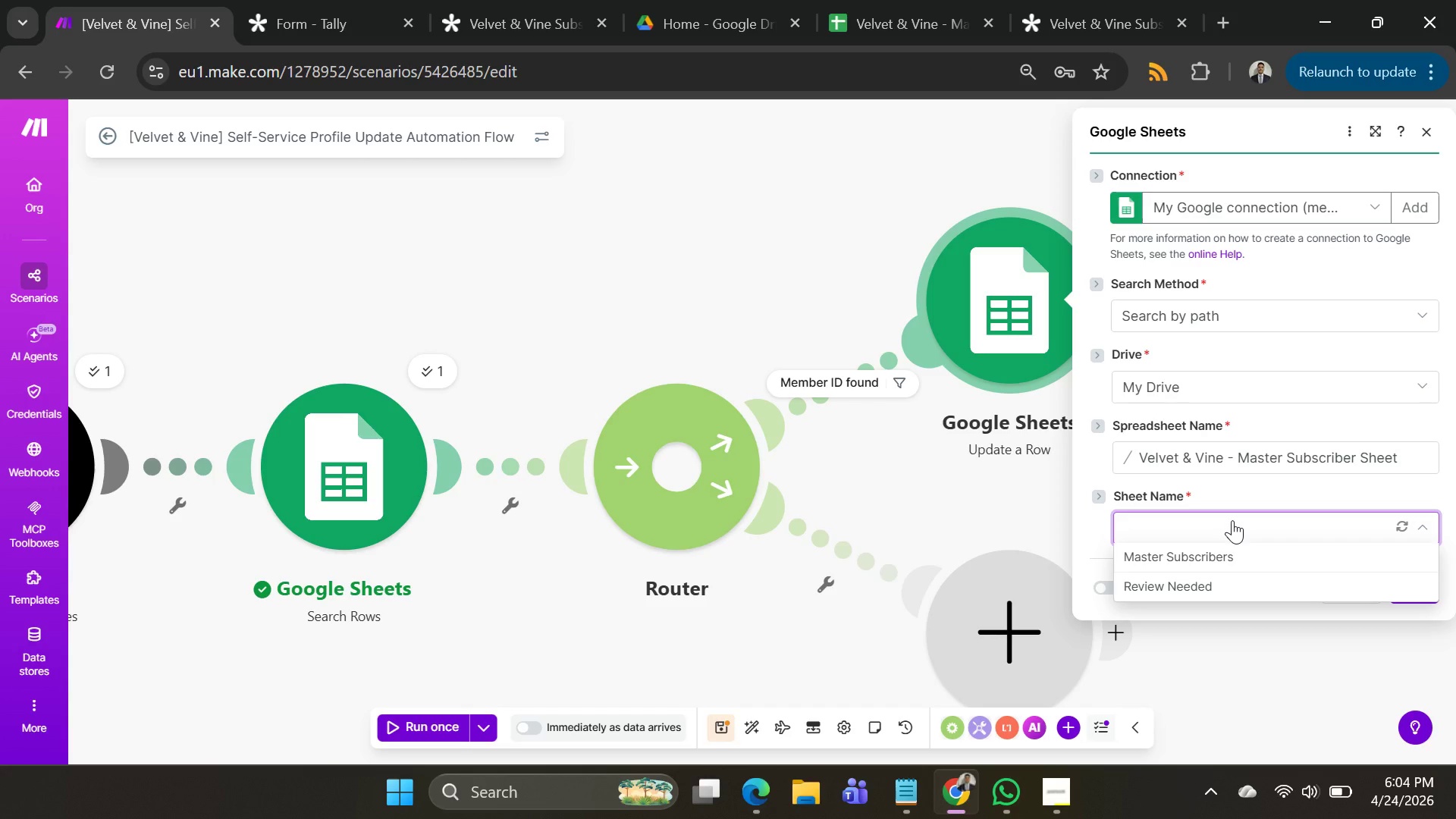 
left_click([1247, 560])
 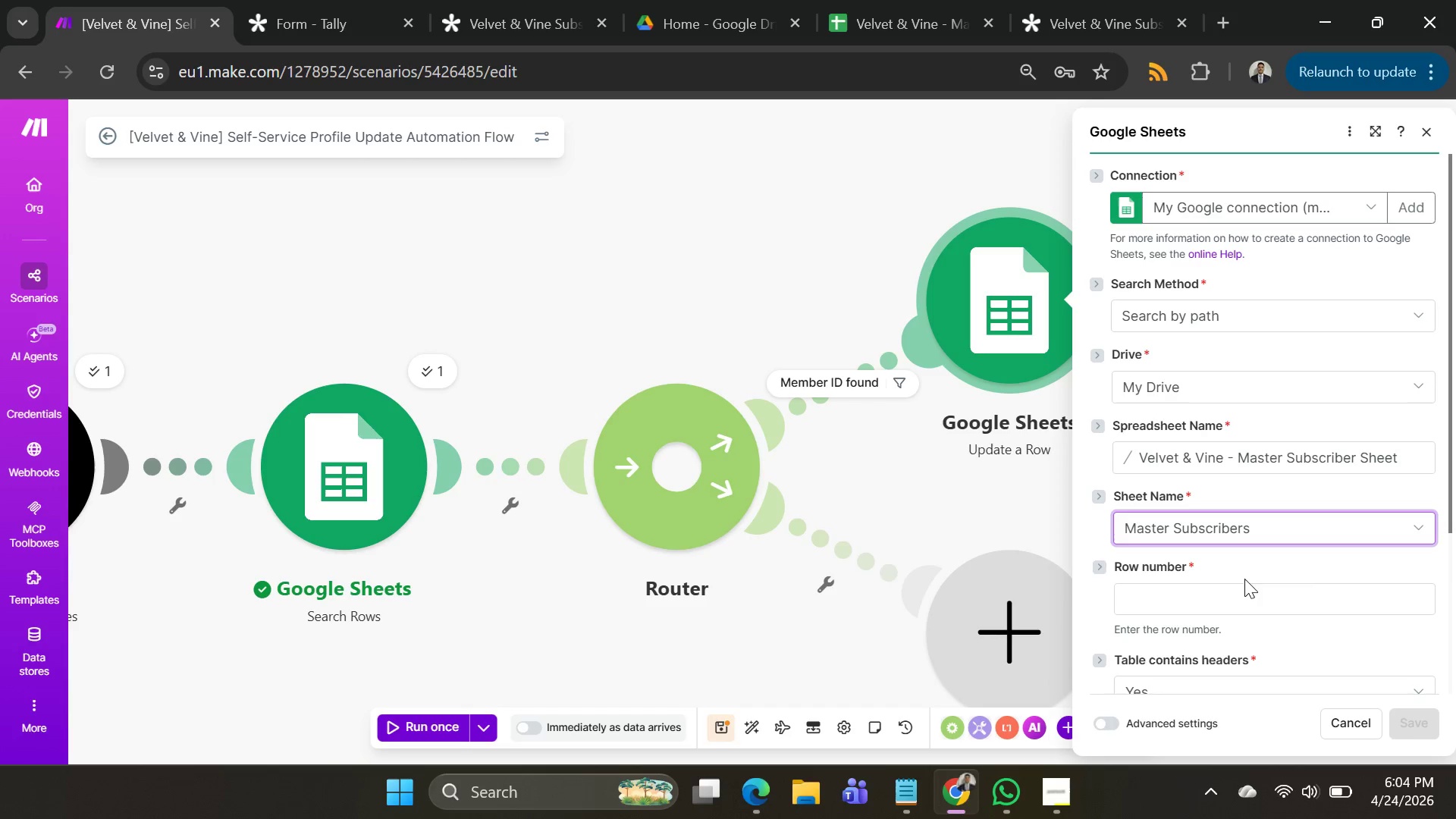 
left_click([1239, 601])
 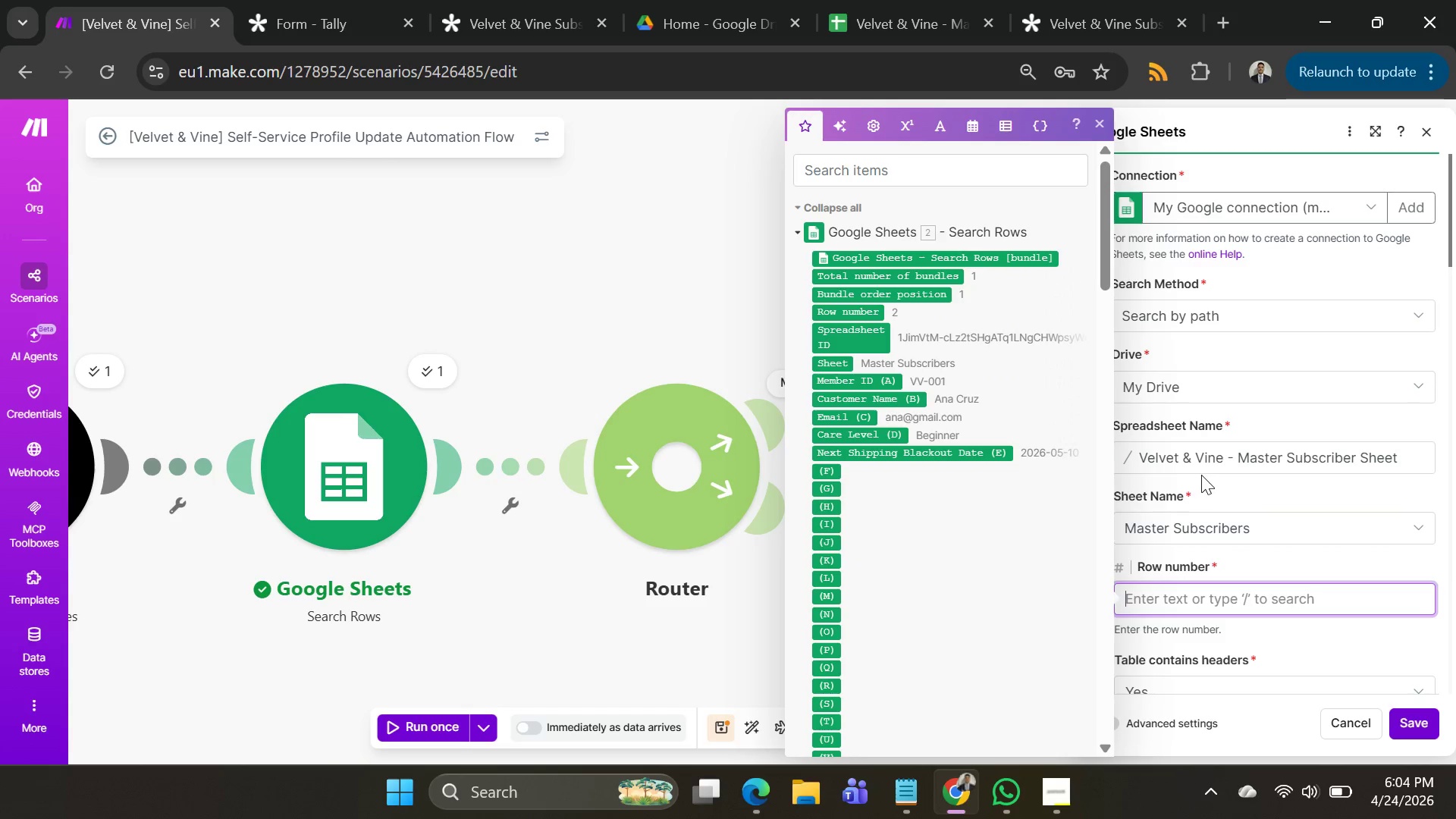 
left_click([1209, 497])
 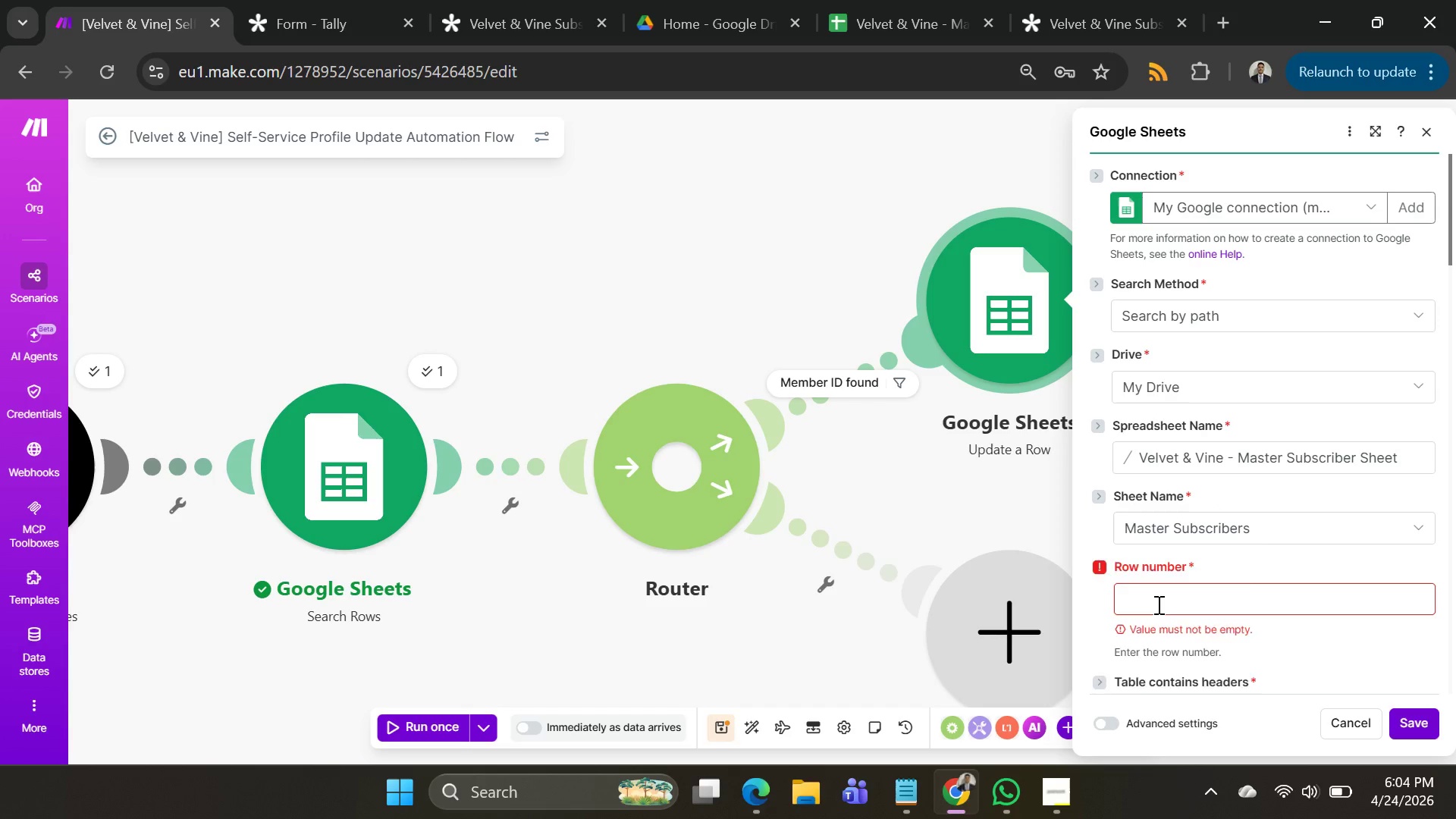 
left_click([1157, 604])
 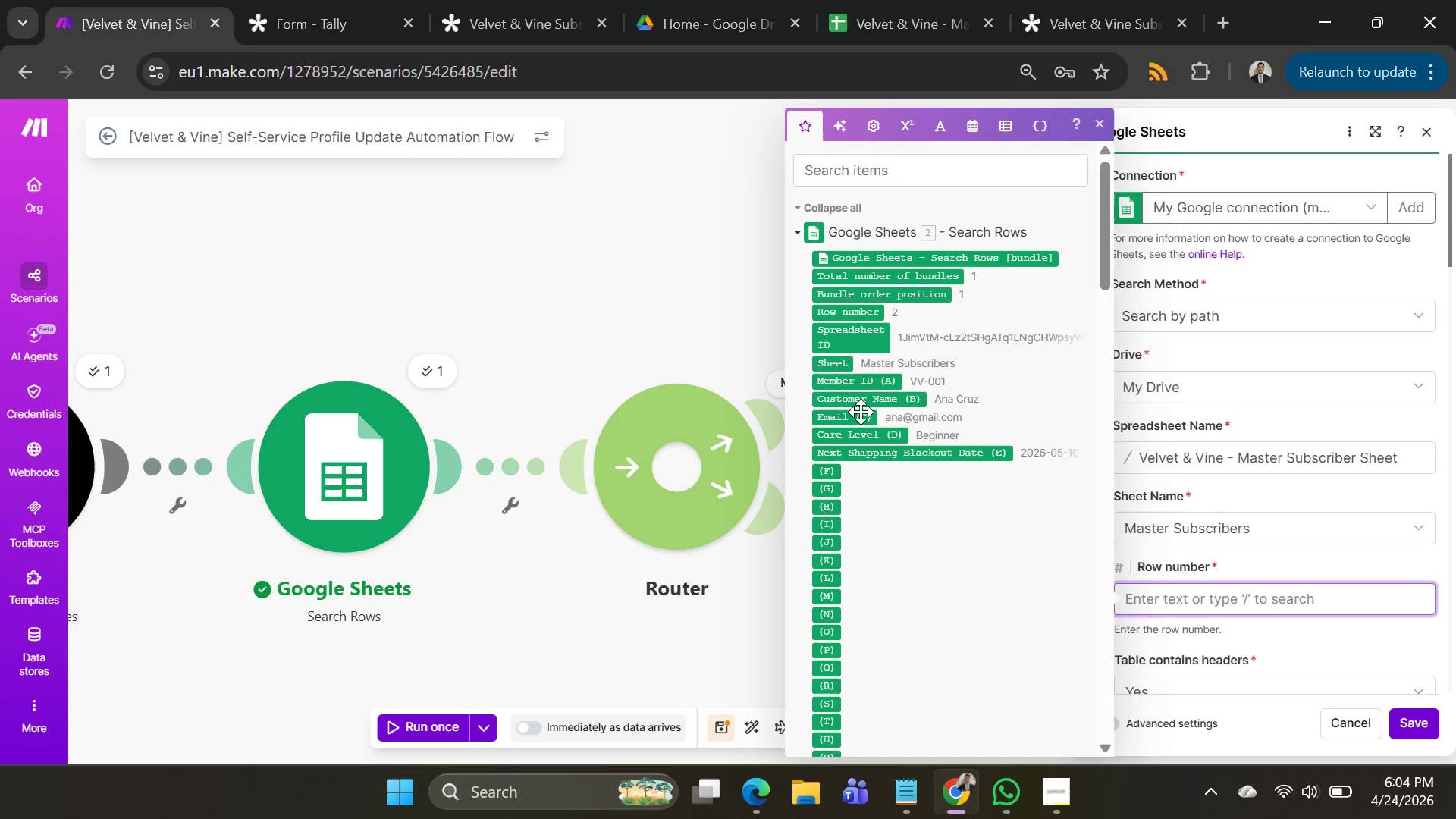 
wait(7.97)
 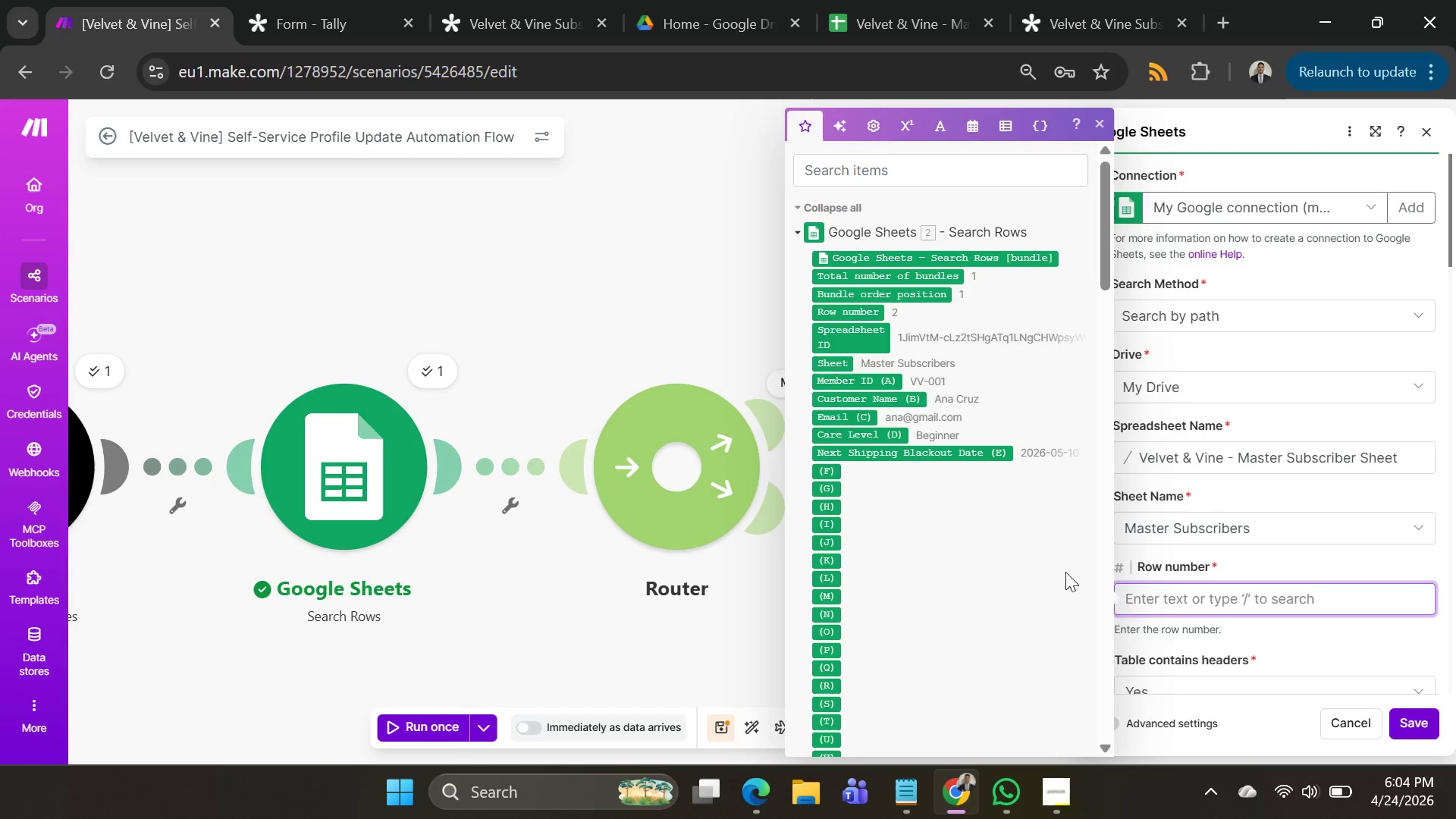 
left_click([833, 314])
 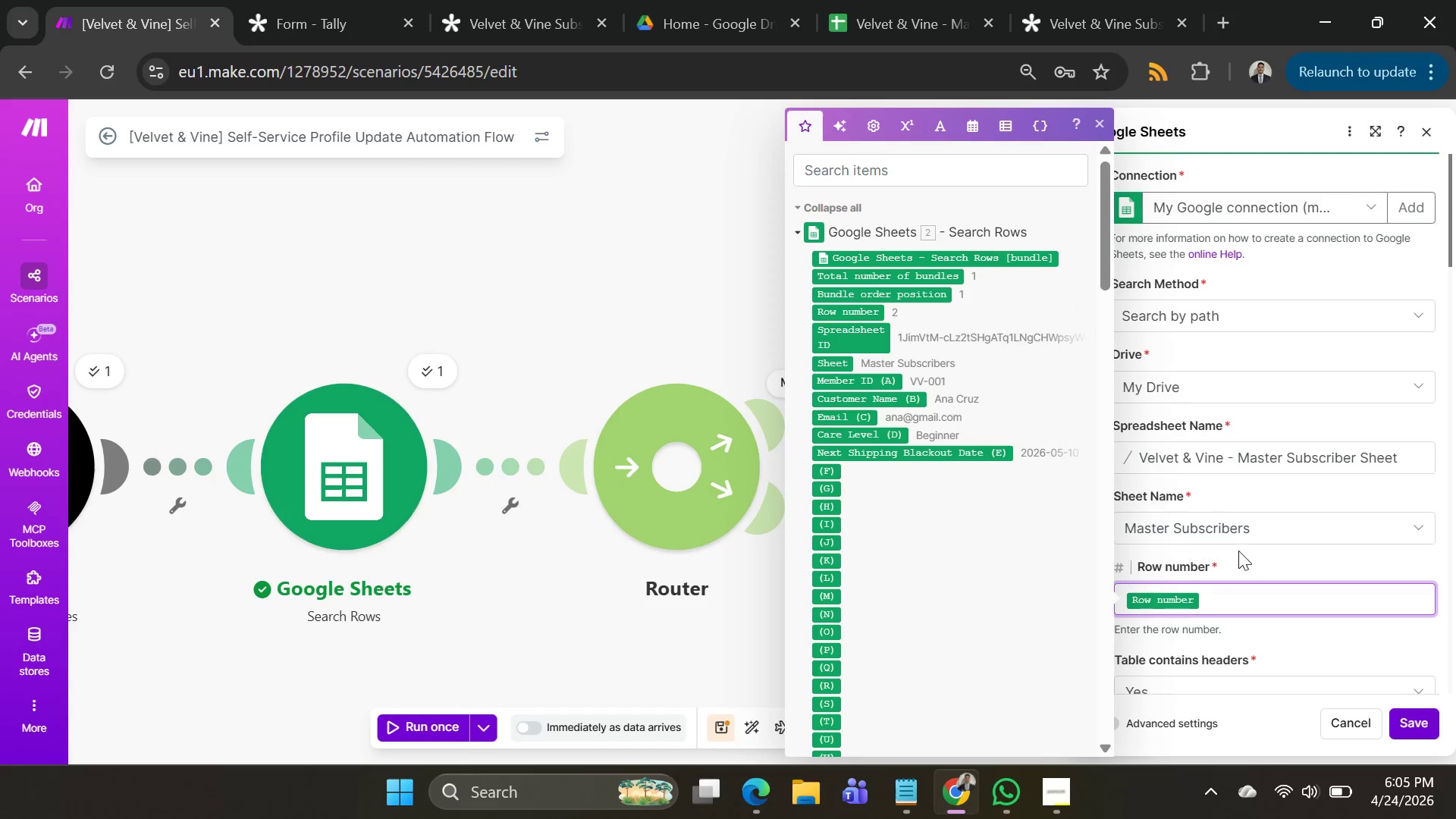 
scroll: coordinate [1245, 546], scroll_direction: down, amount: 5.0
 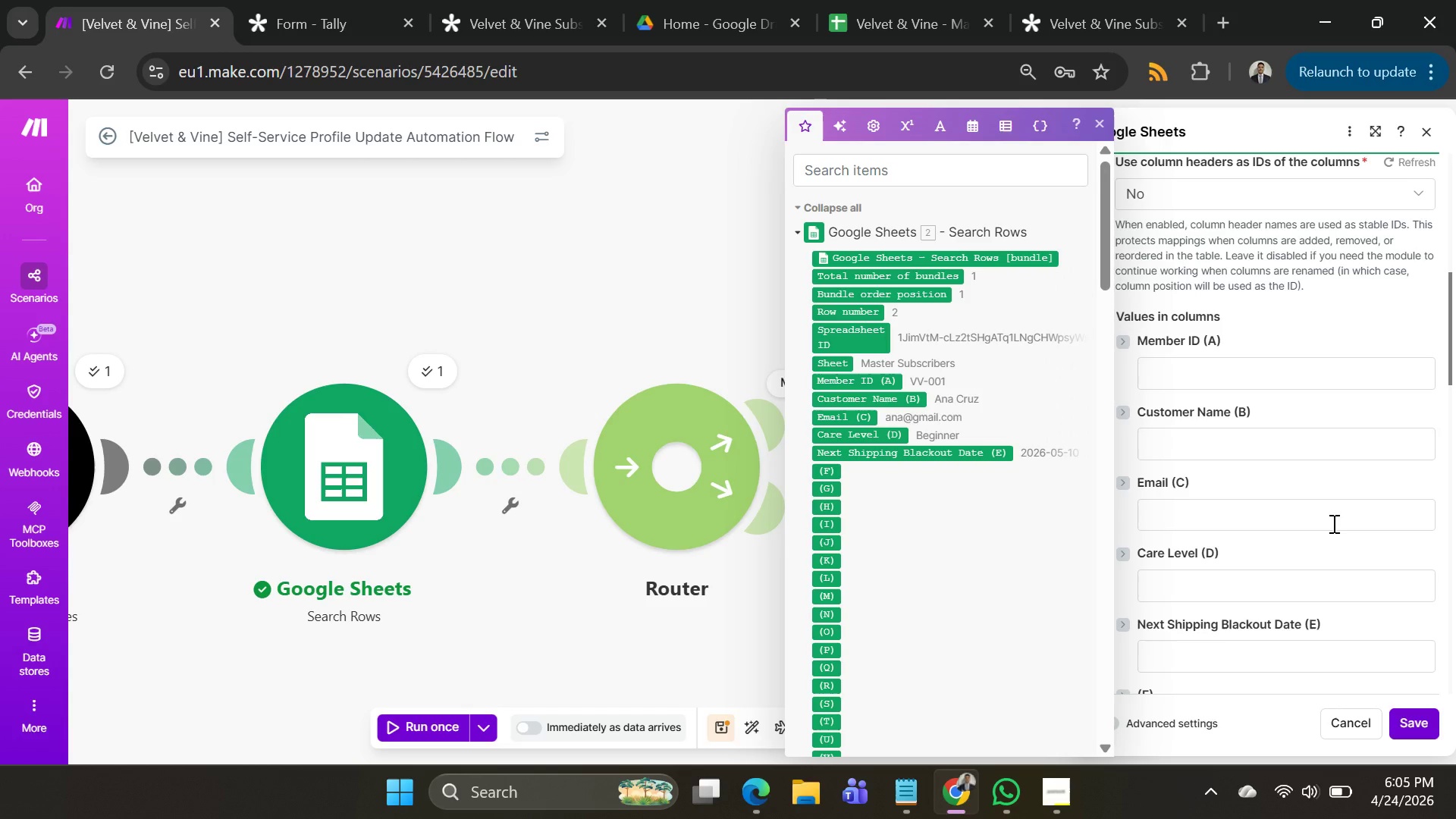 
wait(24.84)
 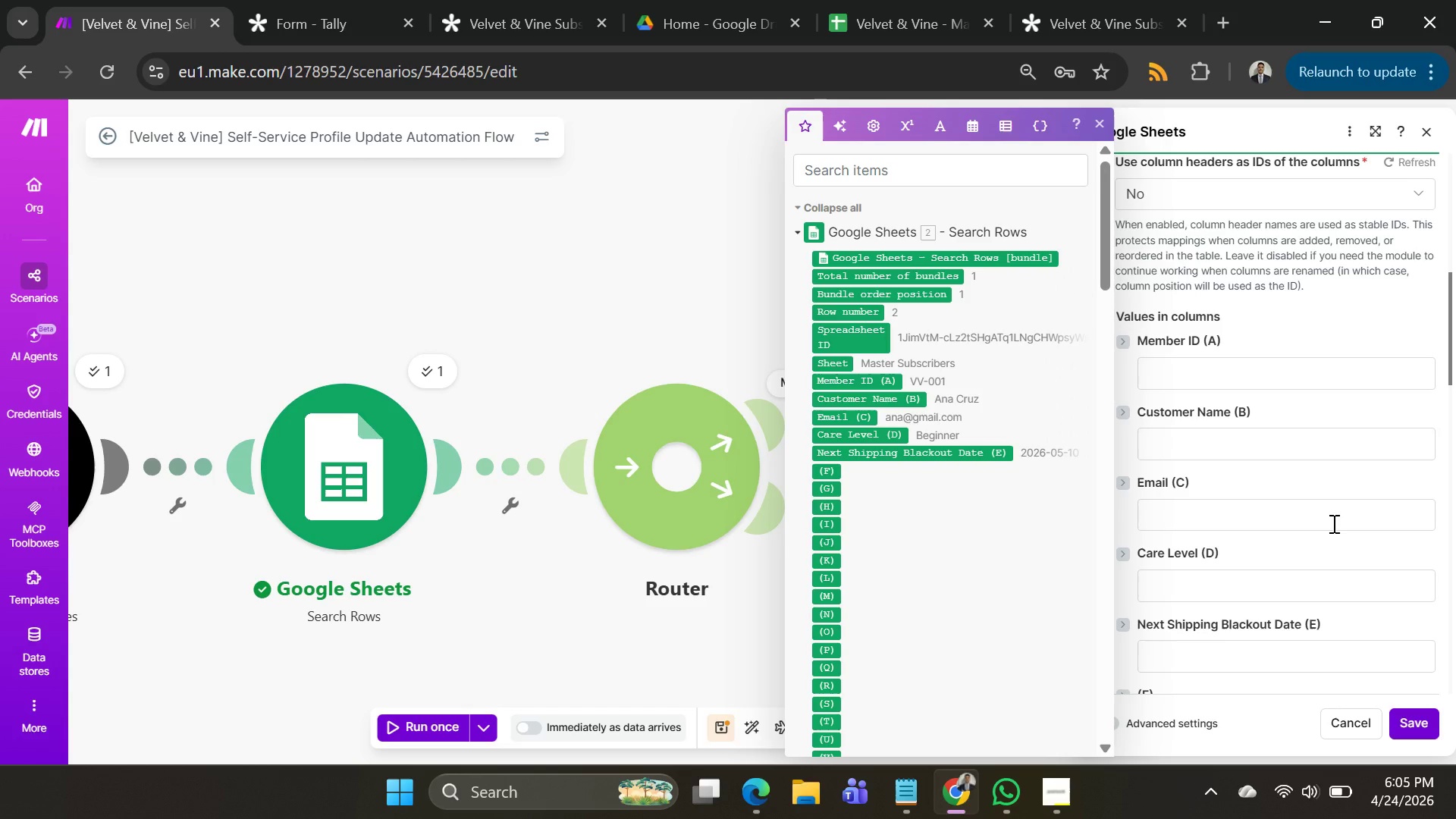 
scroll: coordinate [990, 482], scroll_direction: down, amount: 28.0
 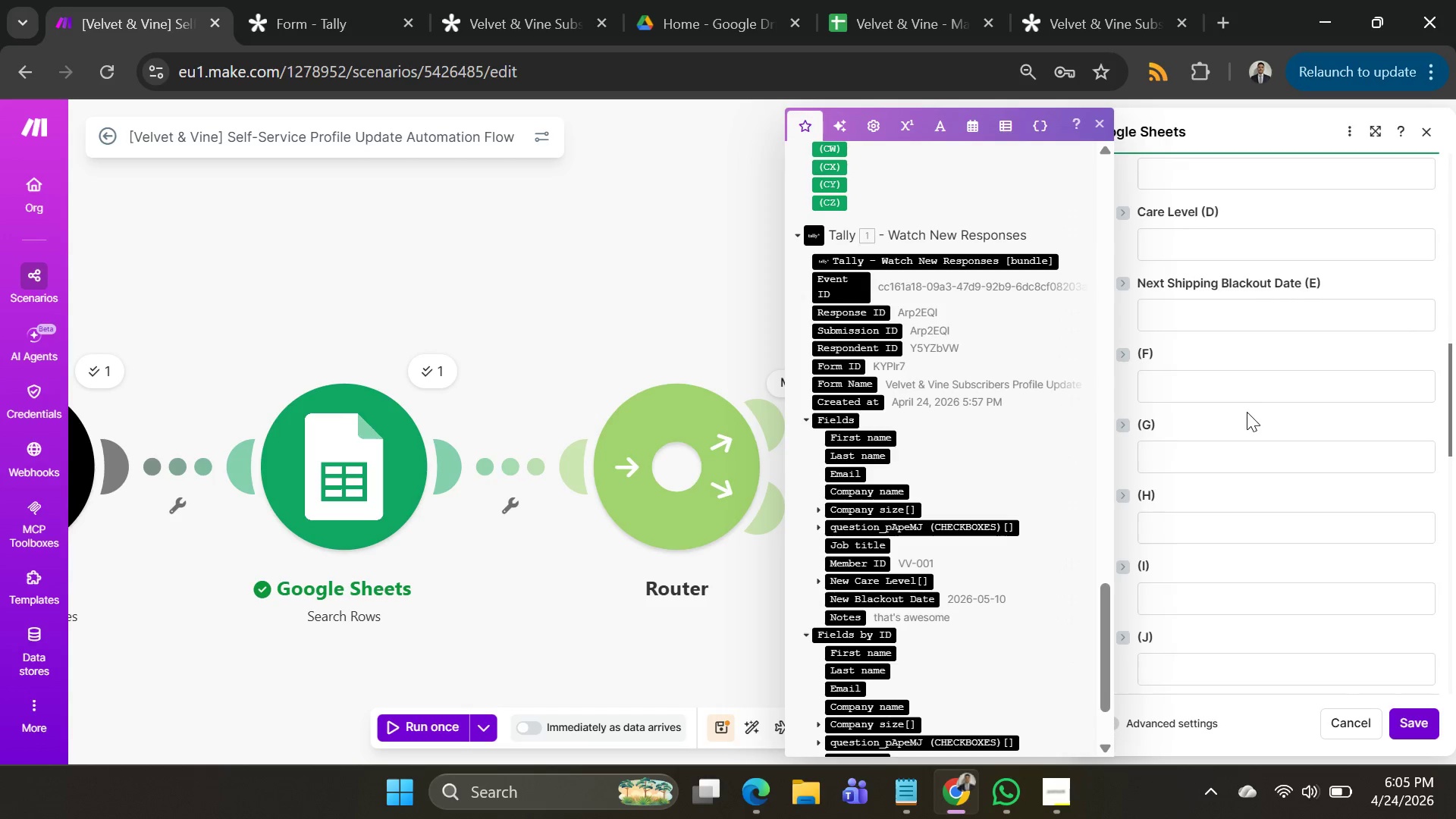 
scroll: coordinate [1247, 424], scroll_direction: up, amount: 3.0
 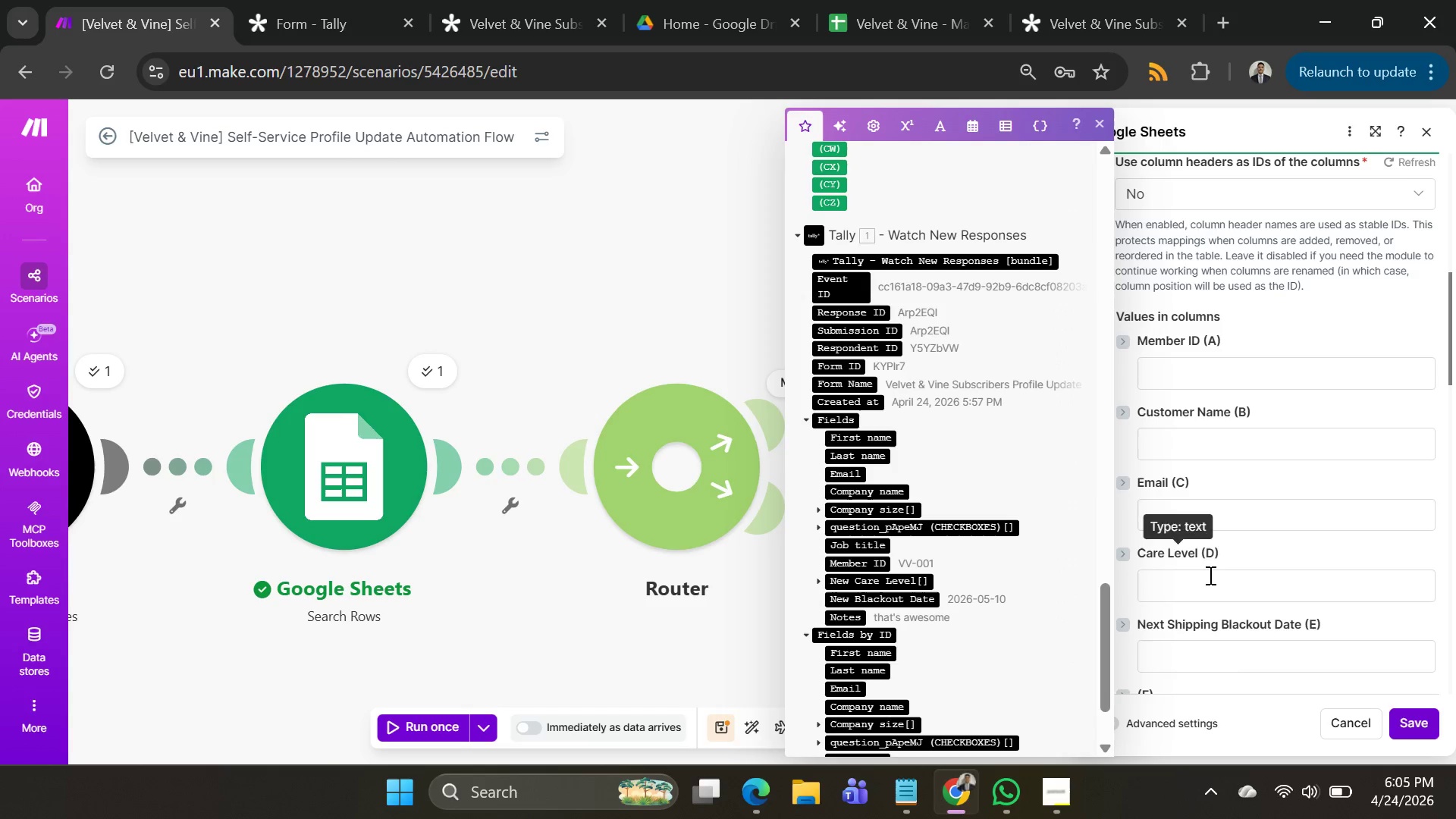 
left_click([1209, 577])
 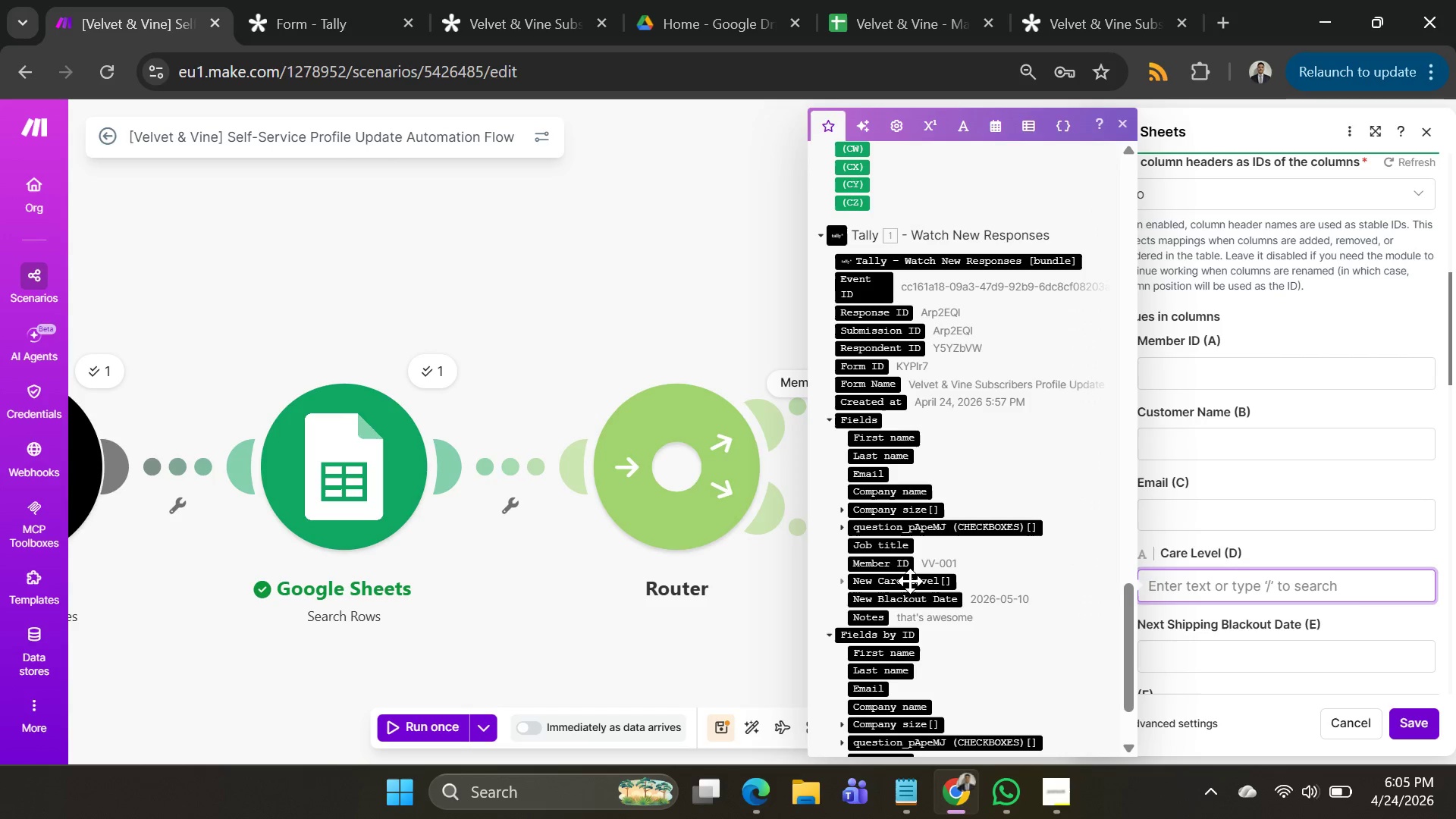 
scroll: coordinate [910, 581], scroll_direction: down, amount: 2.0
 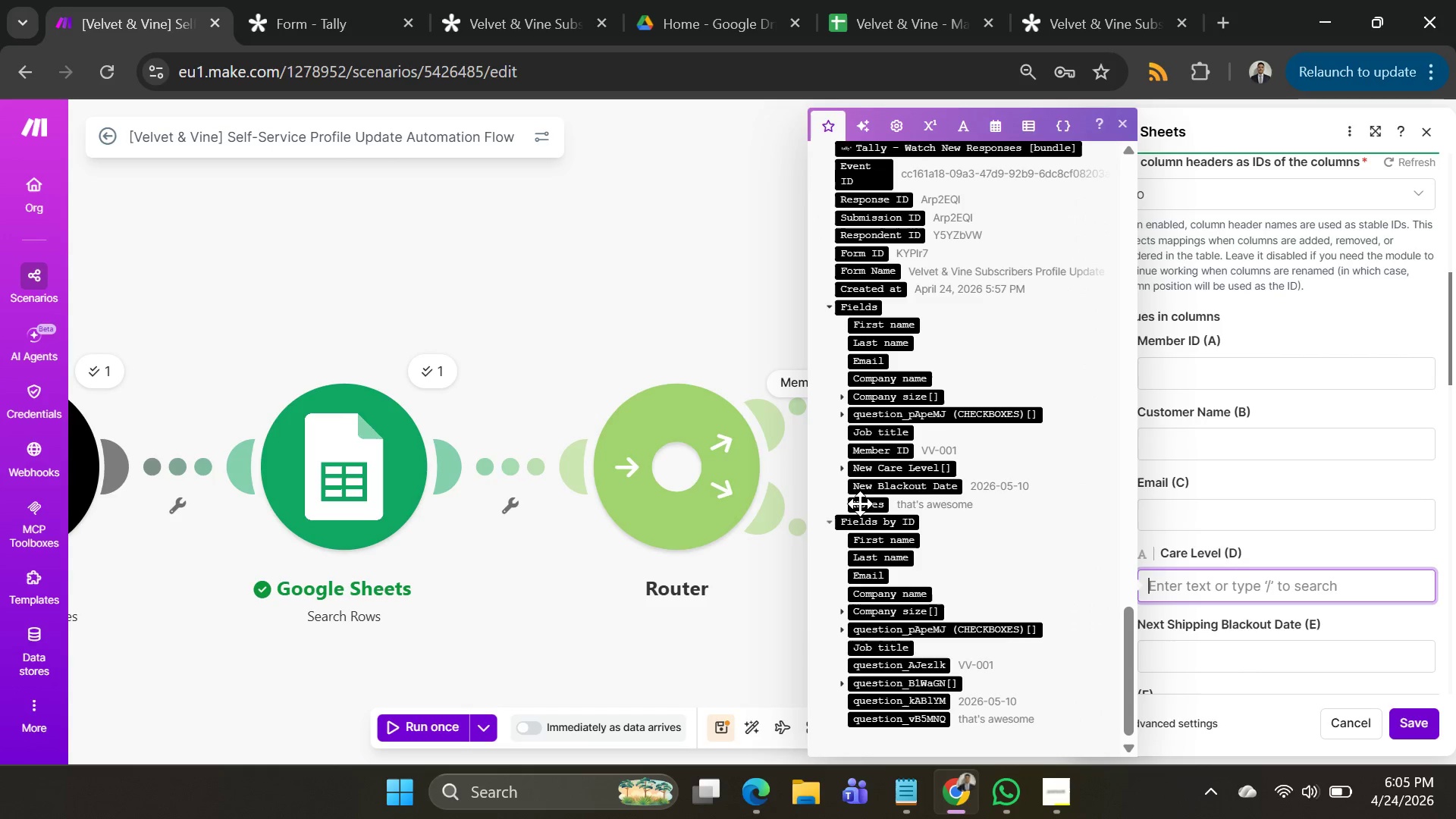 
left_click([845, 466])
 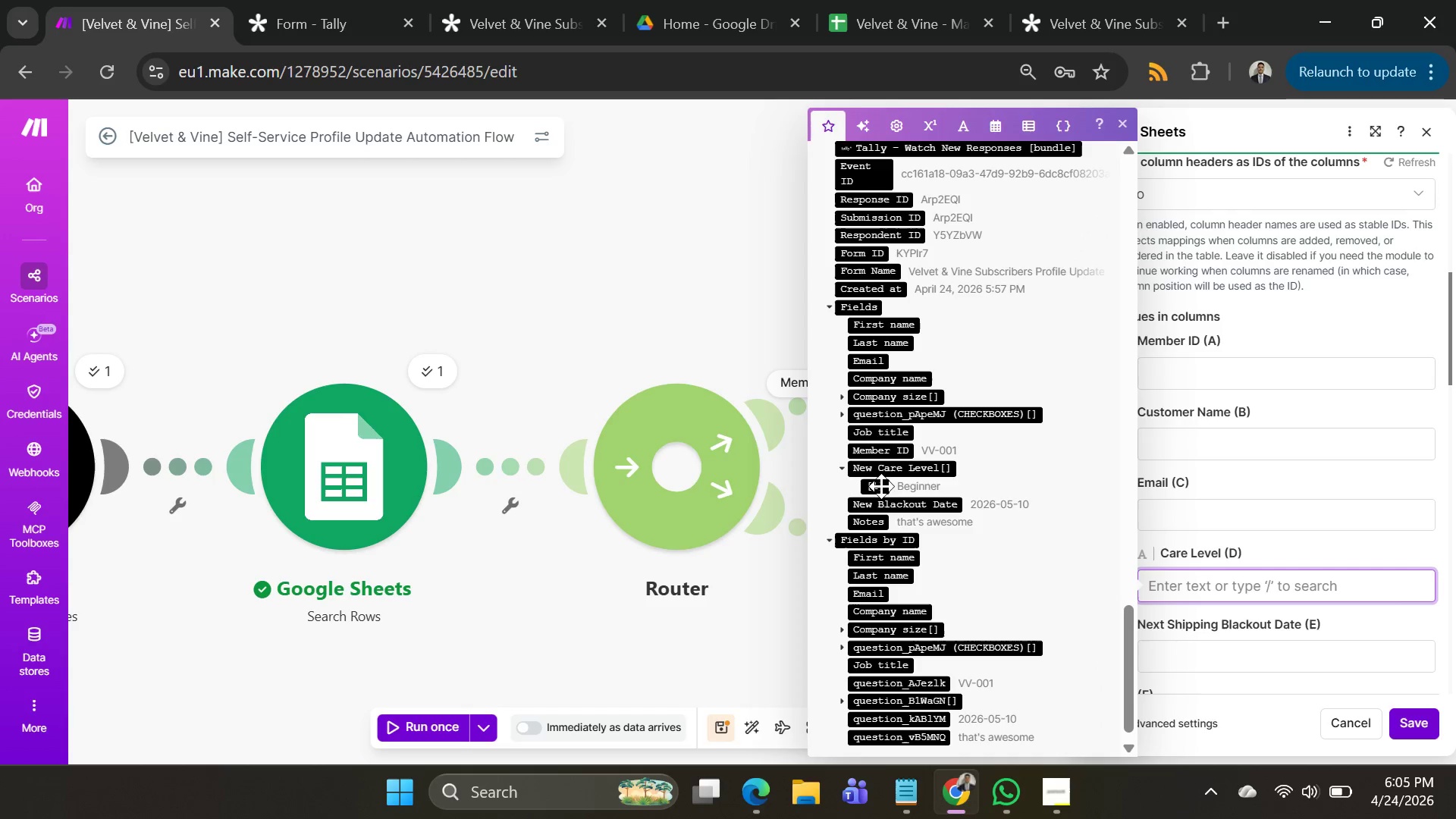 
left_click([872, 485])
 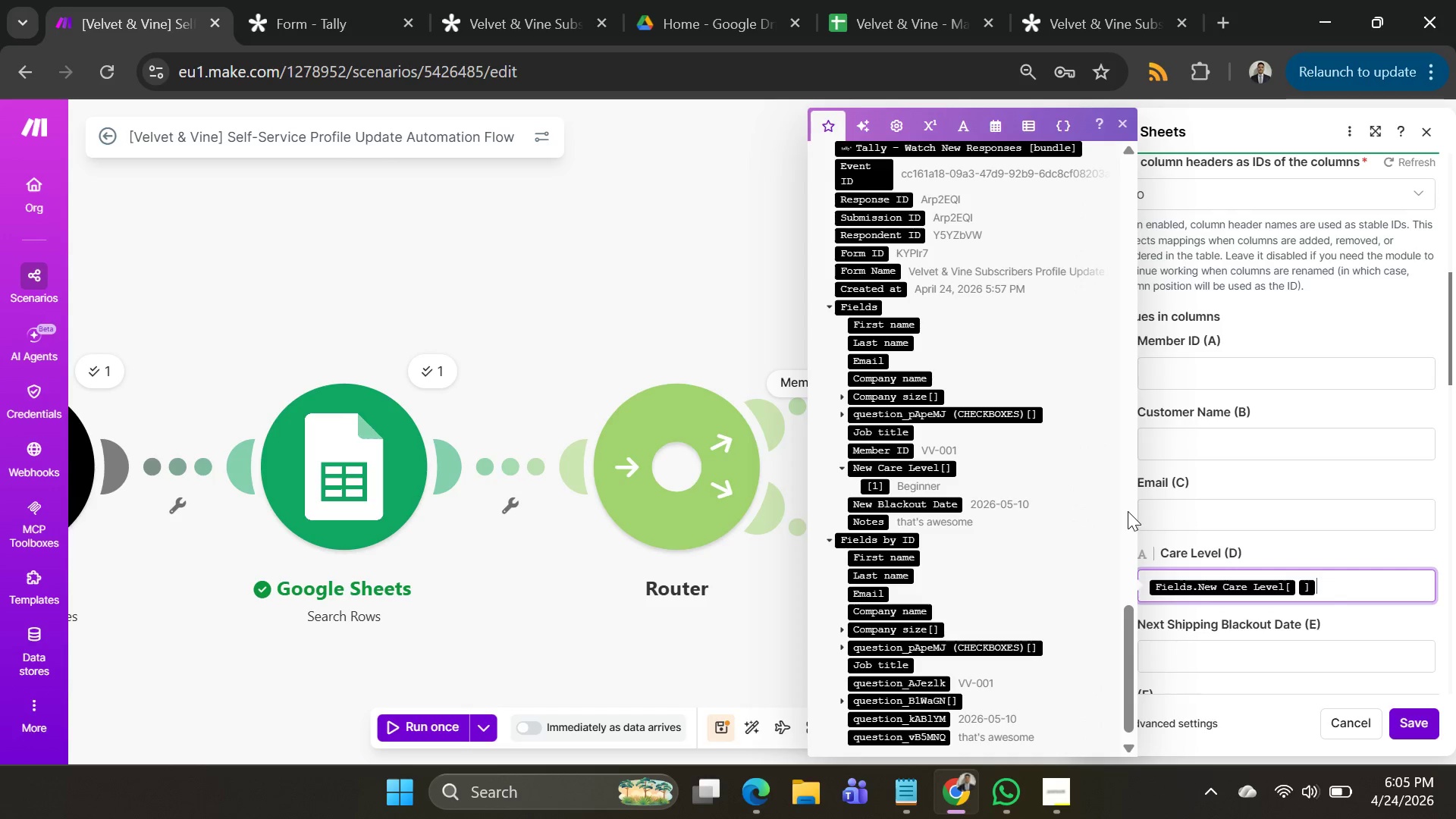 
wait(7.34)
 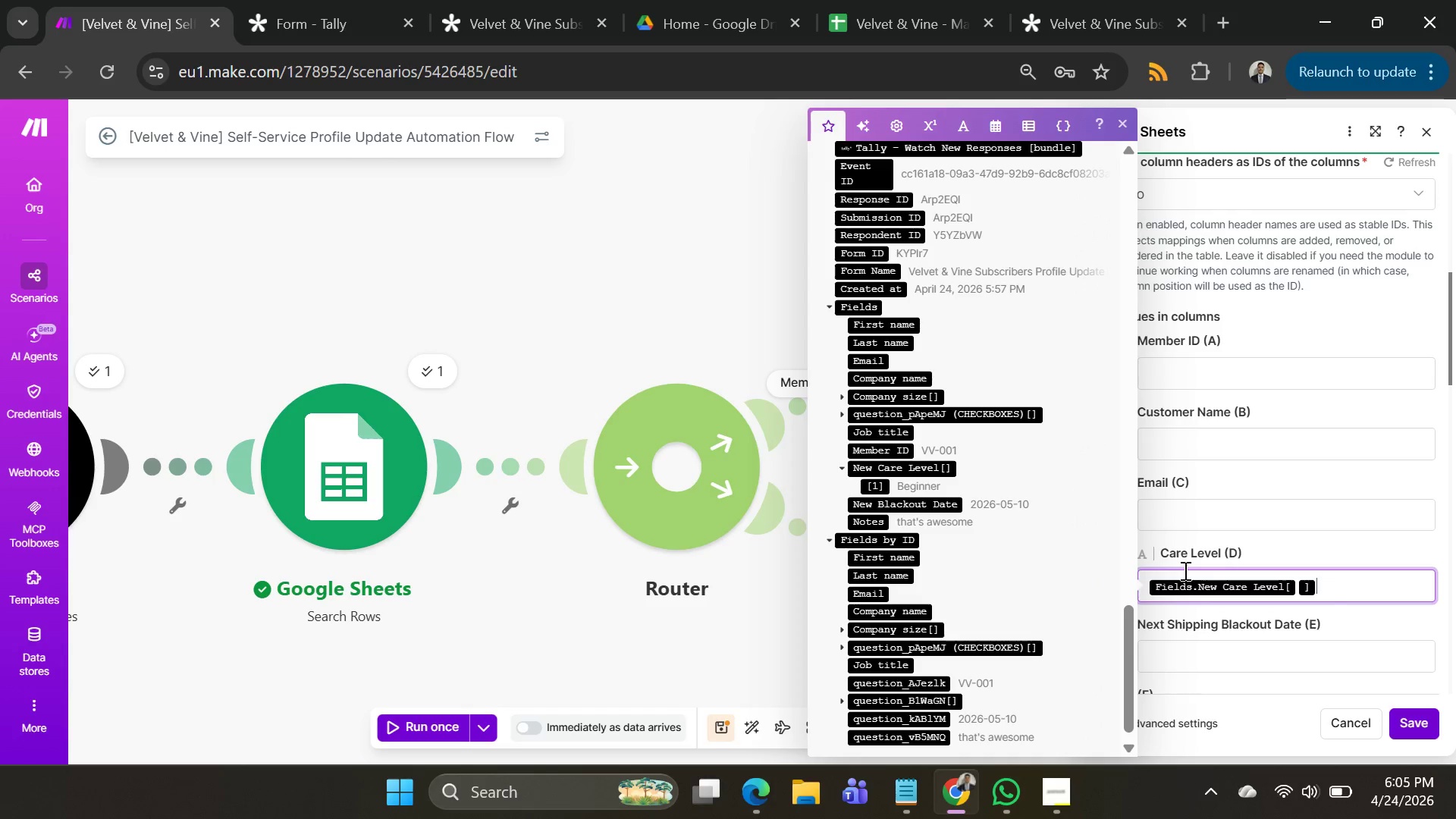 
scroll: coordinate [1320, 527], scroll_direction: down, amount: 2.0
 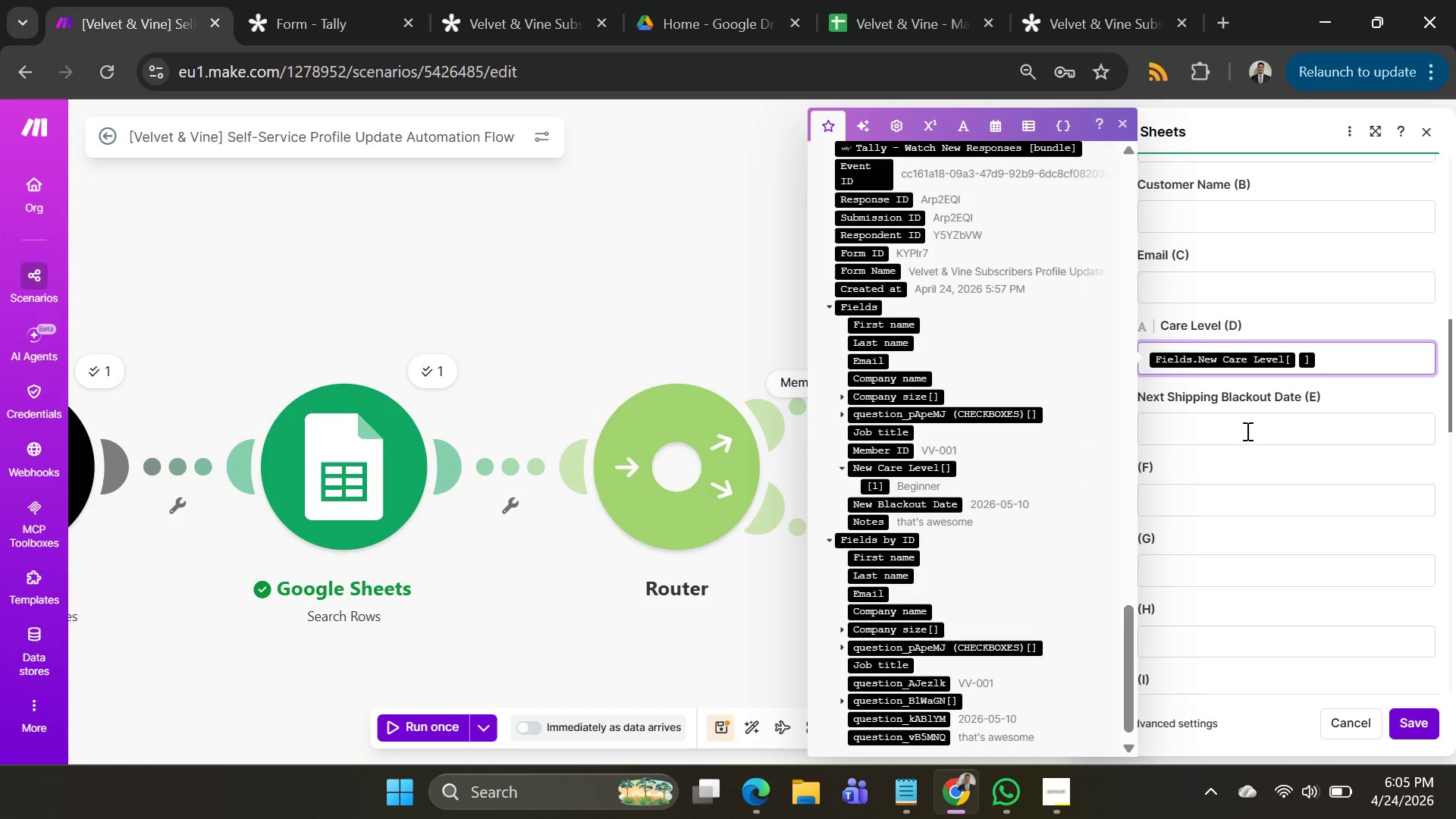 
left_click([1246, 430])
 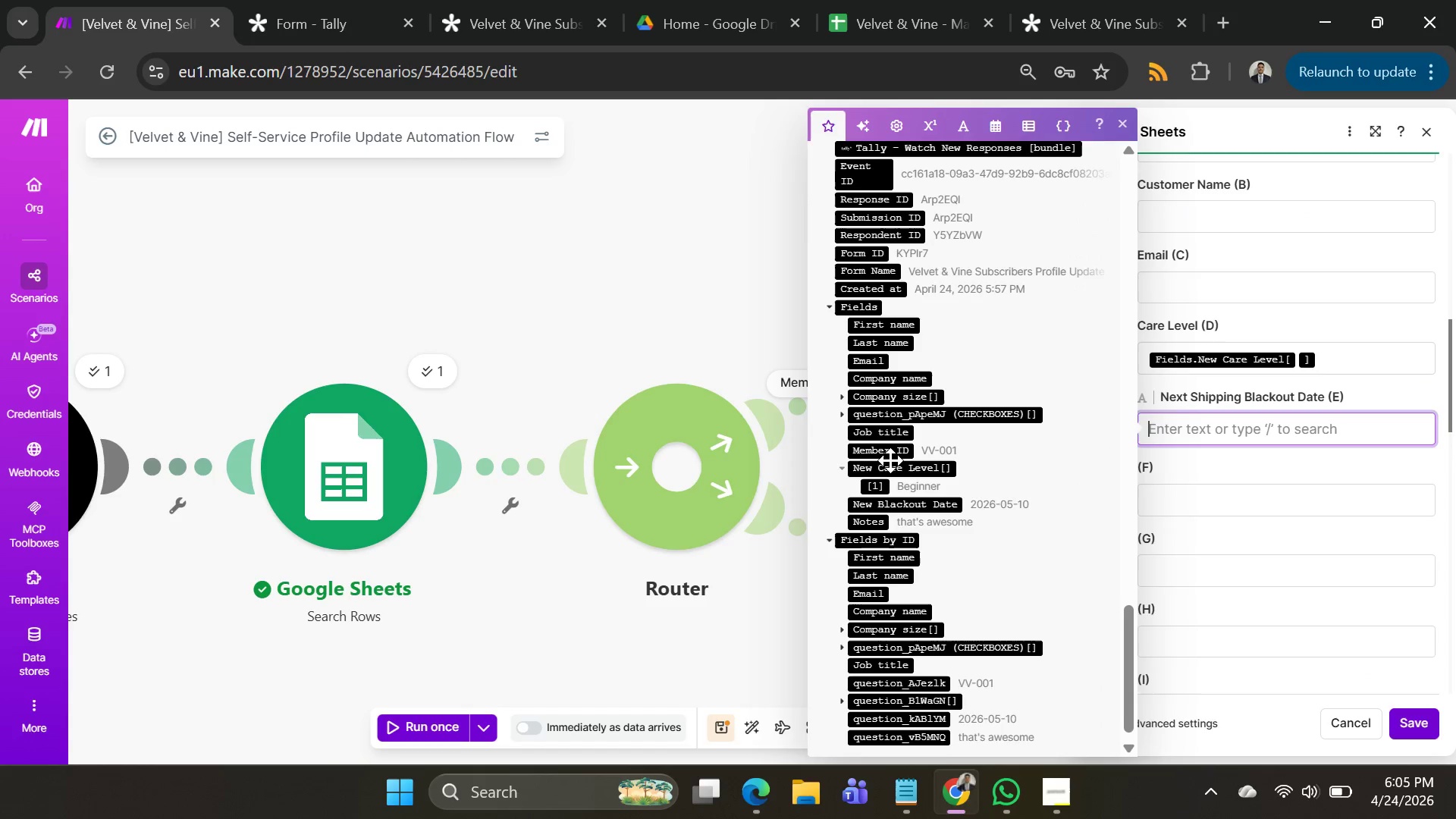 
scroll: coordinate [926, 478], scroll_direction: down, amount: 6.0
 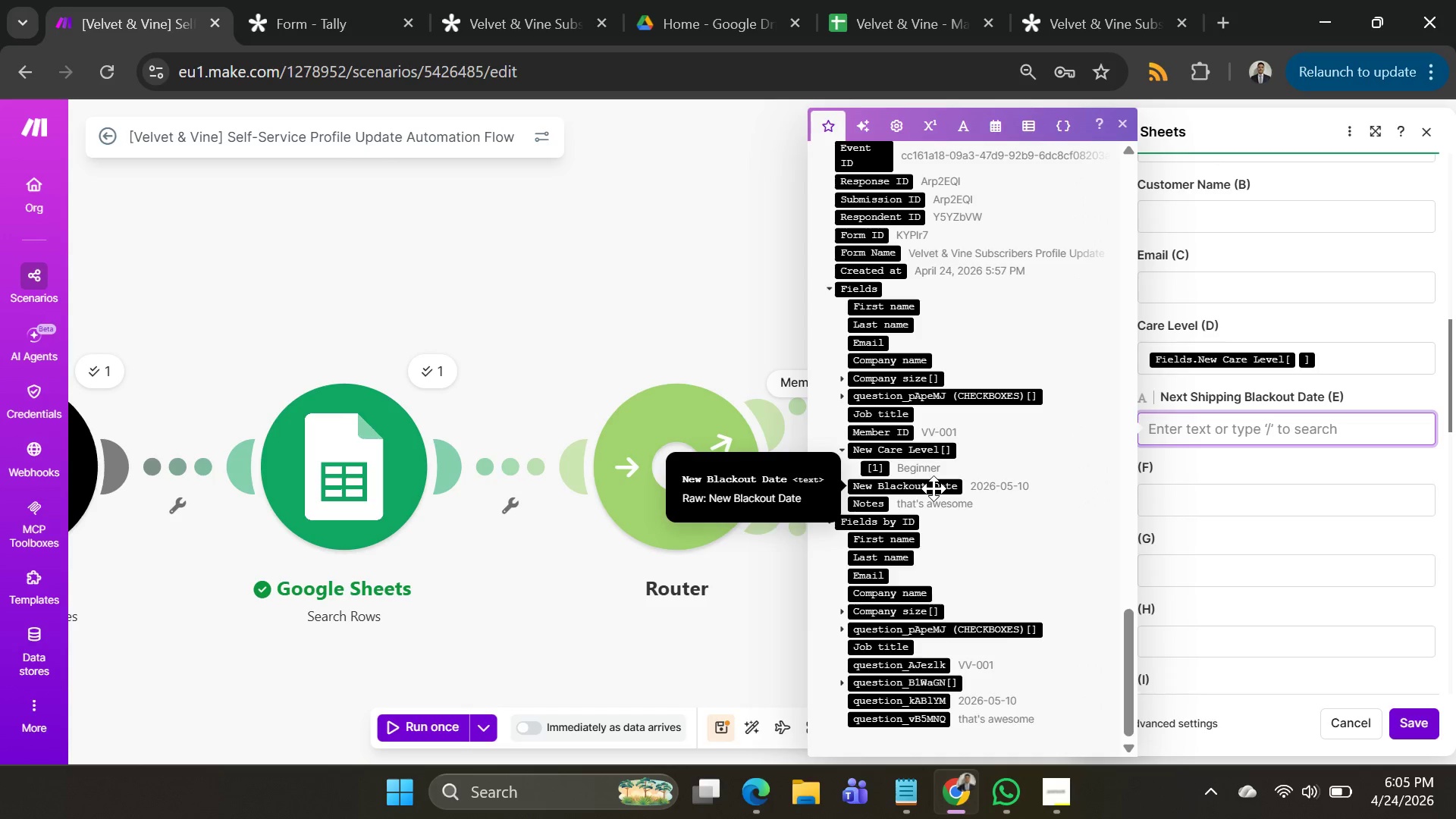 
wait(6.41)
 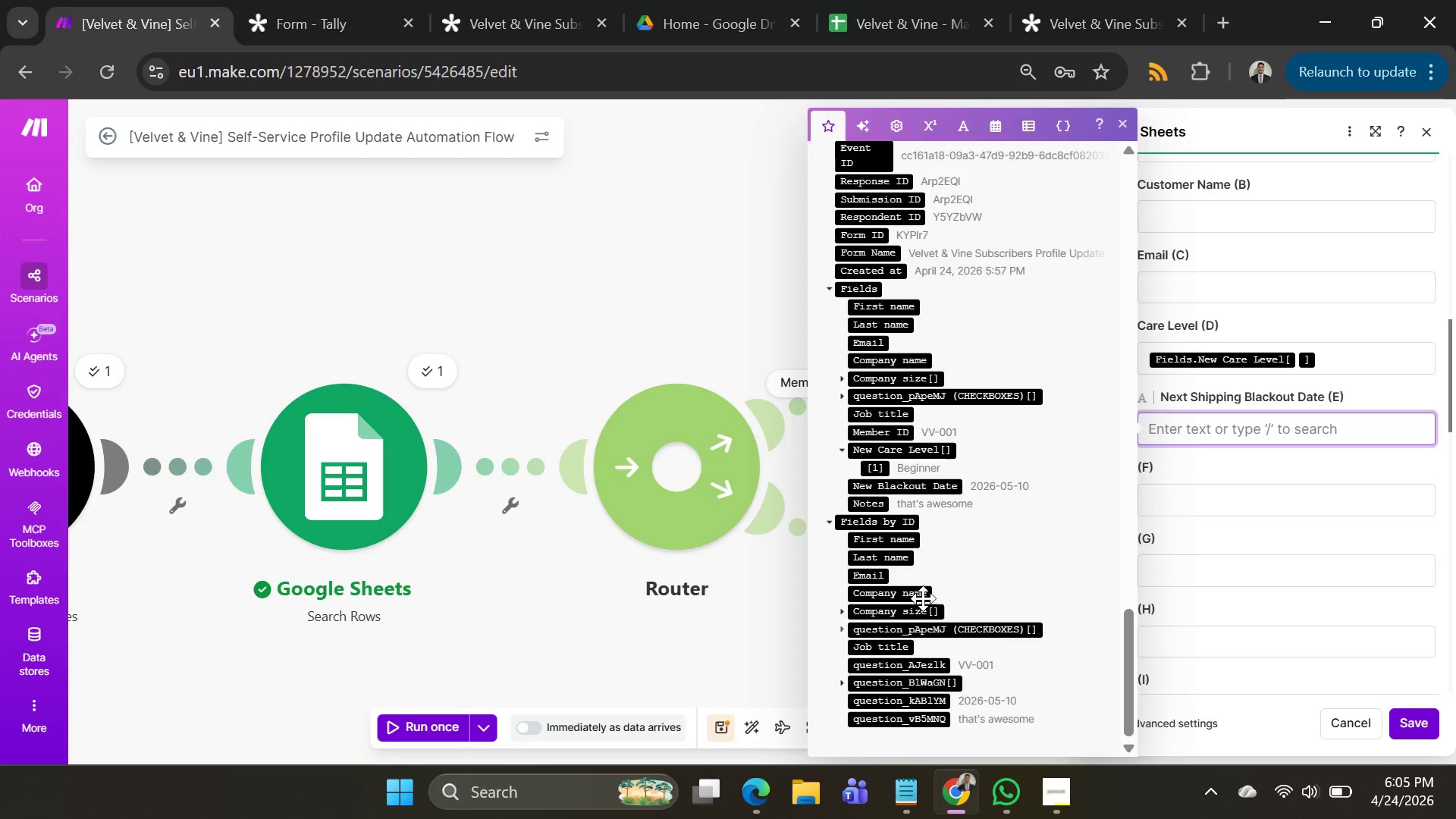 
left_click([934, 488])
 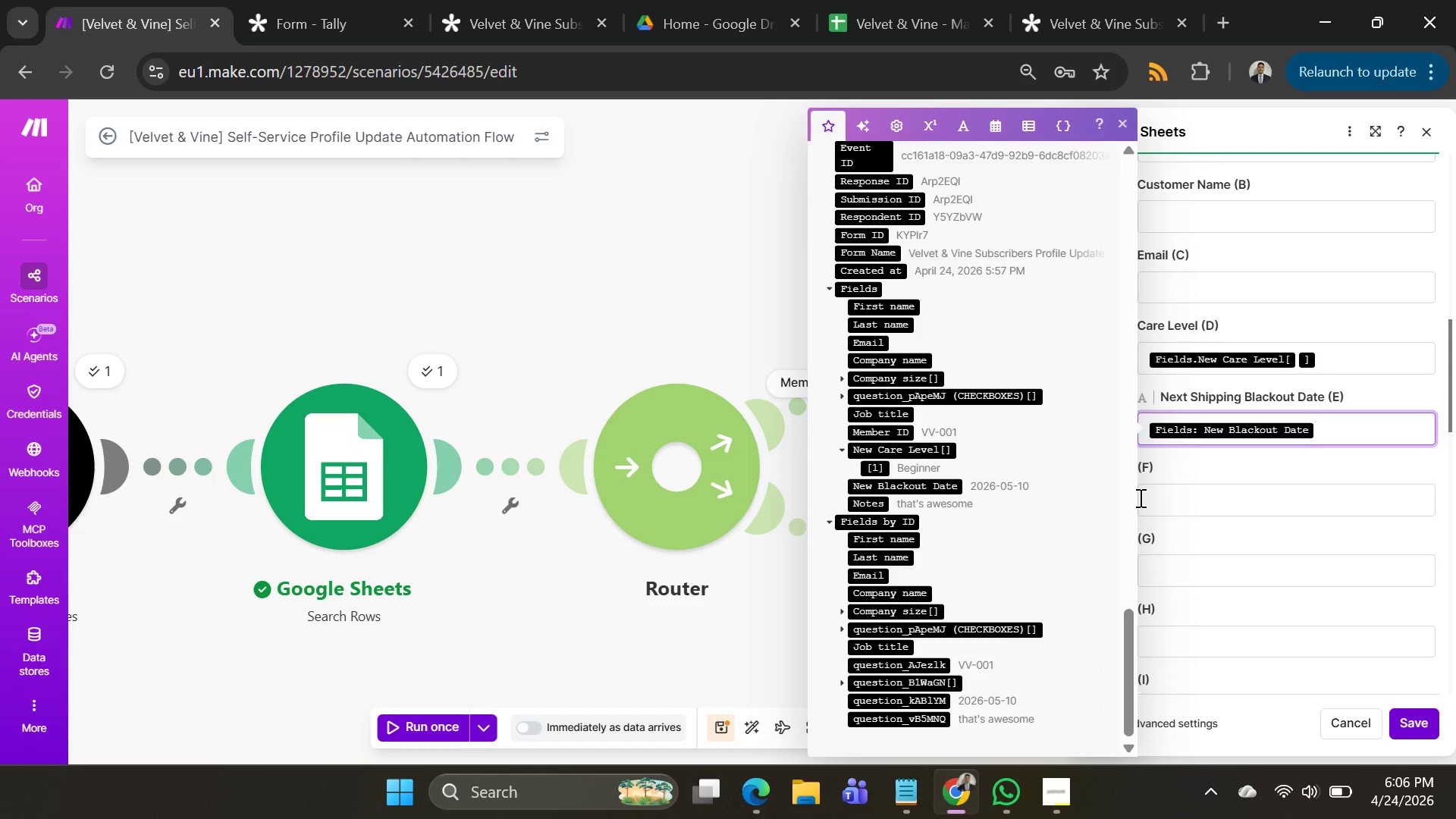 
scroll: coordinate [1267, 521], scroll_direction: down, amount: 3.0
 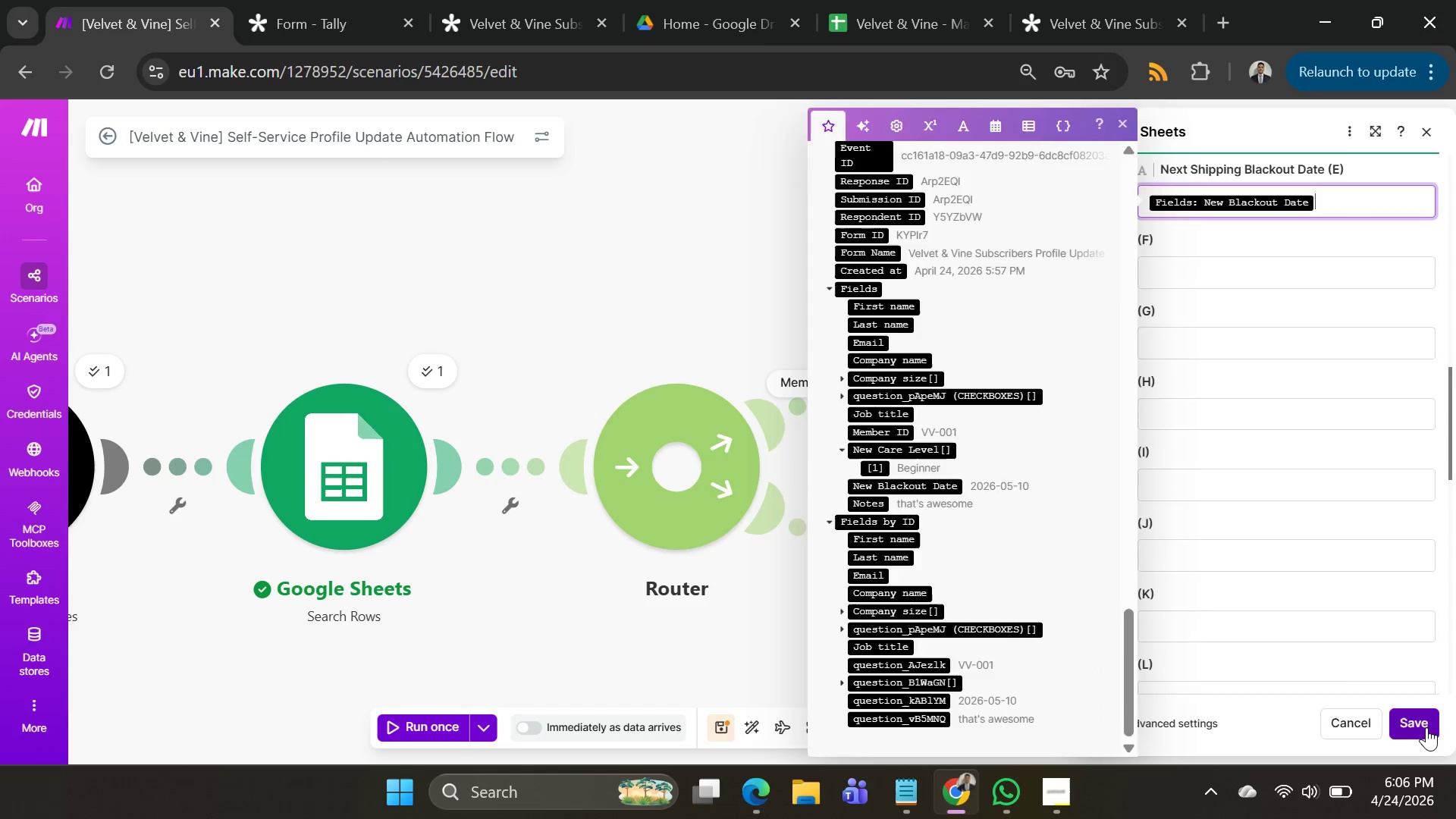 
left_click([1426, 727])
 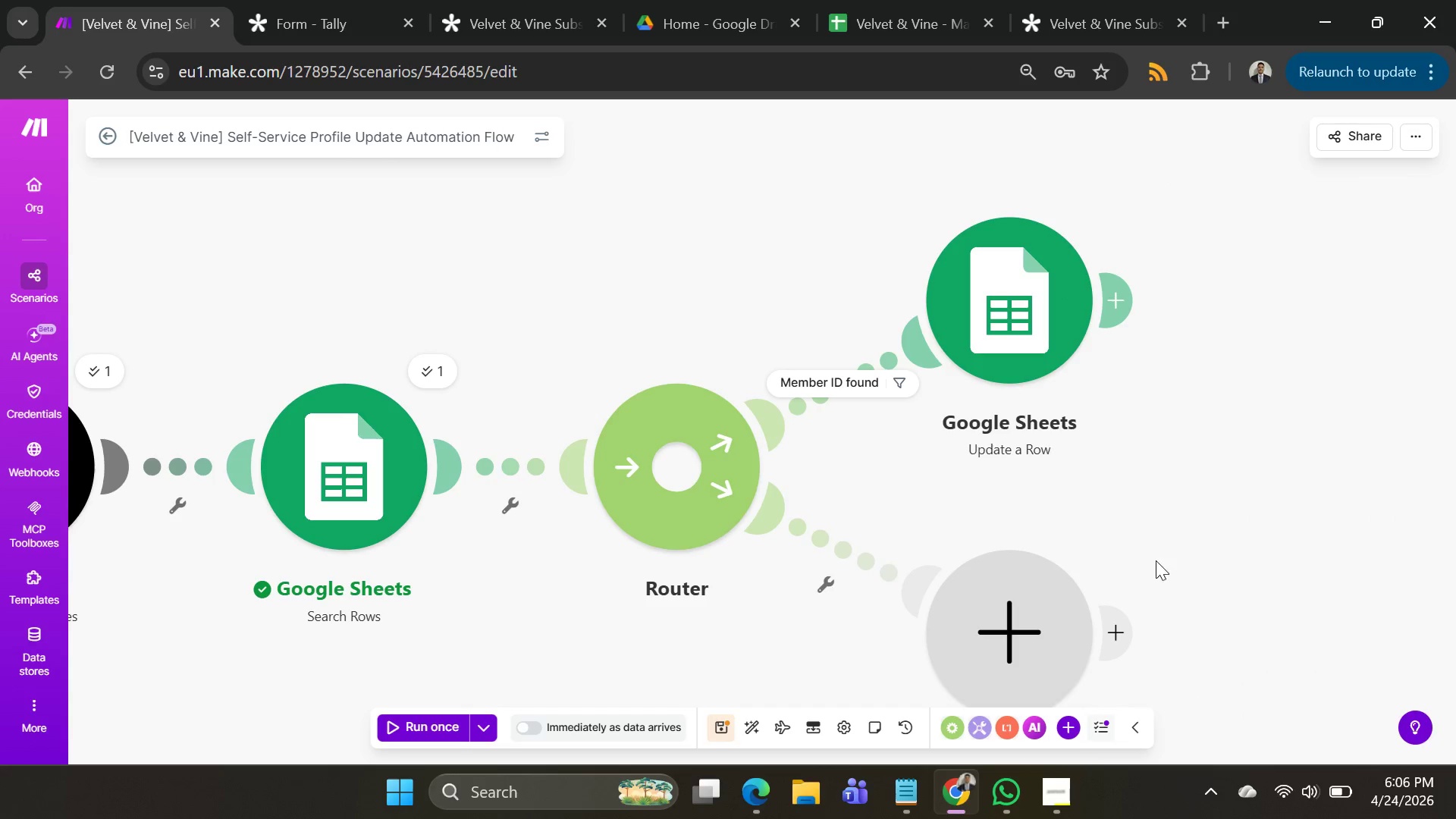 
scroll: coordinate [1156, 560], scroll_direction: up, amount: 2.0
 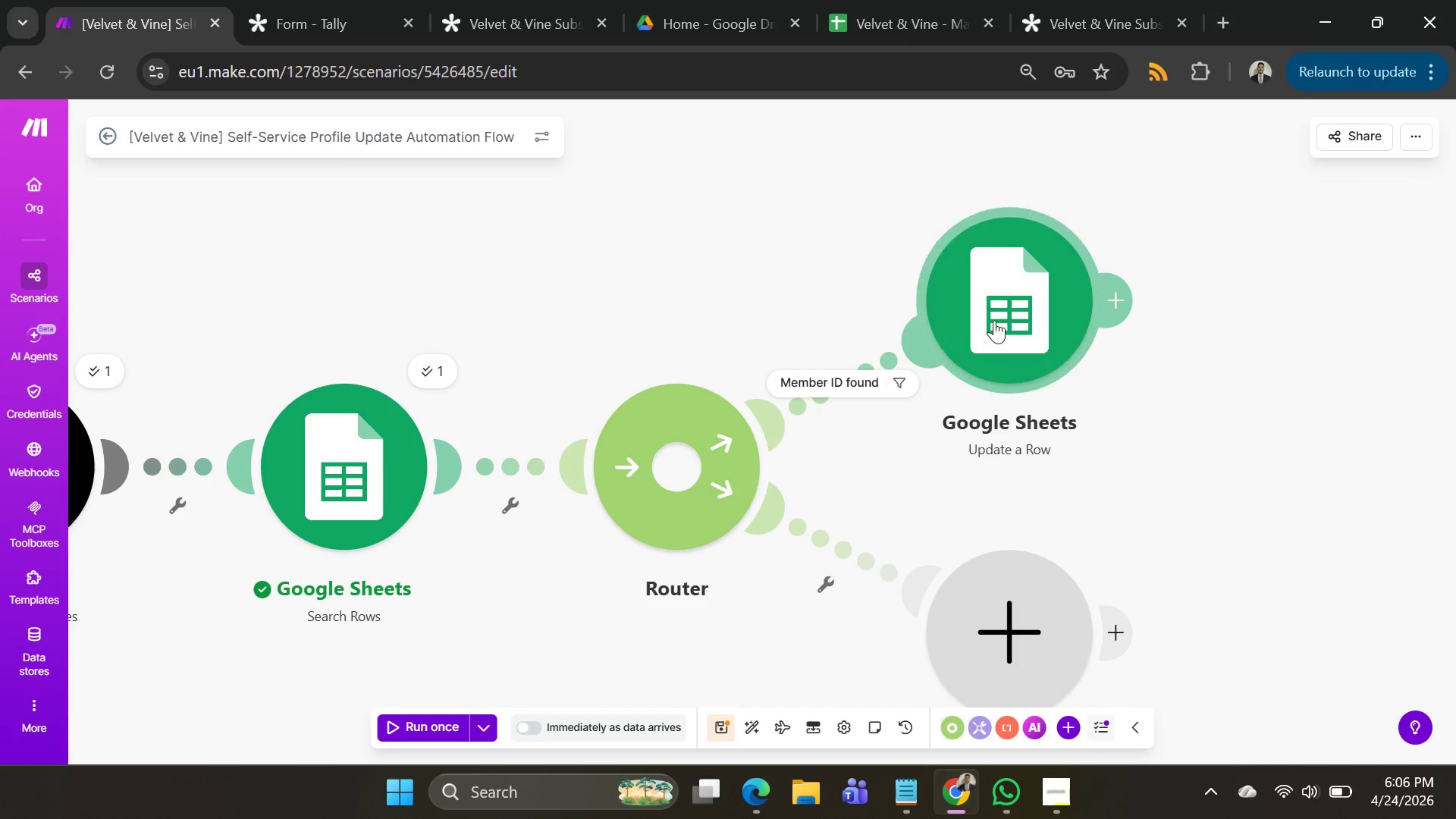 
left_click([994, 320])
 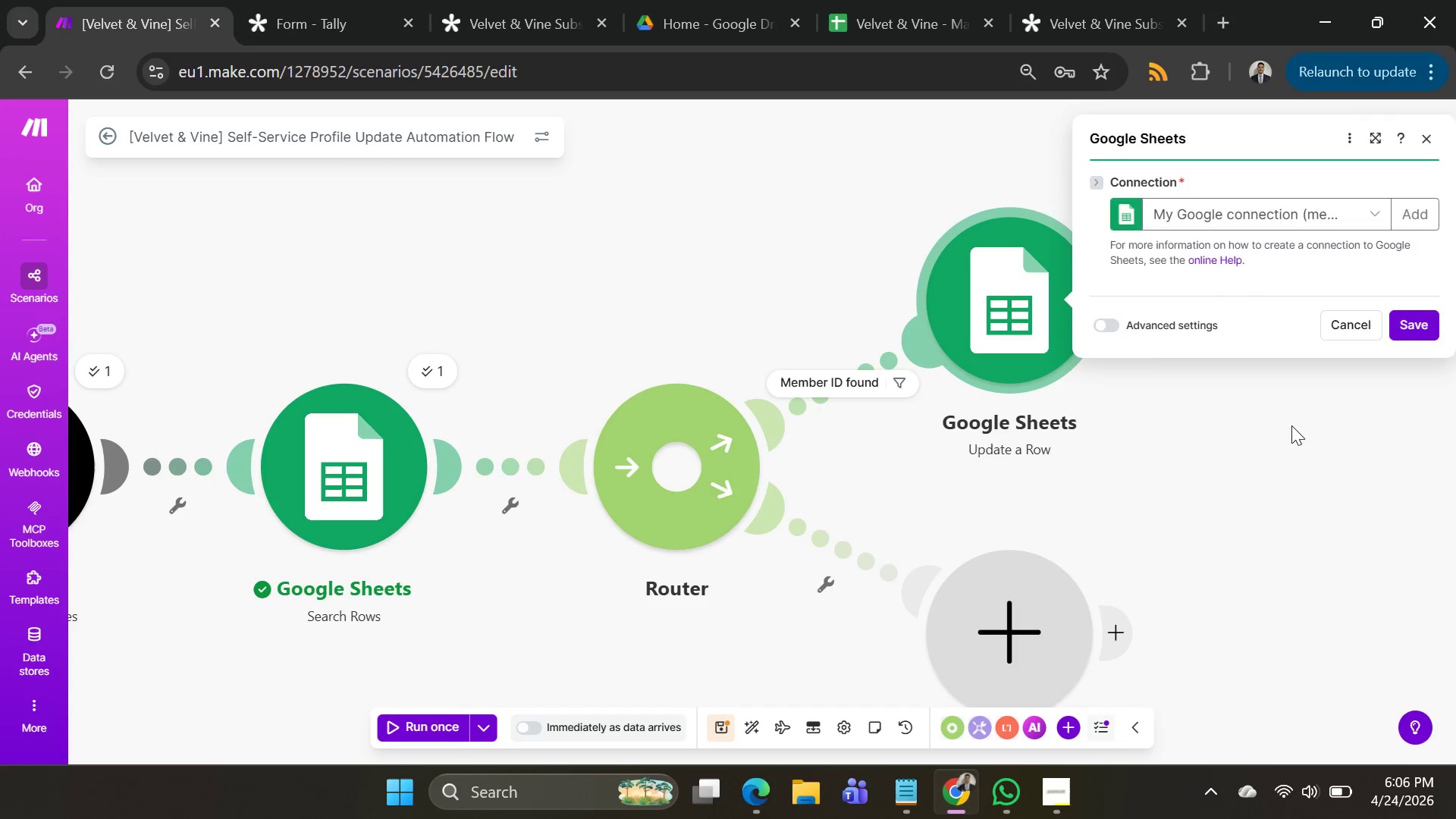 
scroll: coordinate [1252, 434], scroll_direction: down, amount: 5.0
 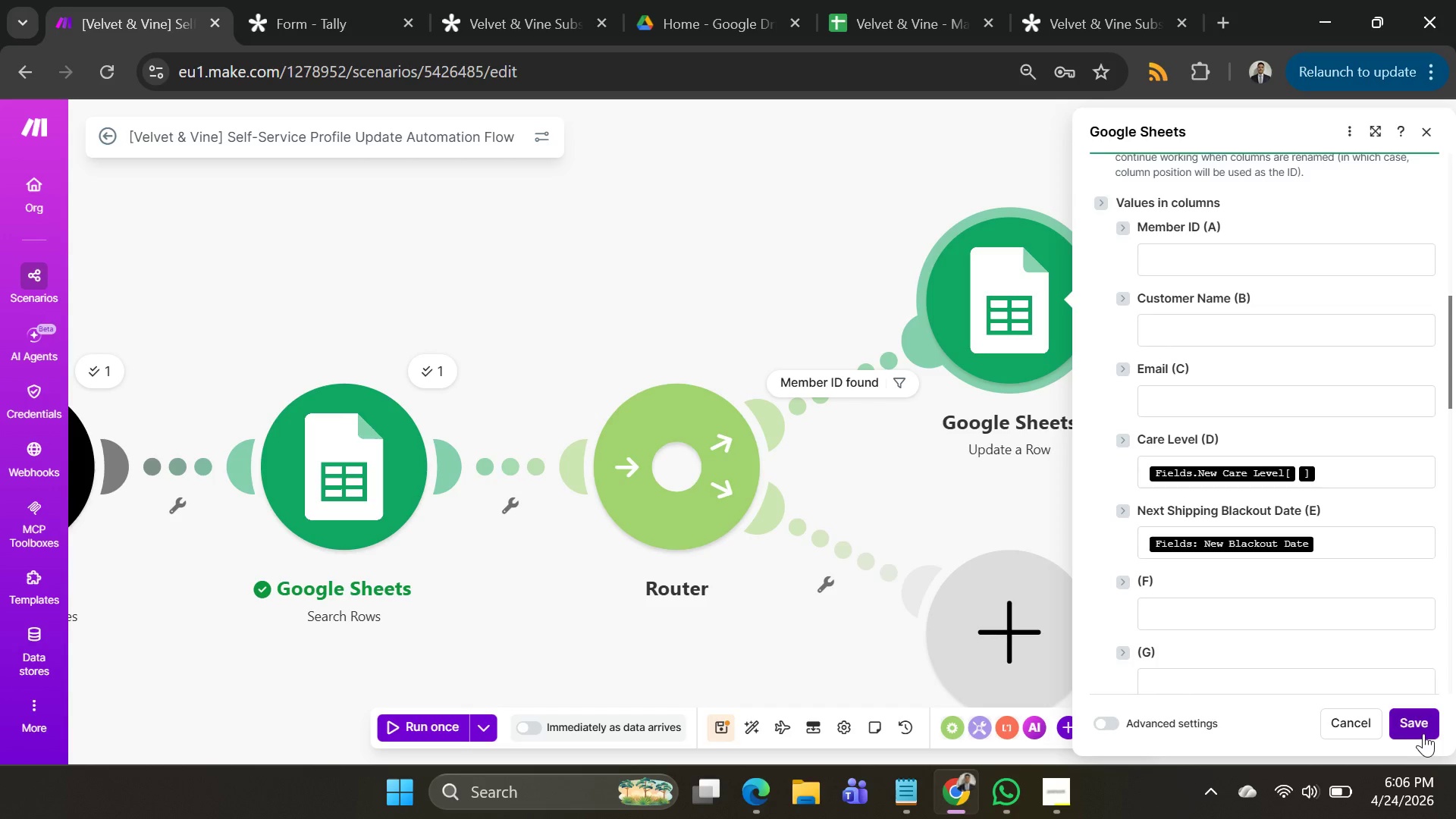 
left_click([1420, 726])
 